 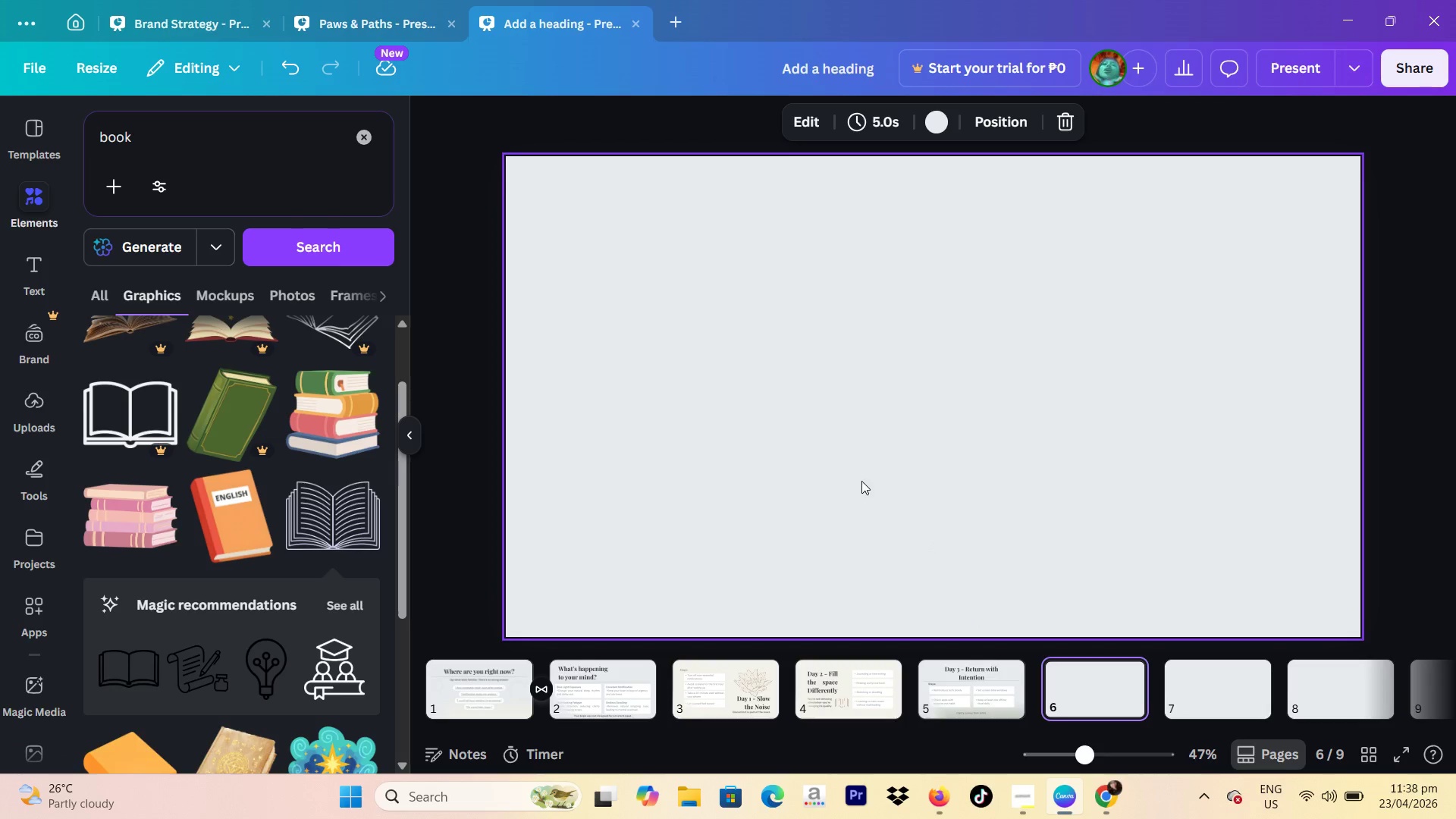 
left_click([865, 688])
 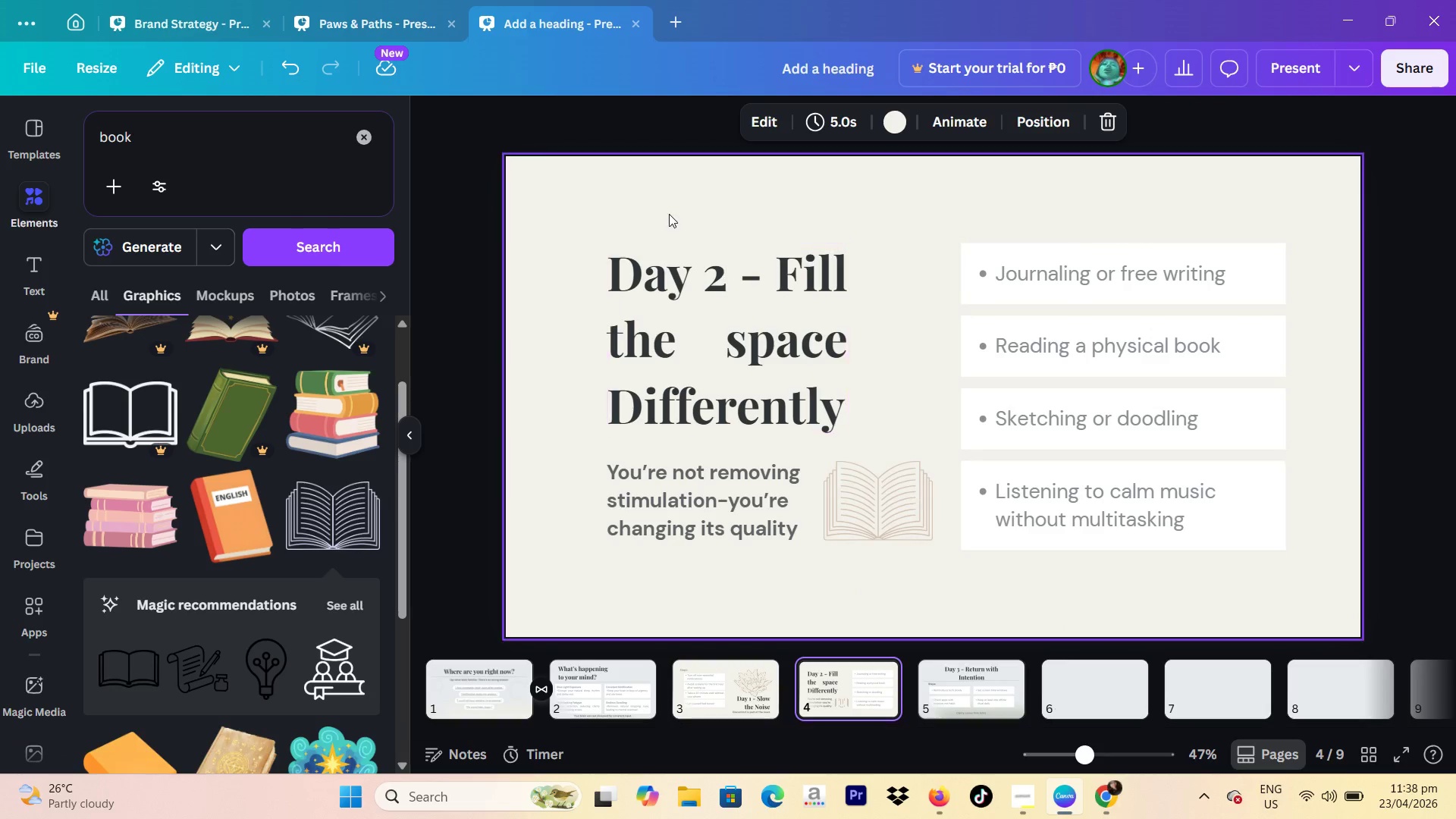 
left_click_drag(start_coordinate=[588, 208], to_coordinate=[1149, 513])
 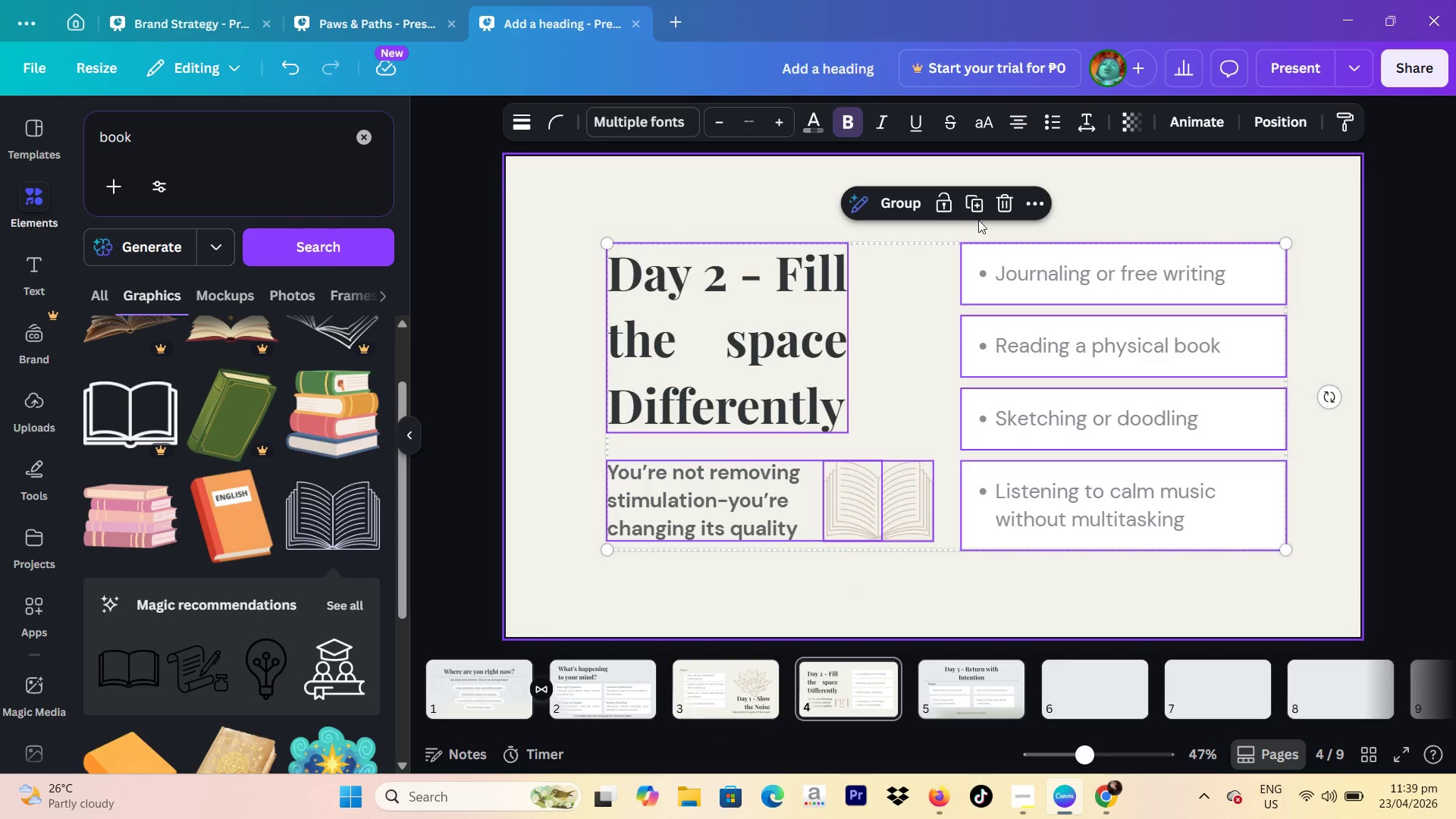 
left_click([978, 211])
 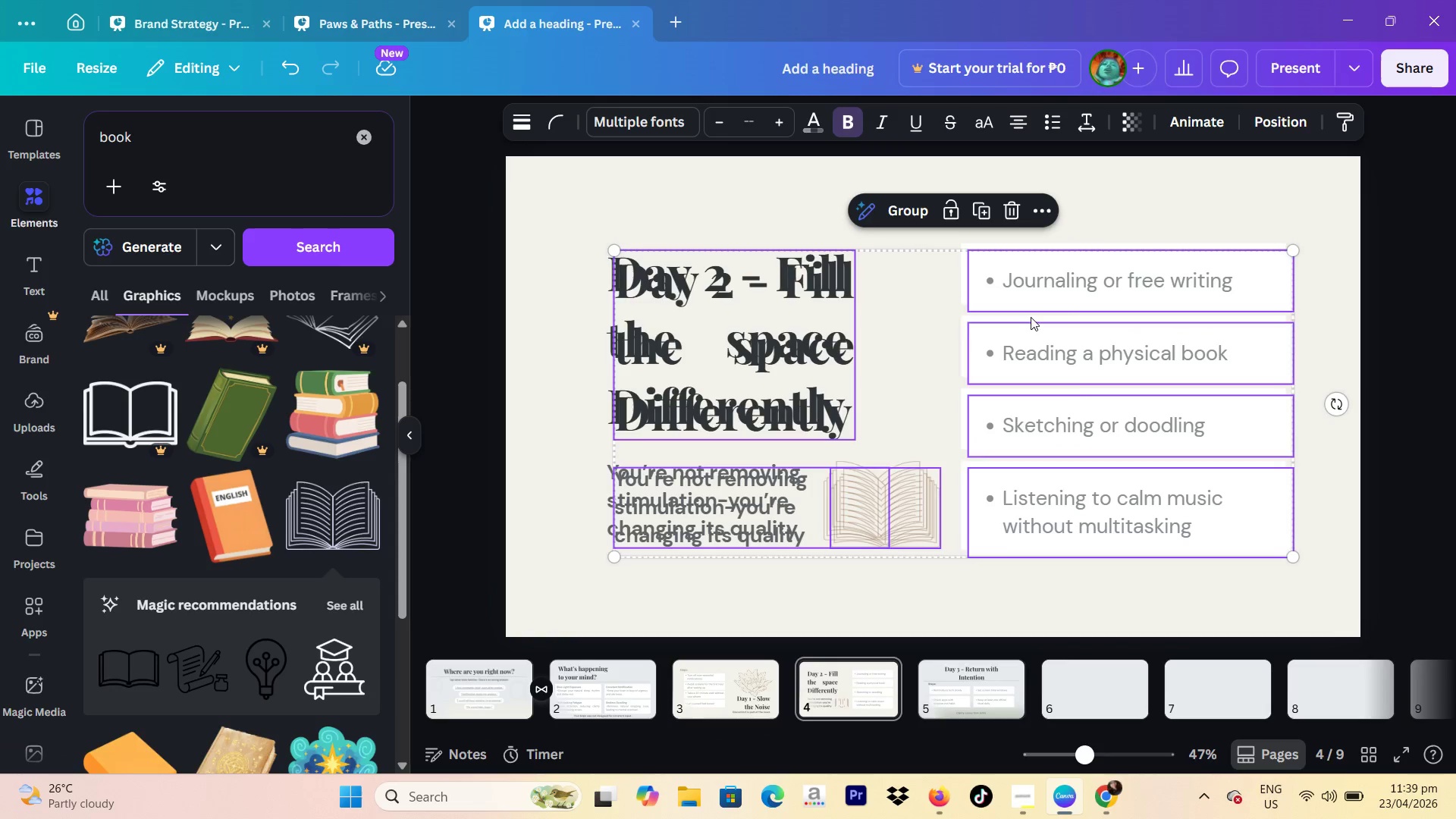 
left_click_drag(start_coordinate=[1063, 369], to_coordinate=[1081, 704])
 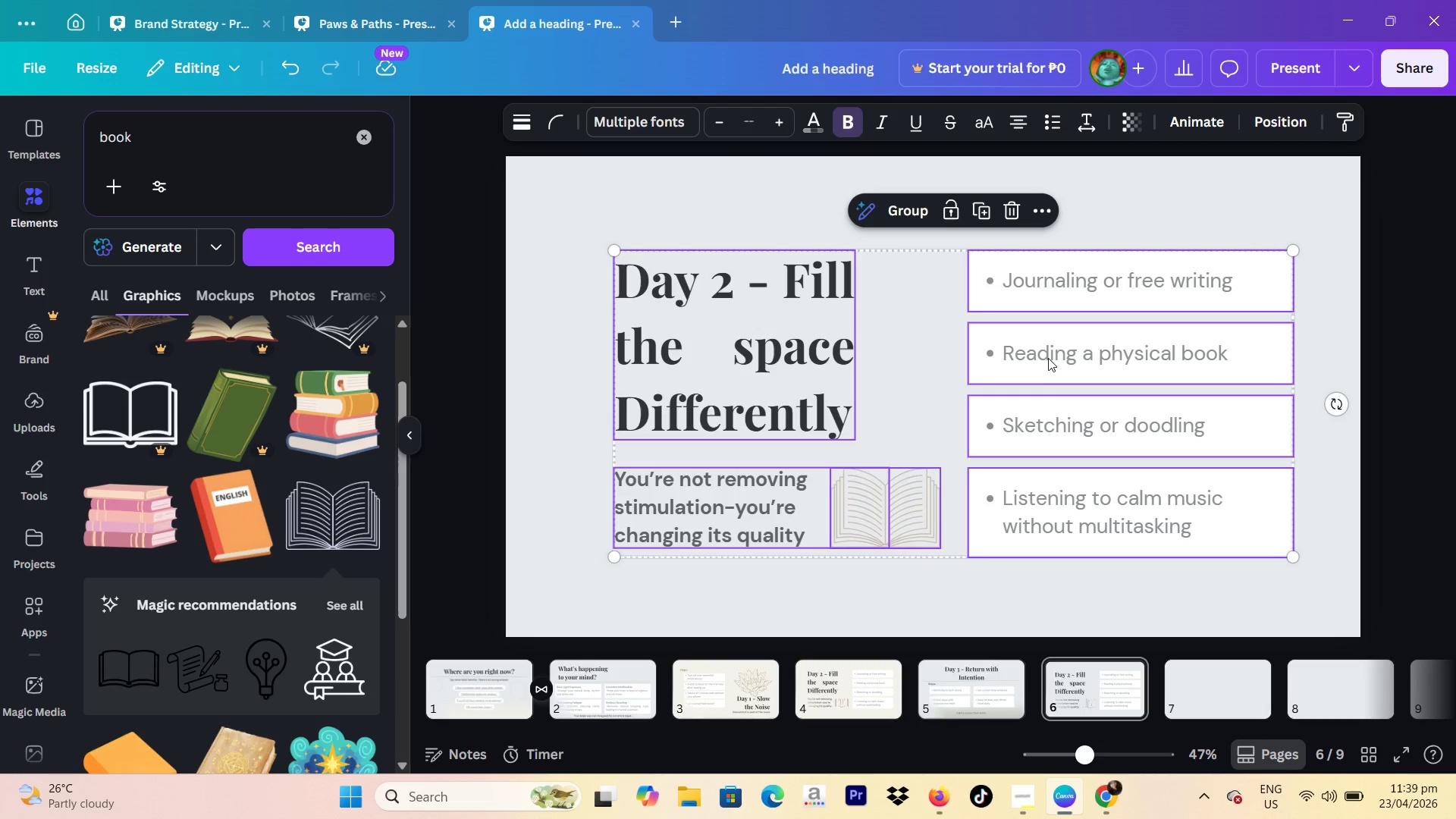 
left_click_drag(start_coordinate=[1054, 356], to_coordinate=[1034, 344])
 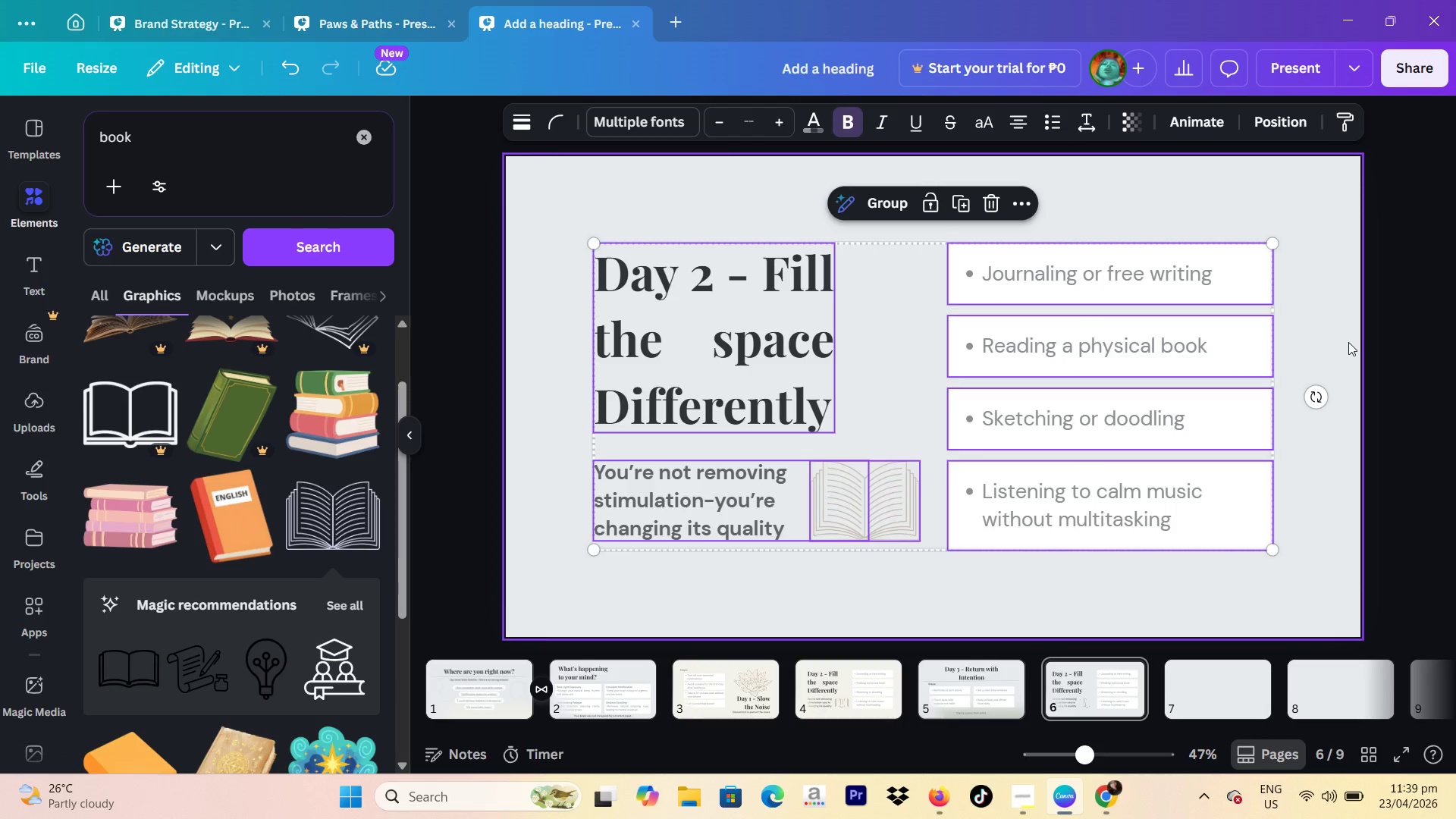 
left_click([1348, 342])
 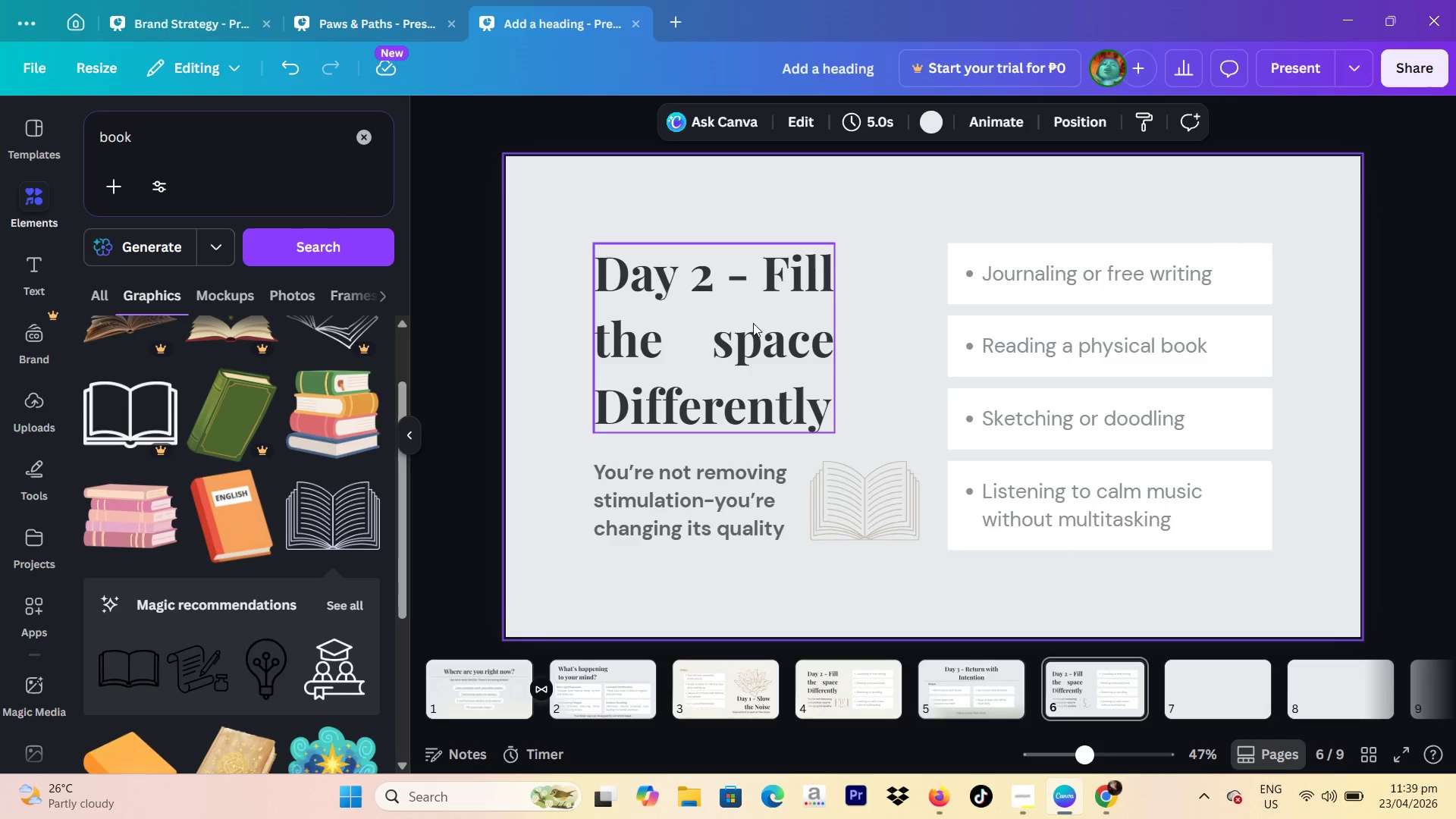 
double_click([753, 323])
 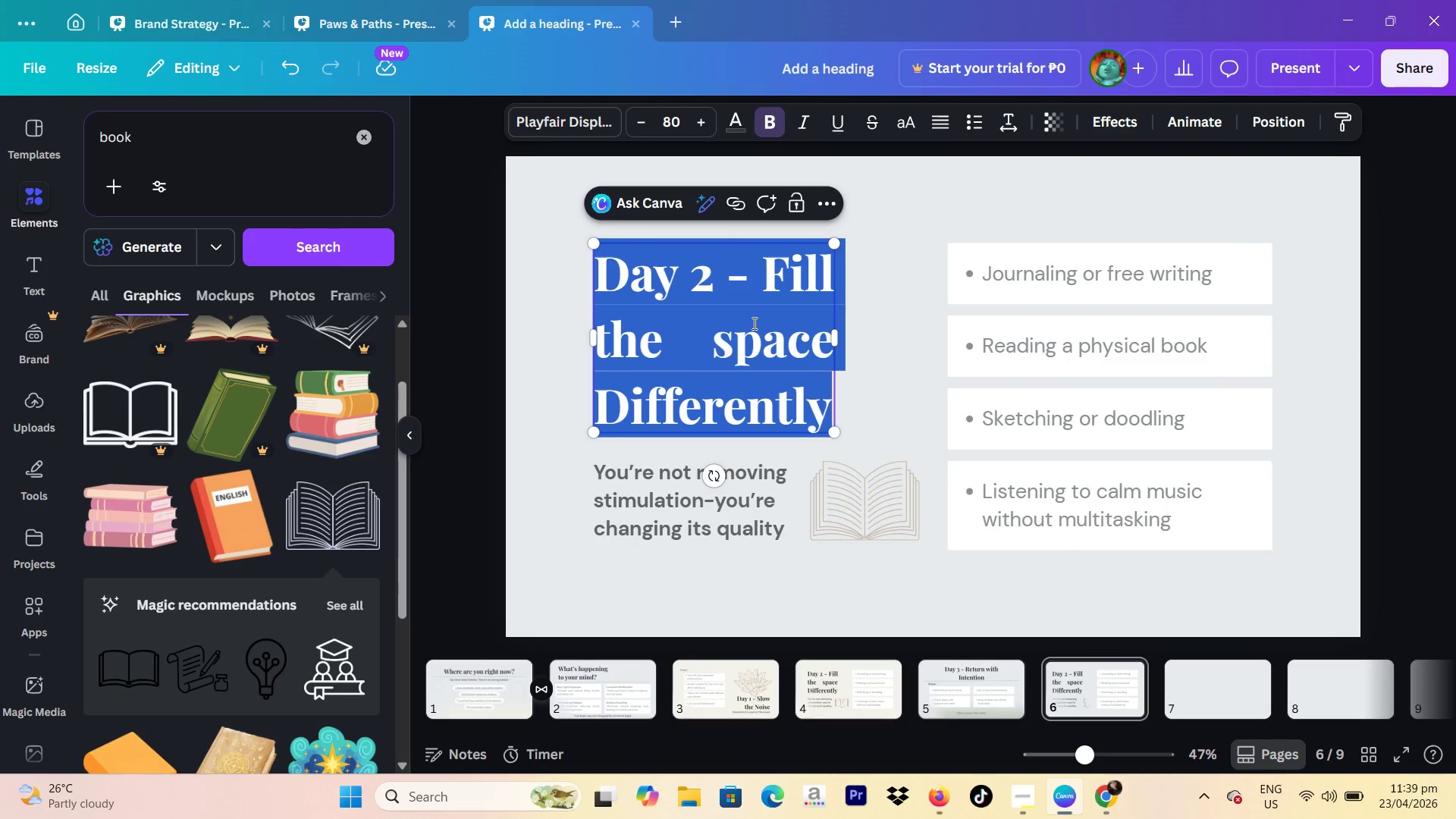 
type(A calmer)
 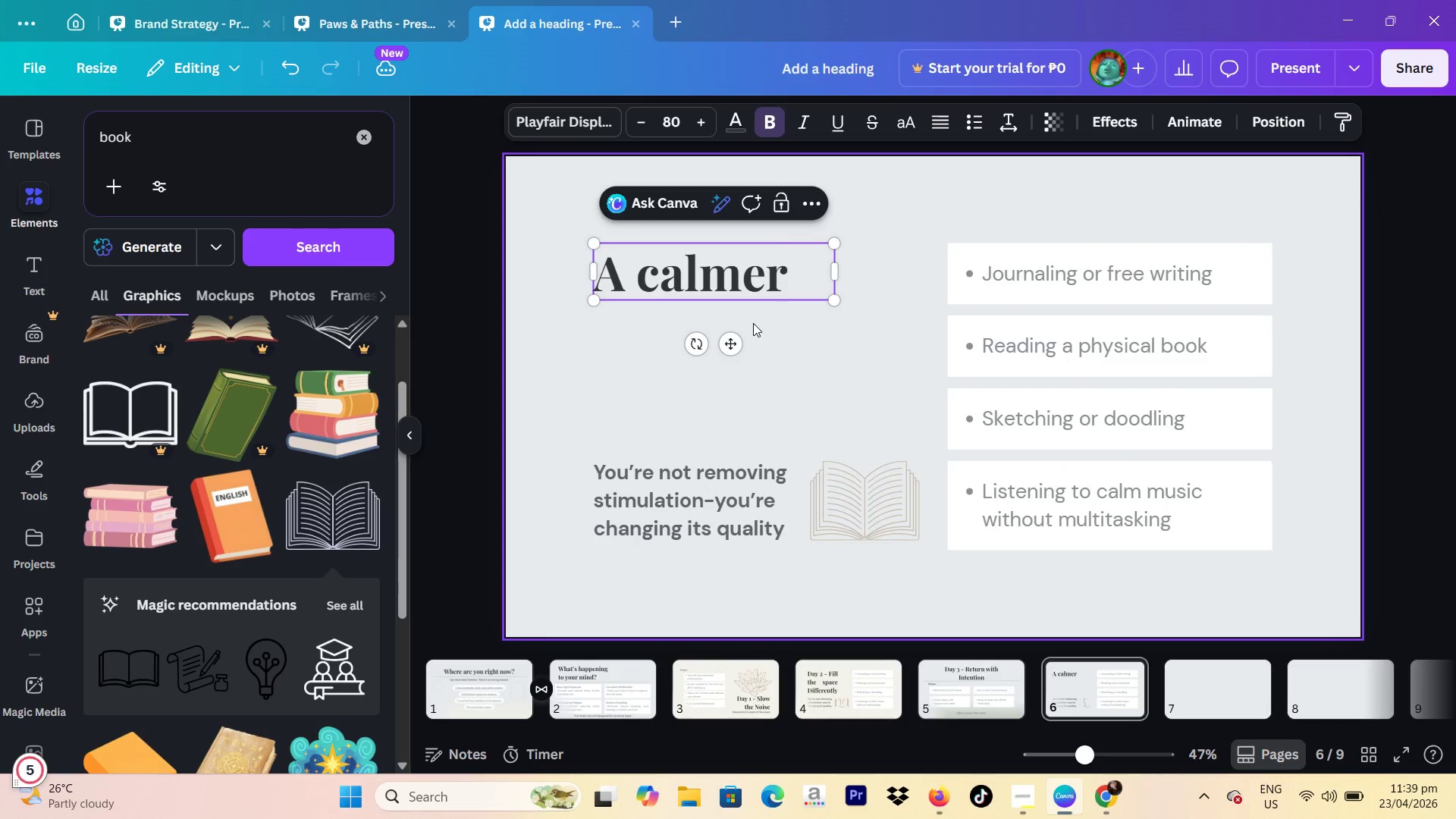 
key(Enter)
 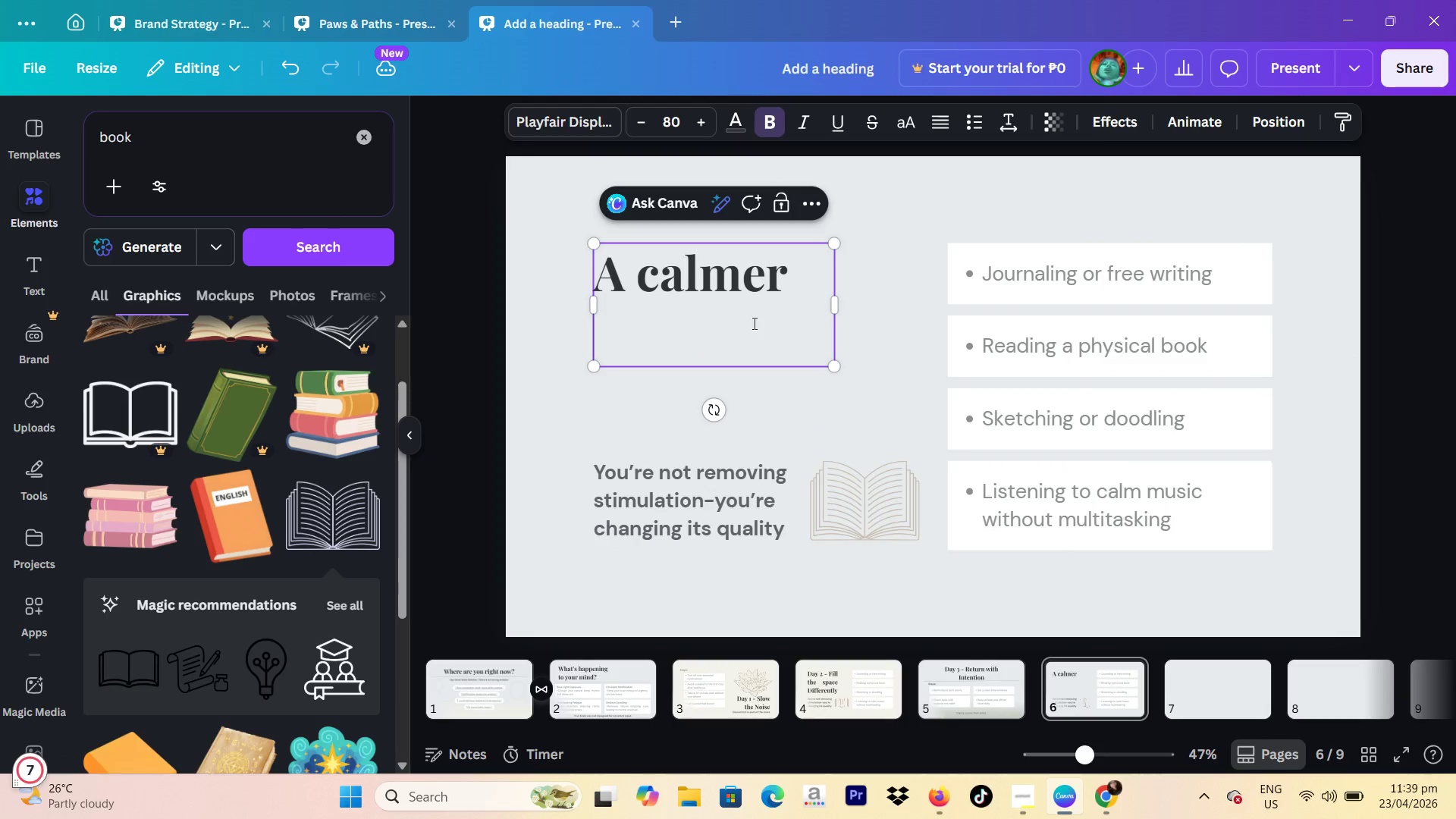 
type(digital space)
 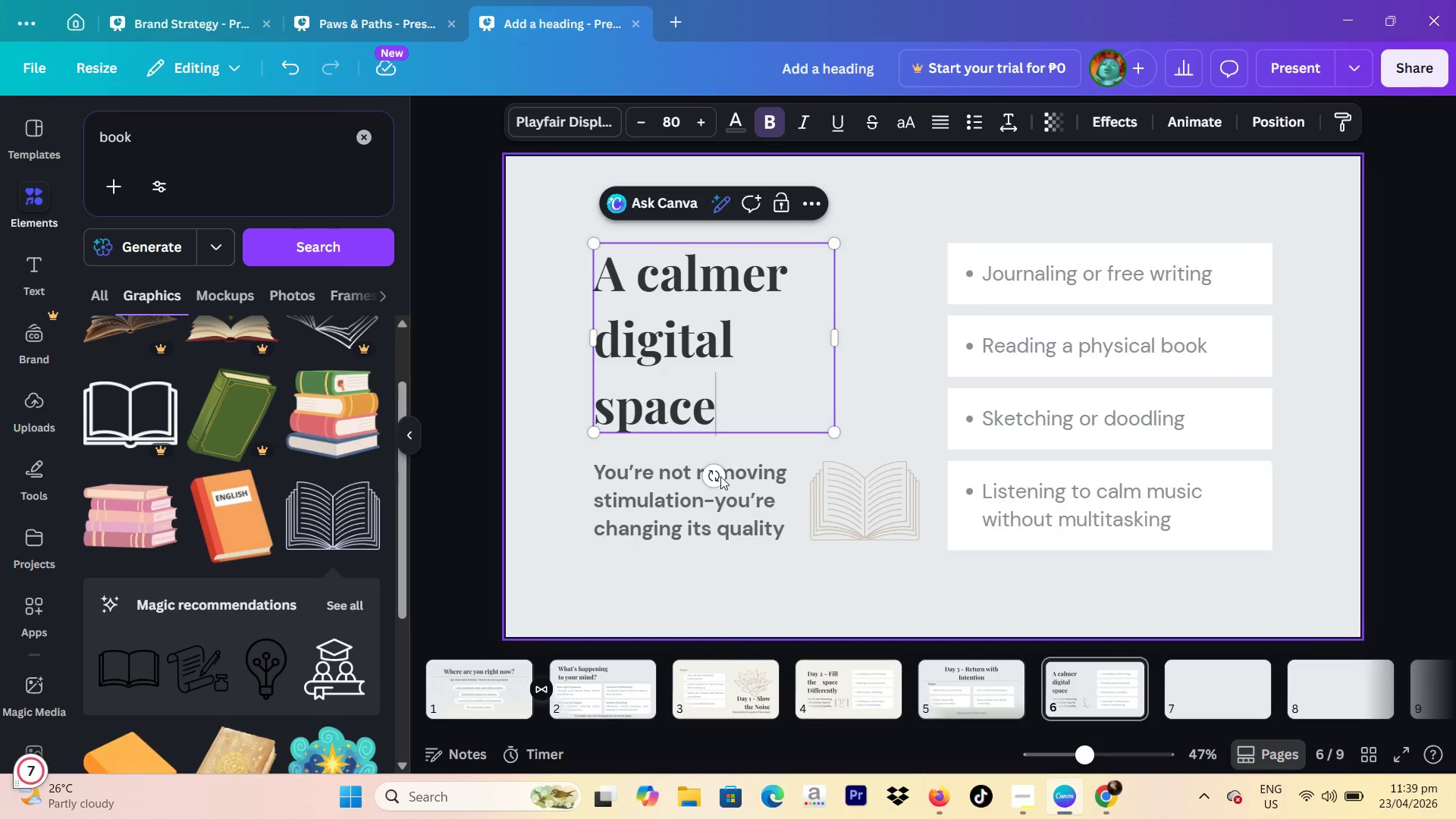 
left_click([698, 510])
 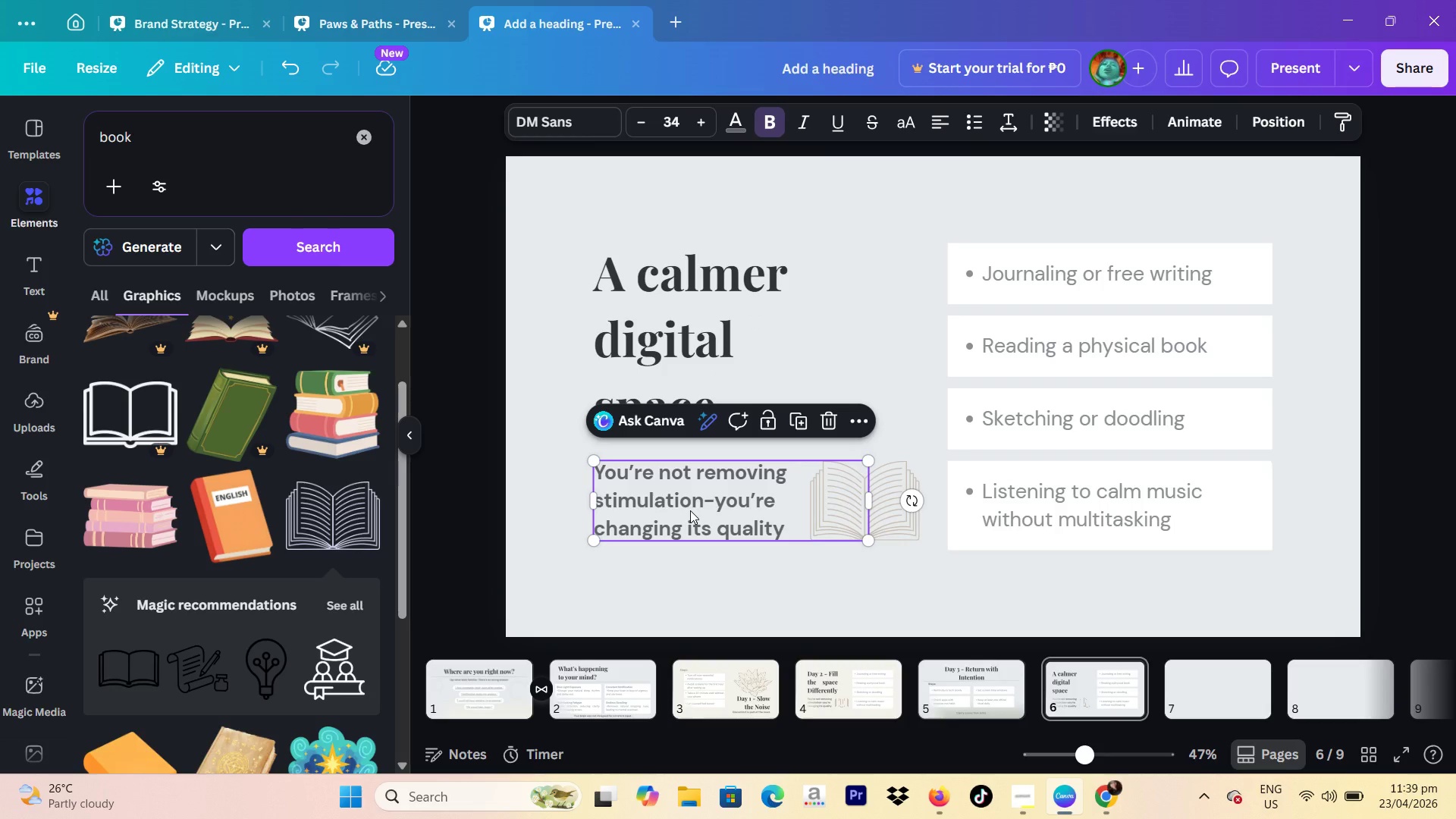 
wait(7.92)
 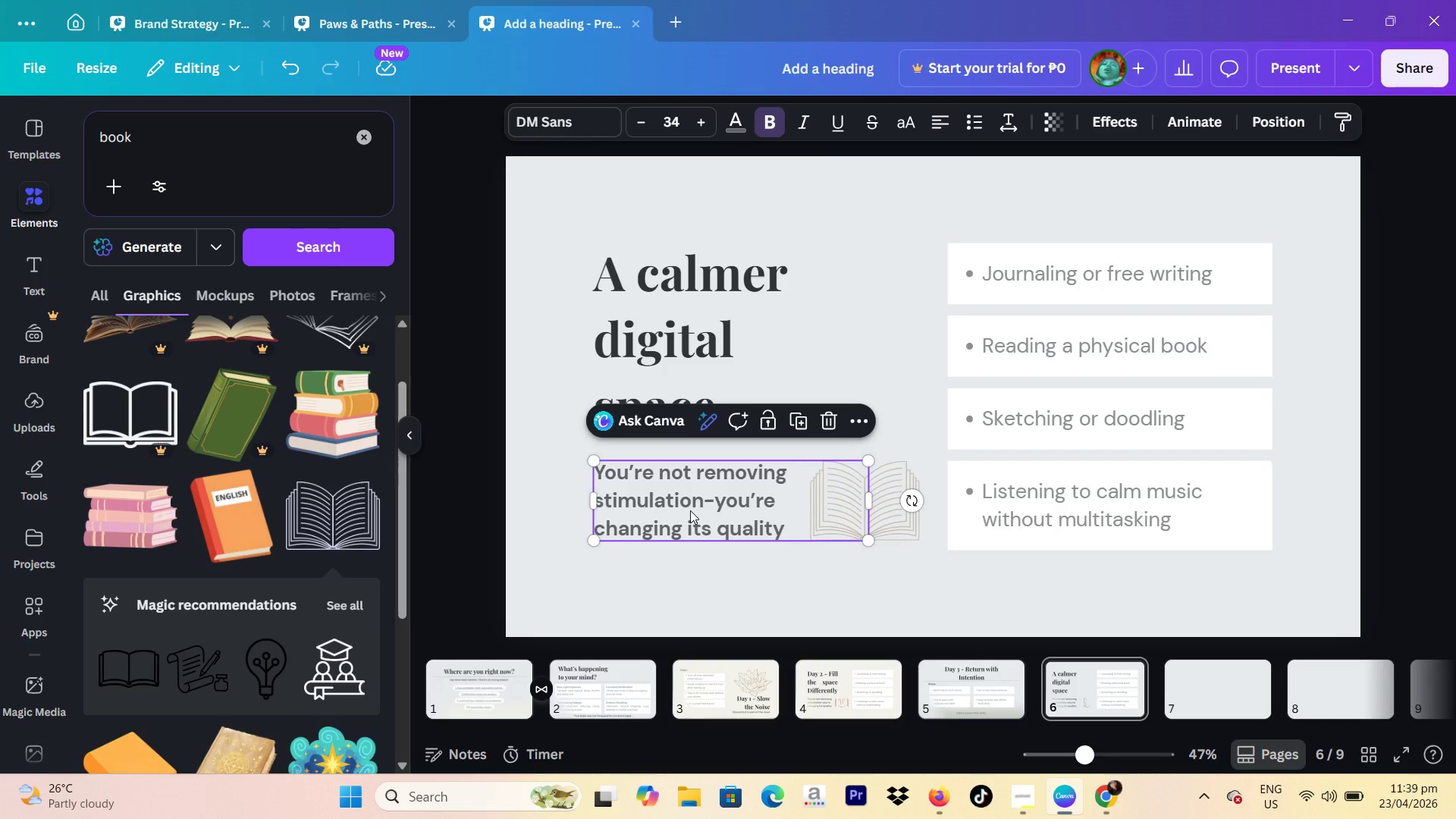 
left_click([673, 328])
 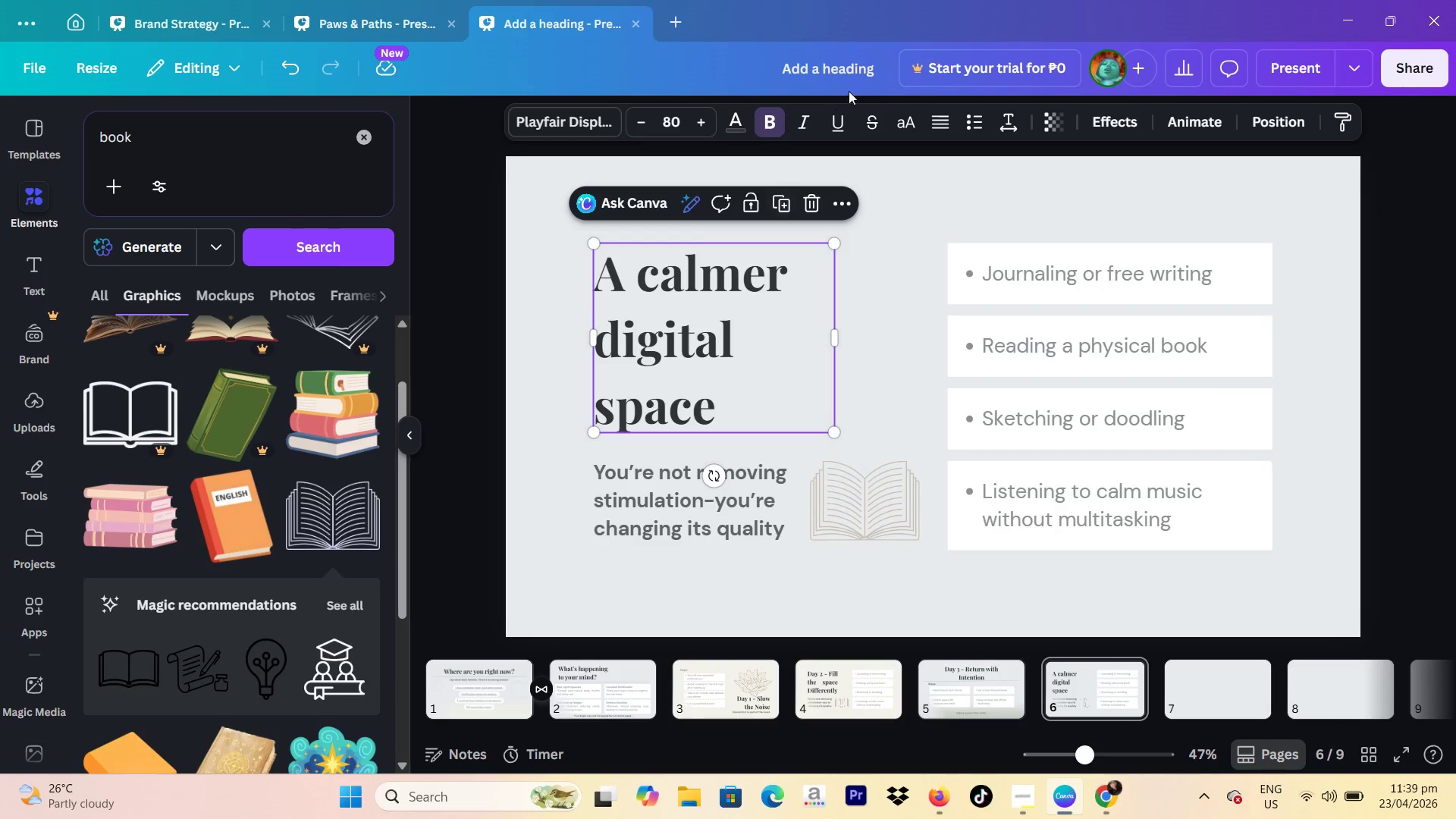 
left_click([932, 118])
 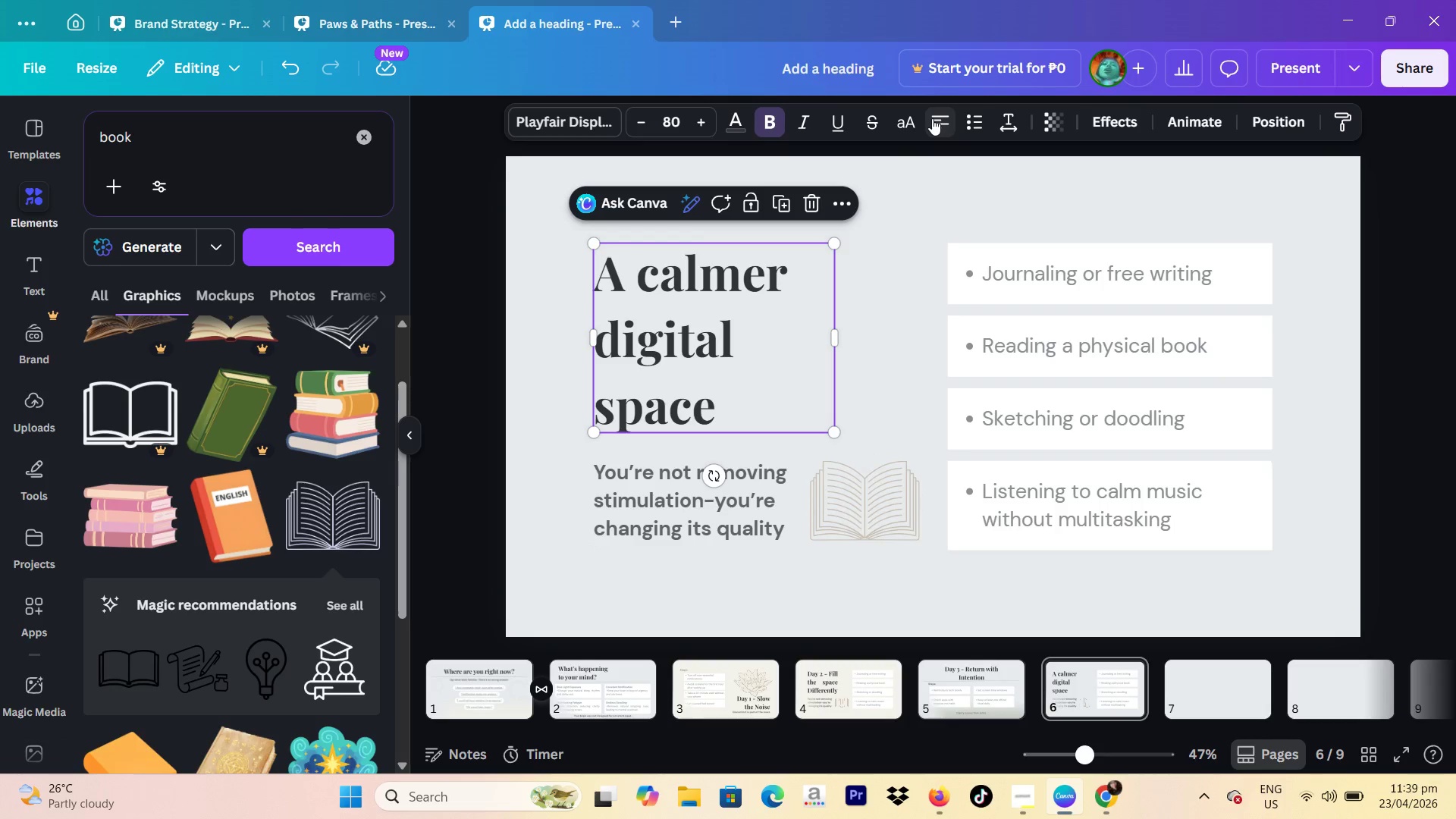 
left_click([932, 118])
 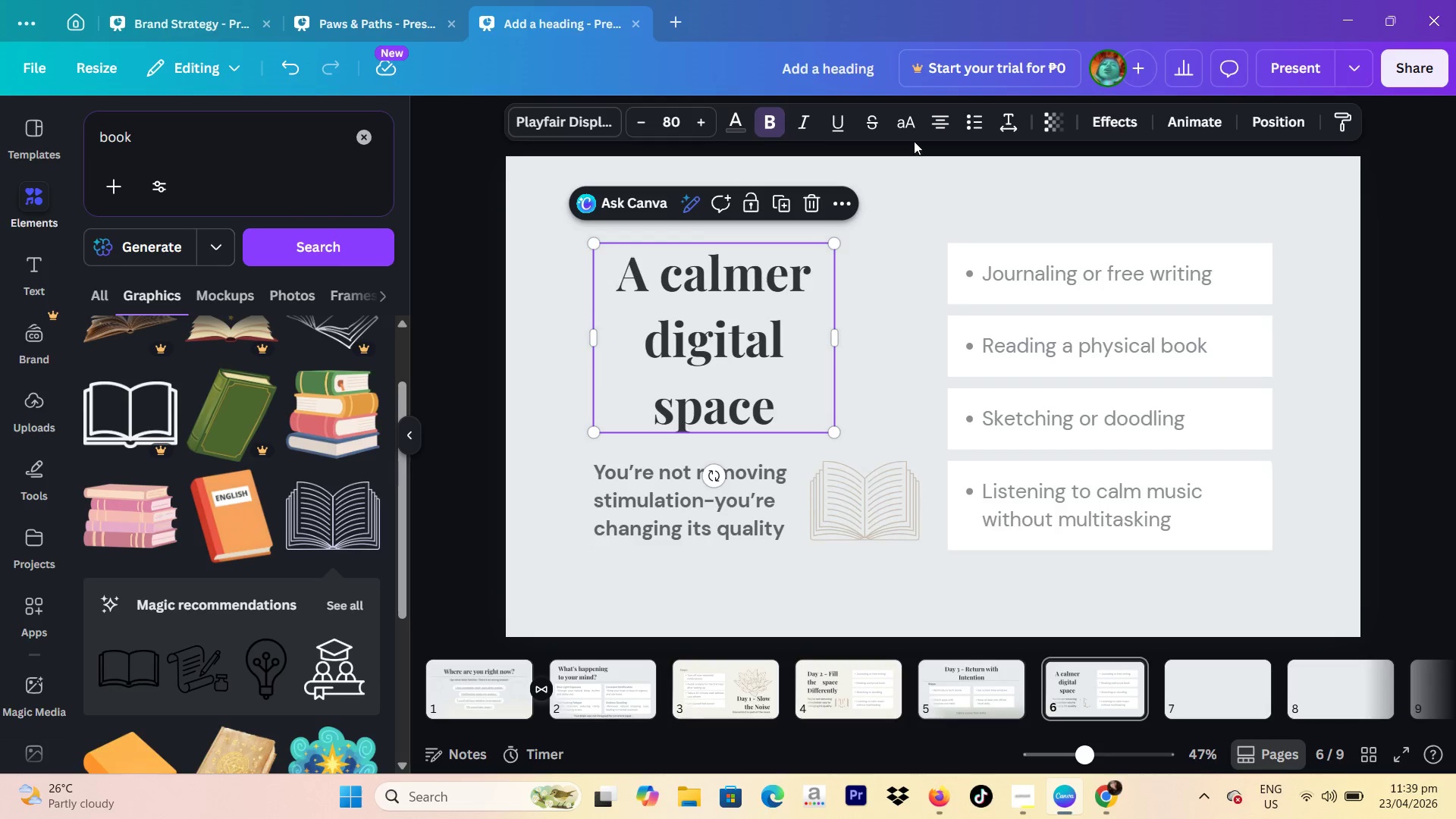 
left_click([926, 125])
 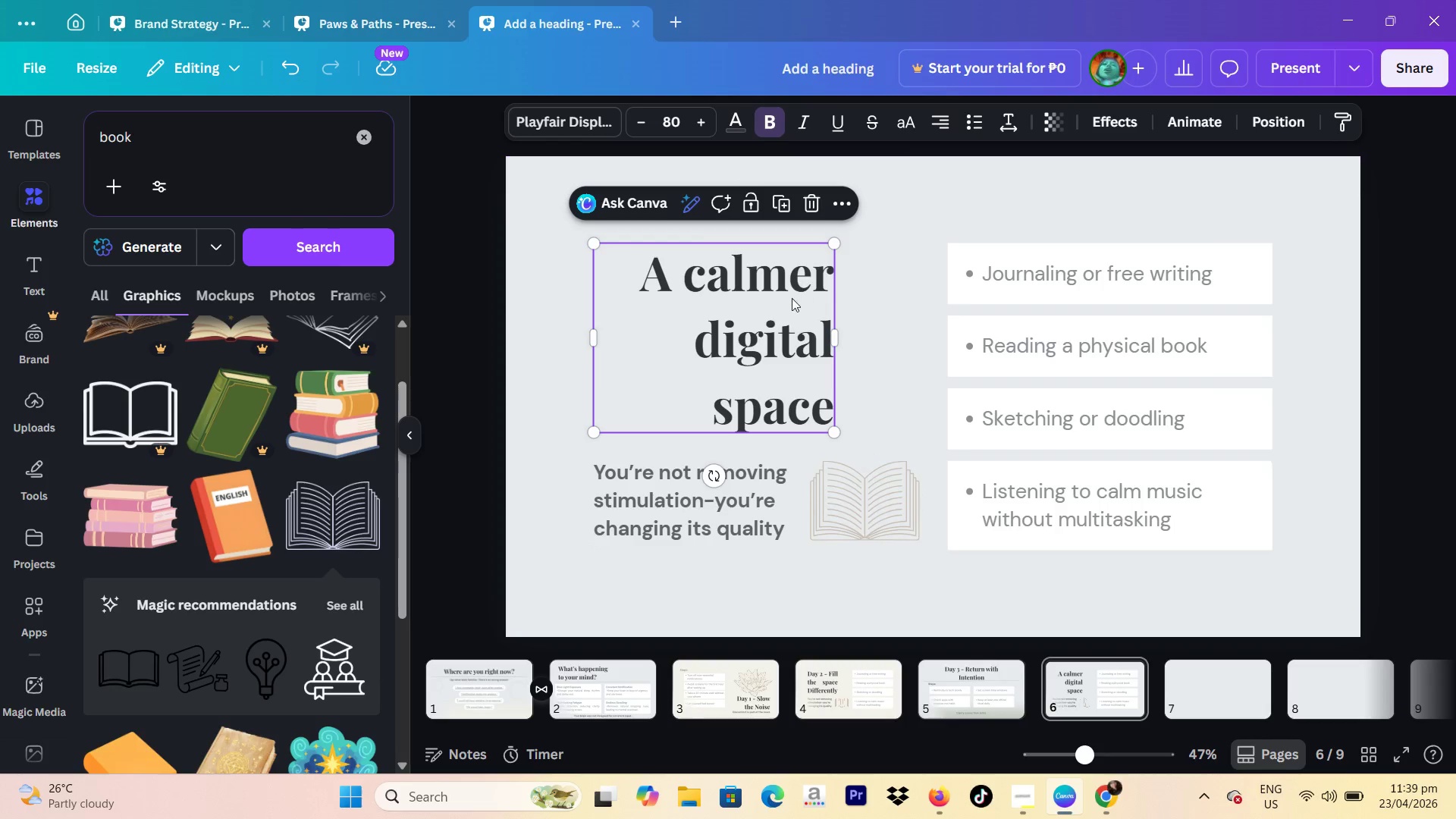 
left_click_drag(start_coordinate=[780, 309], to_coordinate=[723, 311])
 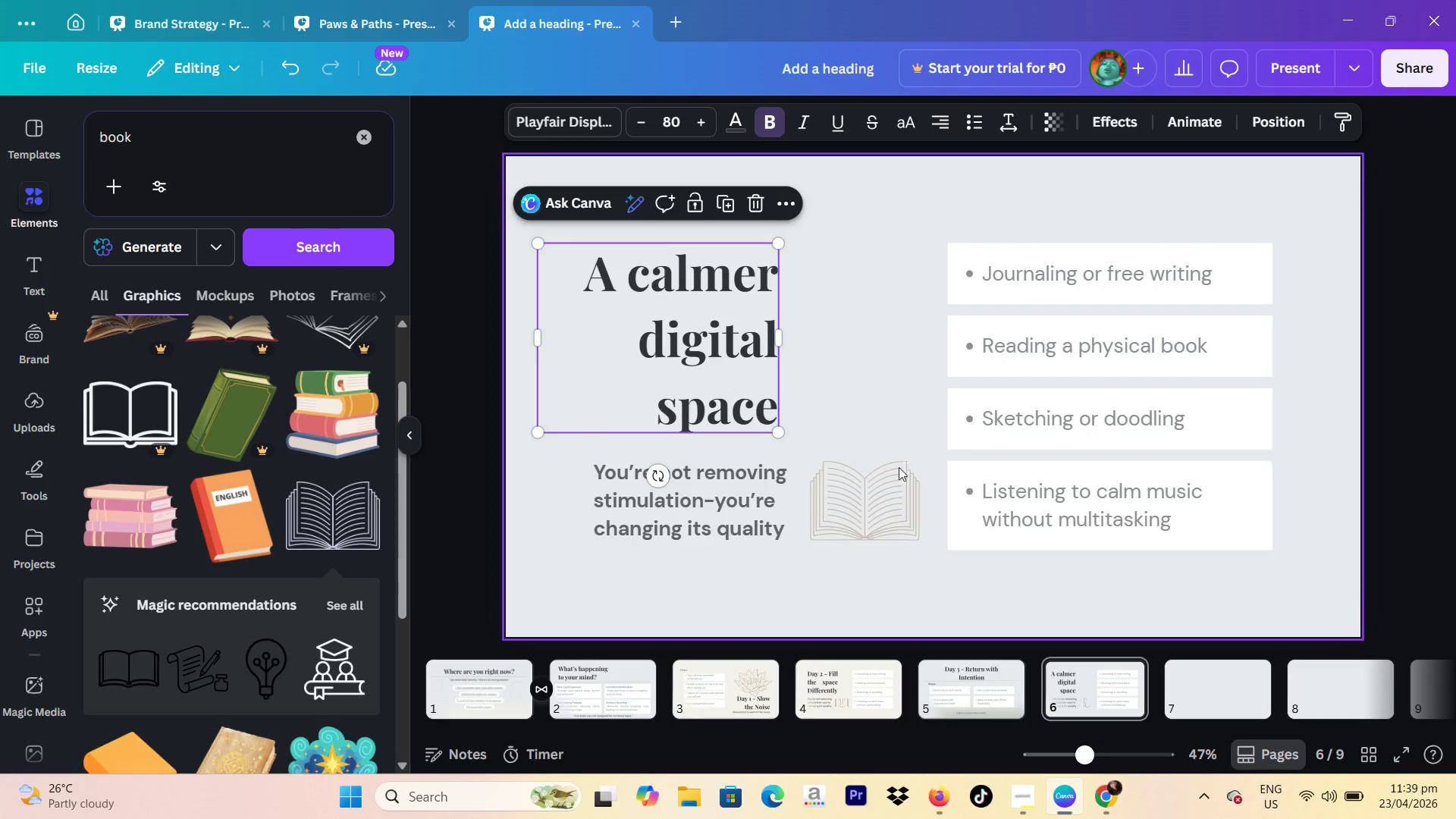 
left_click([890, 482])
 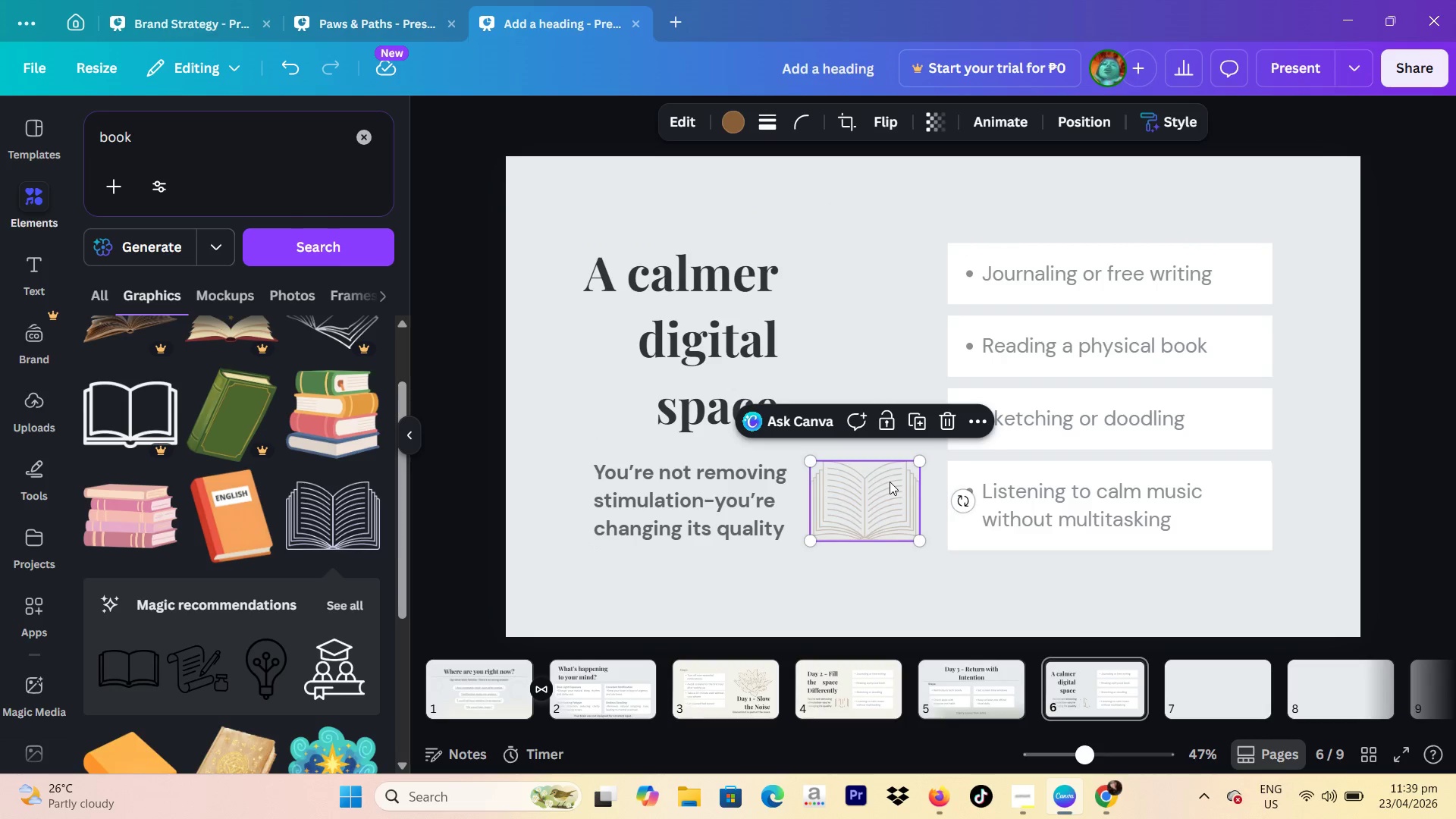 
key(Backspace)
 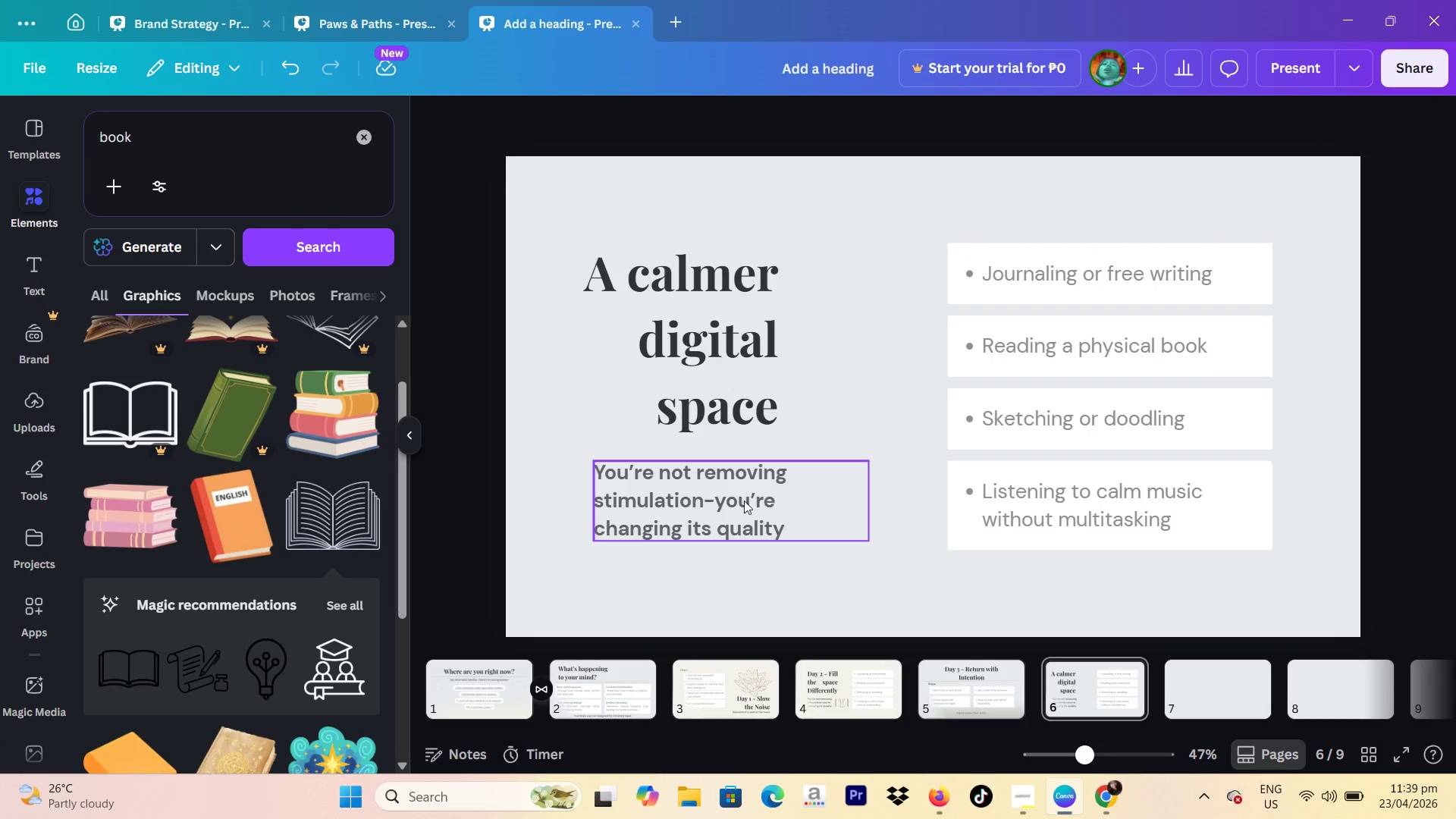 
left_click_drag(start_coordinate=[744, 500], to_coordinate=[807, 496])
 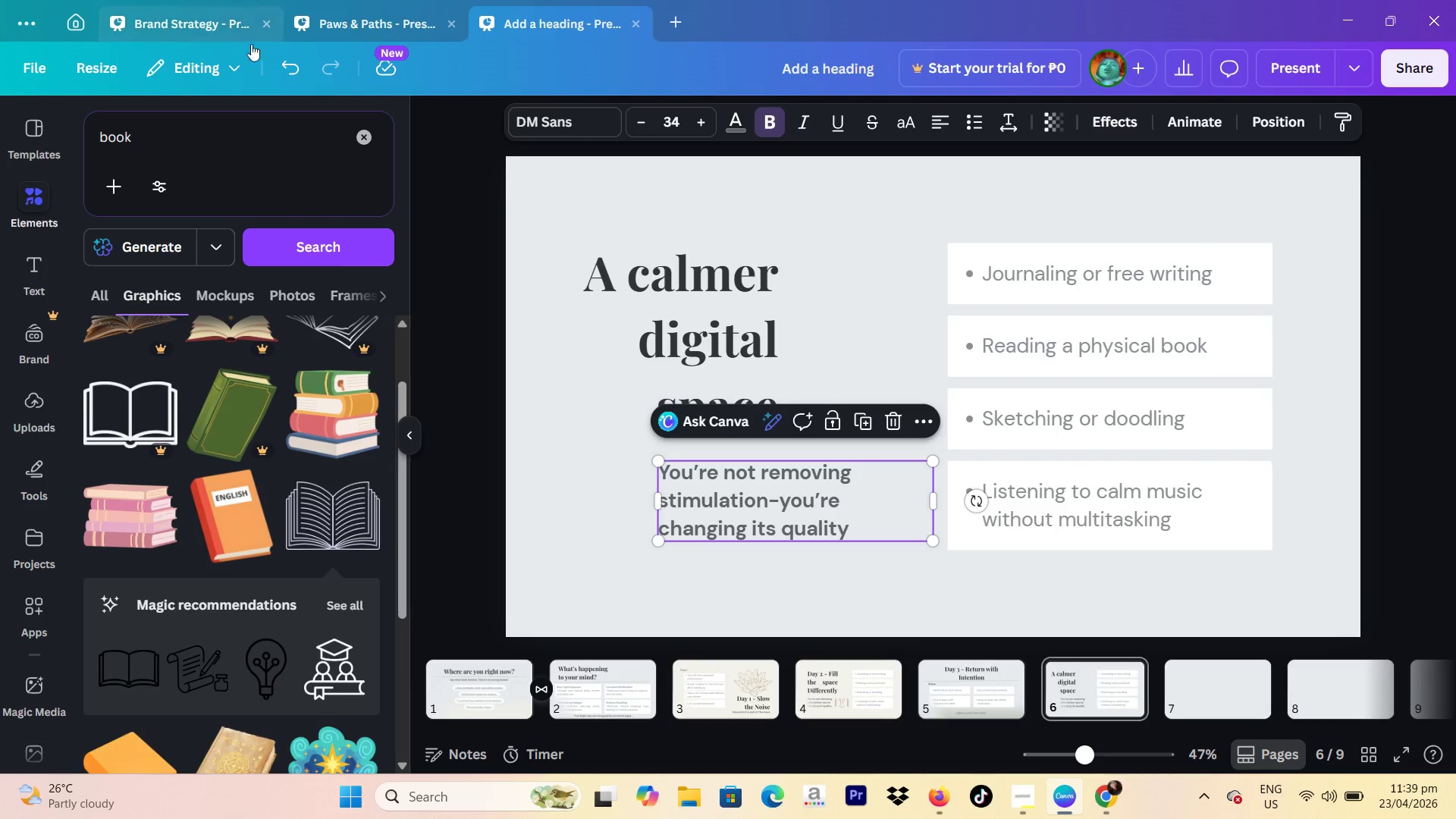 
left_click_drag(start_coordinate=[240, 130], to_coordinate=[87, 140])
 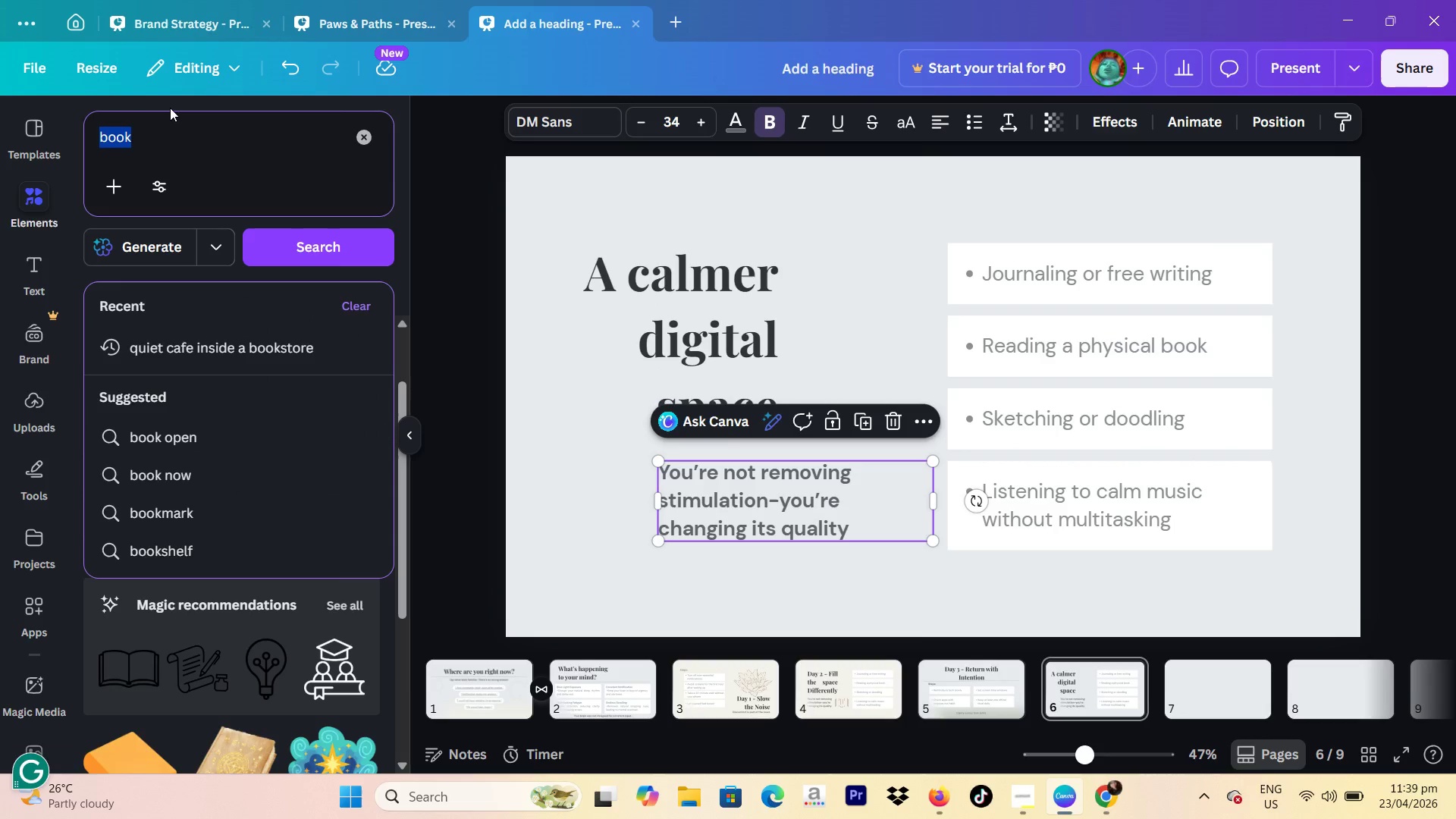 
type(phone)
 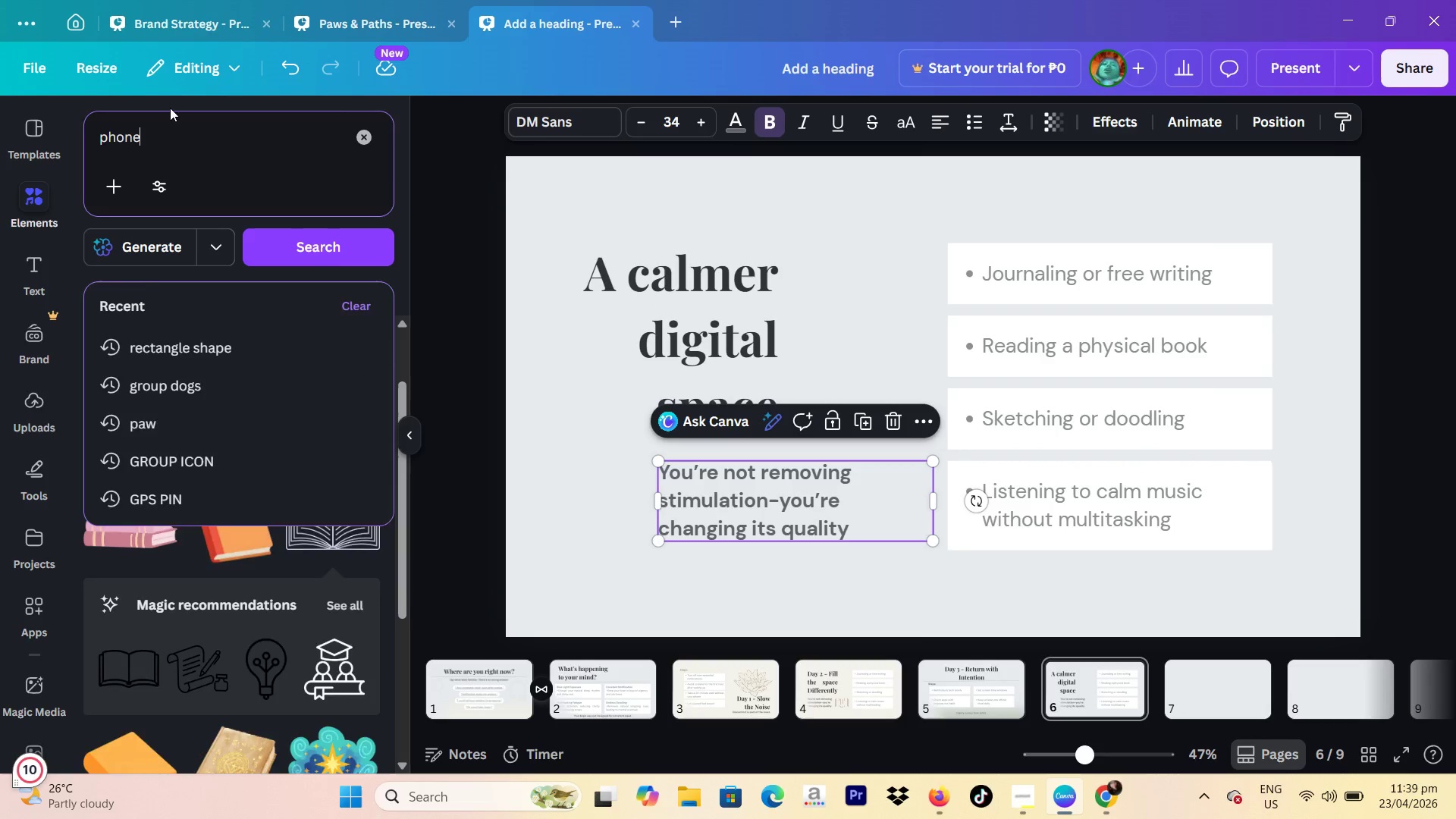 
key(Enter)
 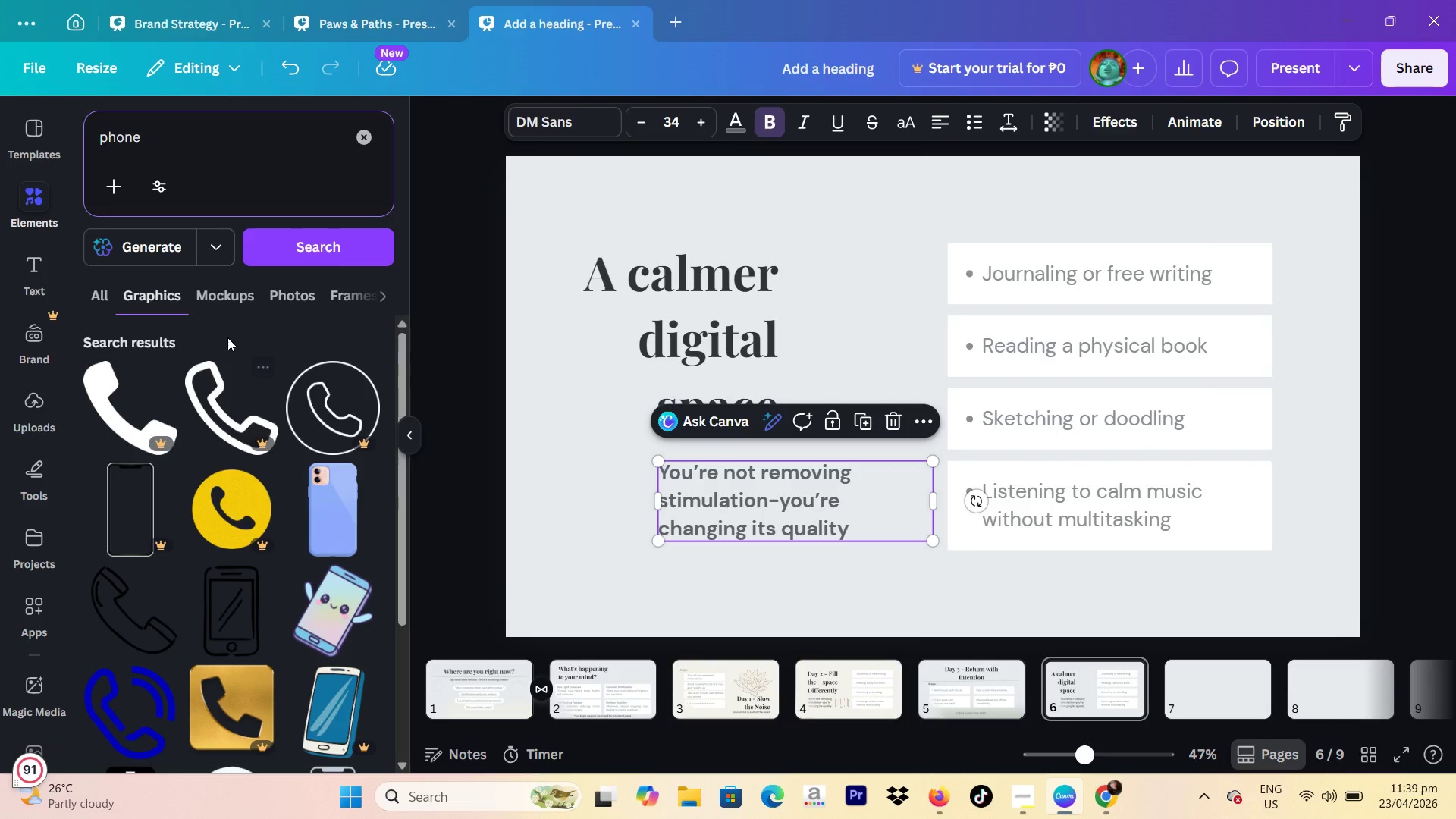 
left_click([215, 307])
 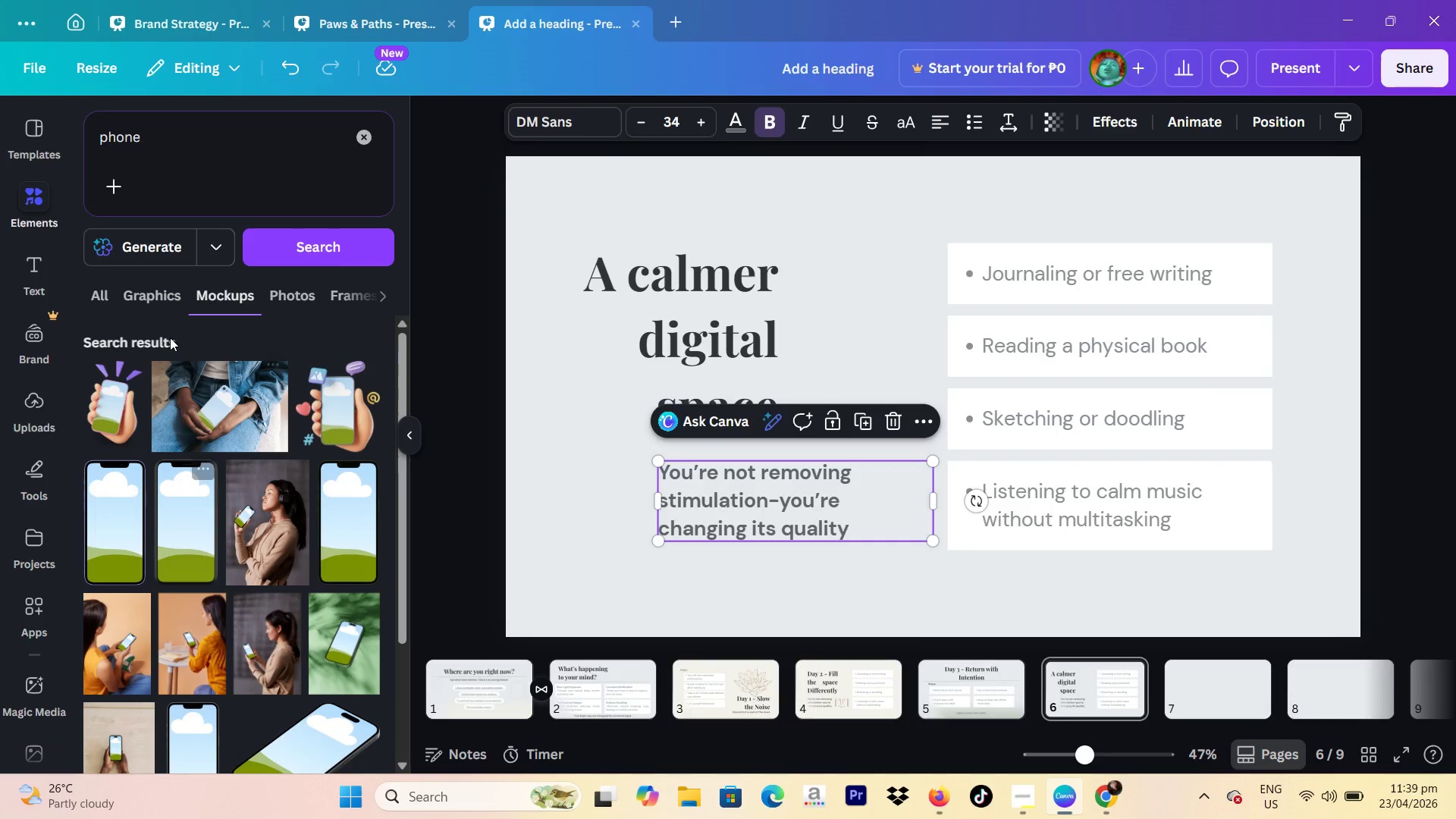 
left_click([149, 285])
 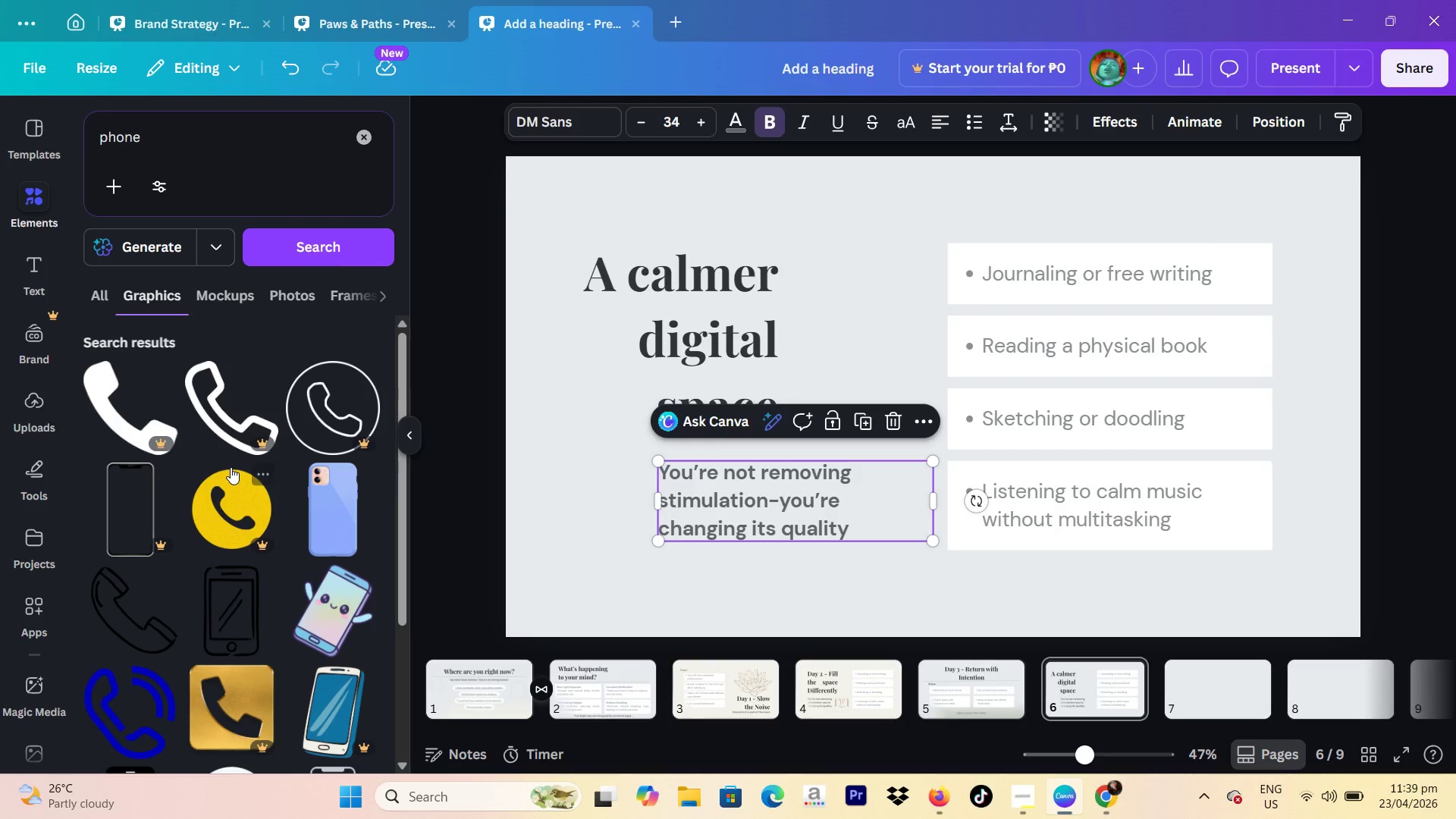 
scroll: coordinate [232, 453], scroll_direction: down, amount: 11.0
 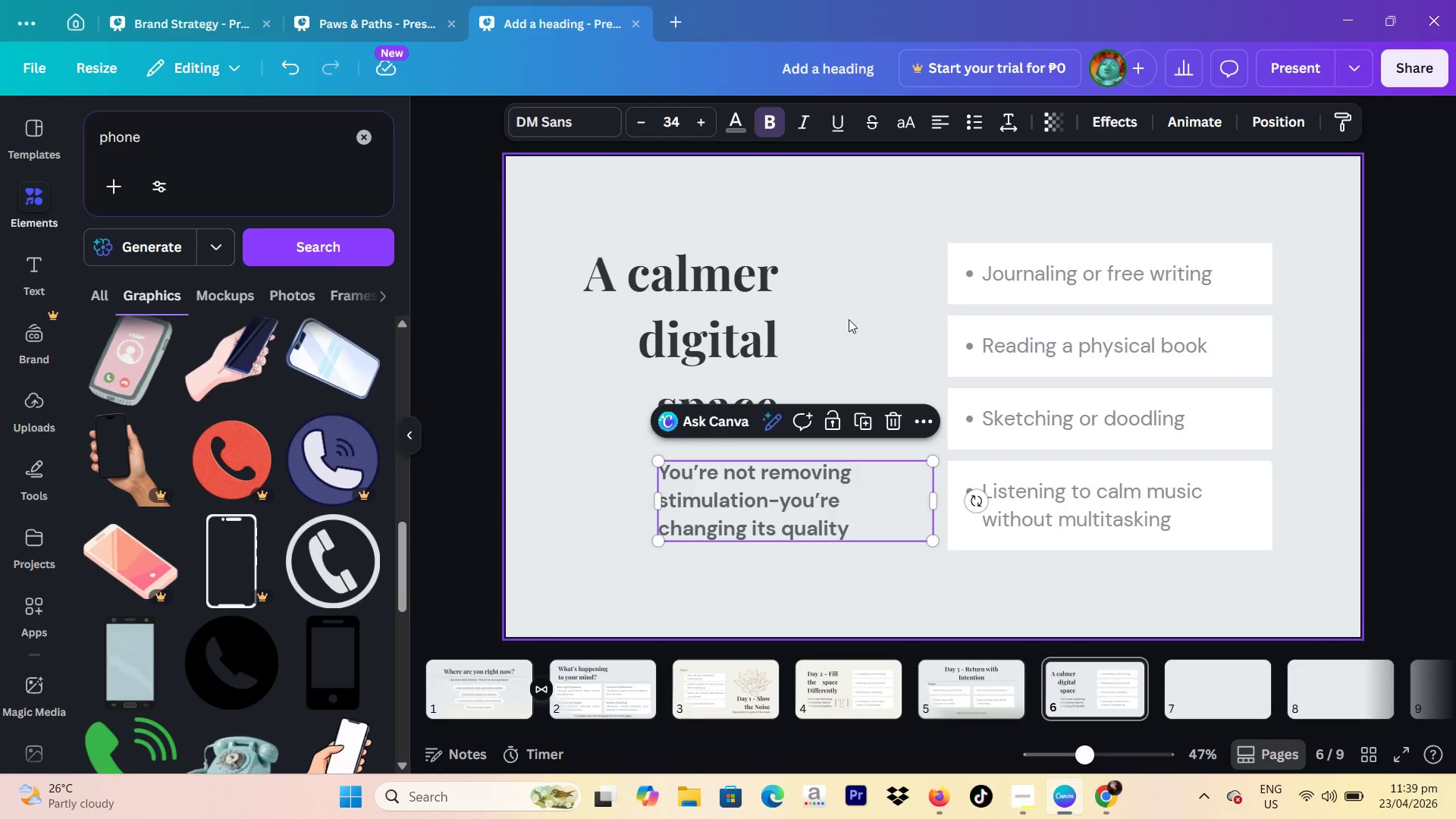 
left_click([130, 669])
 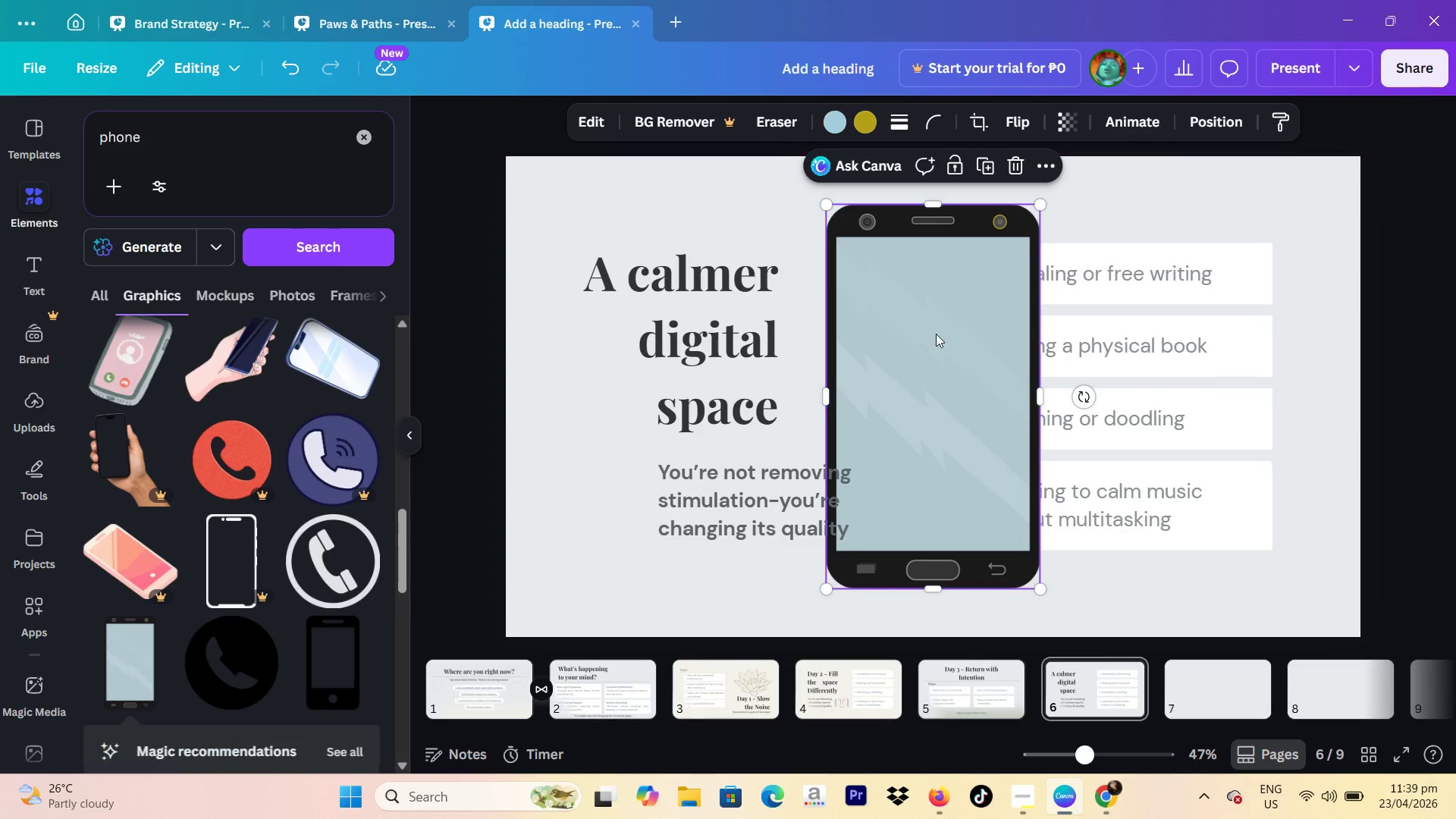 
left_click_drag(start_coordinate=[935, 320], to_coordinate=[837, 271])
 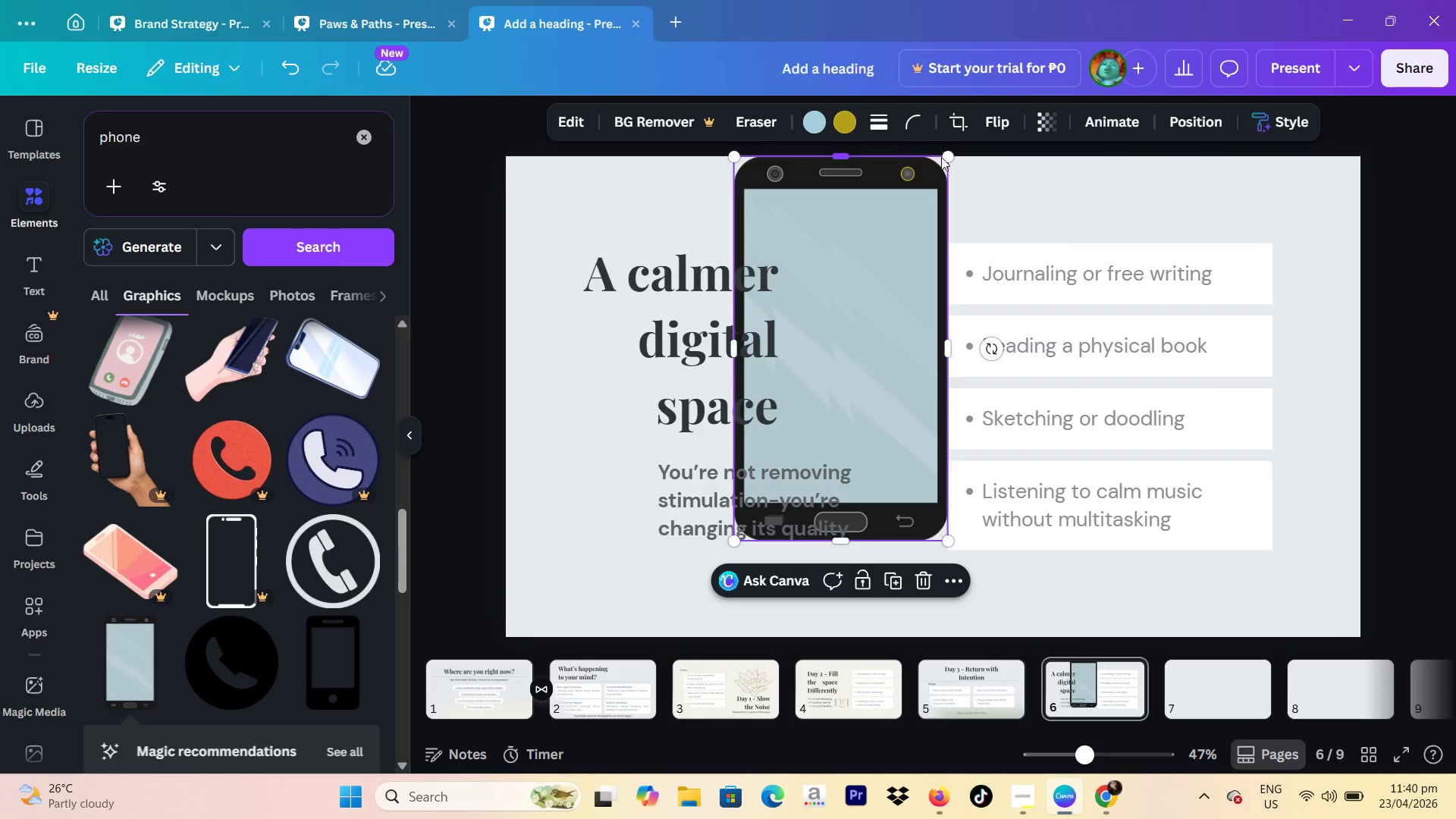 
left_click_drag(start_coordinate=[945, 157], to_coordinate=[855, 290])
 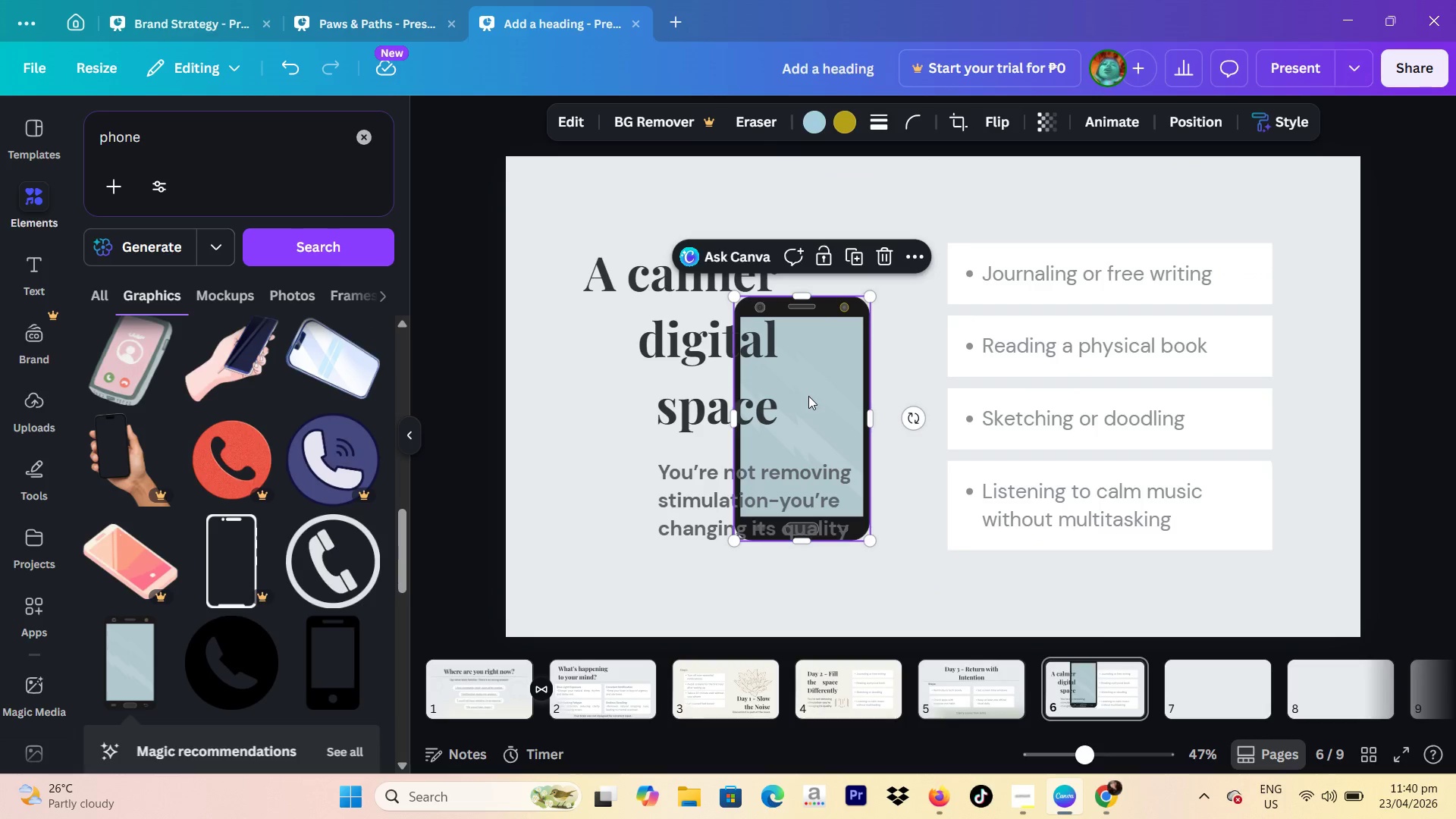 
left_click_drag(start_coordinate=[811, 396], to_coordinate=[864, 326])
 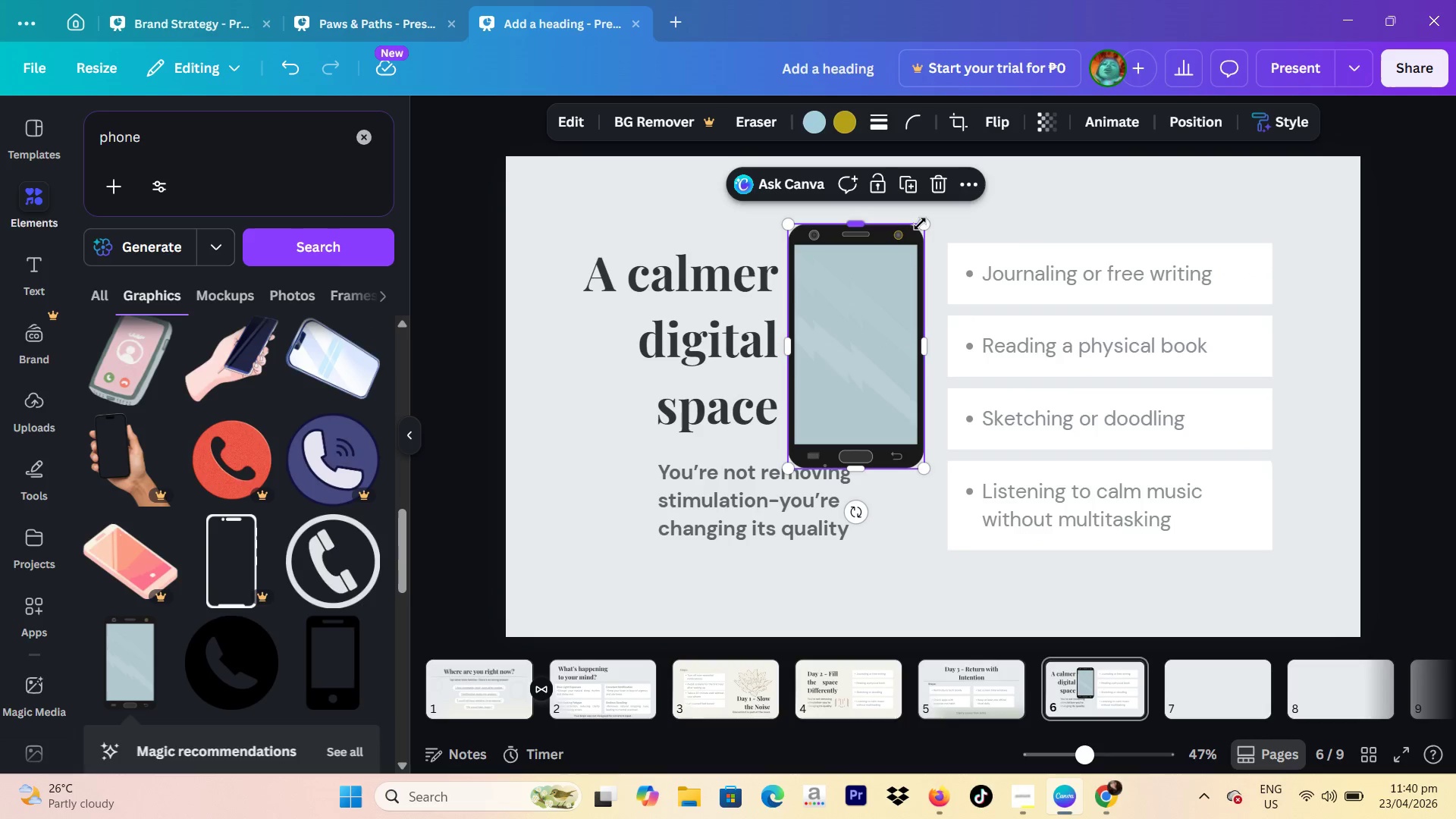 
left_click_drag(start_coordinate=[927, 227], to_coordinate=[899, 274])
 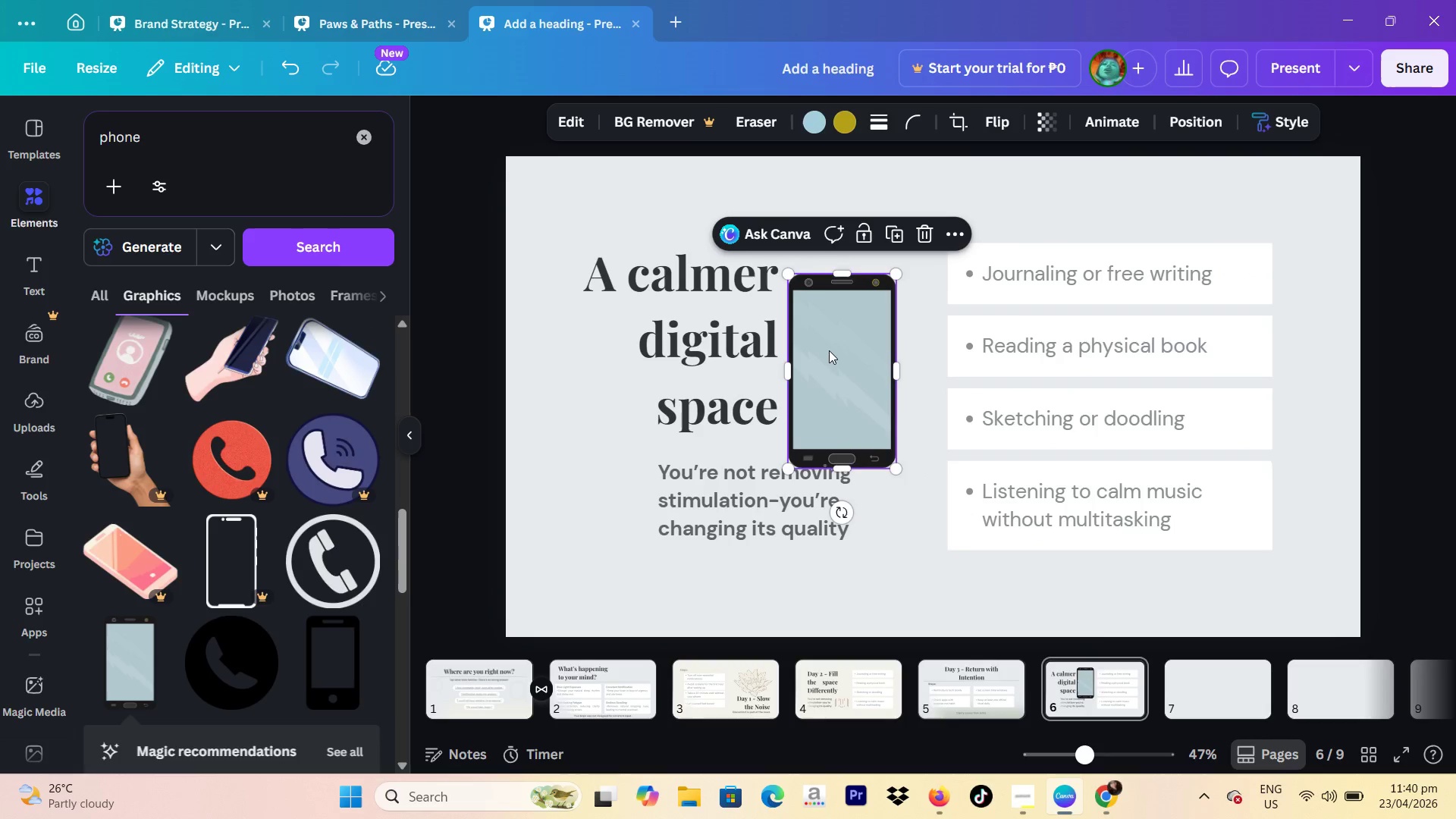 
left_click_drag(start_coordinate=[829, 350], to_coordinate=[846, 332])
 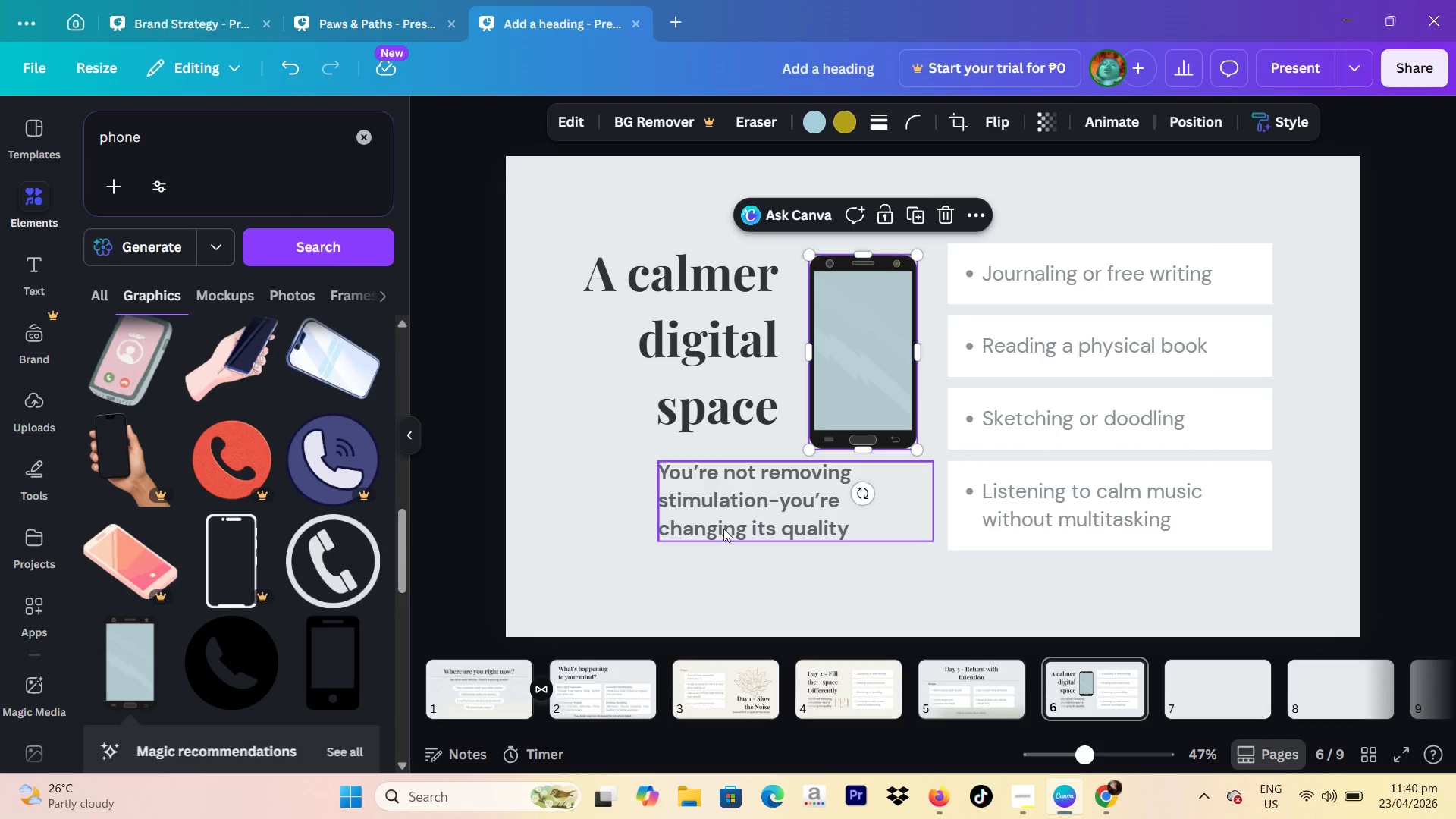 
left_click_drag(start_coordinate=[735, 499], to_coordinate=[669, 495])
 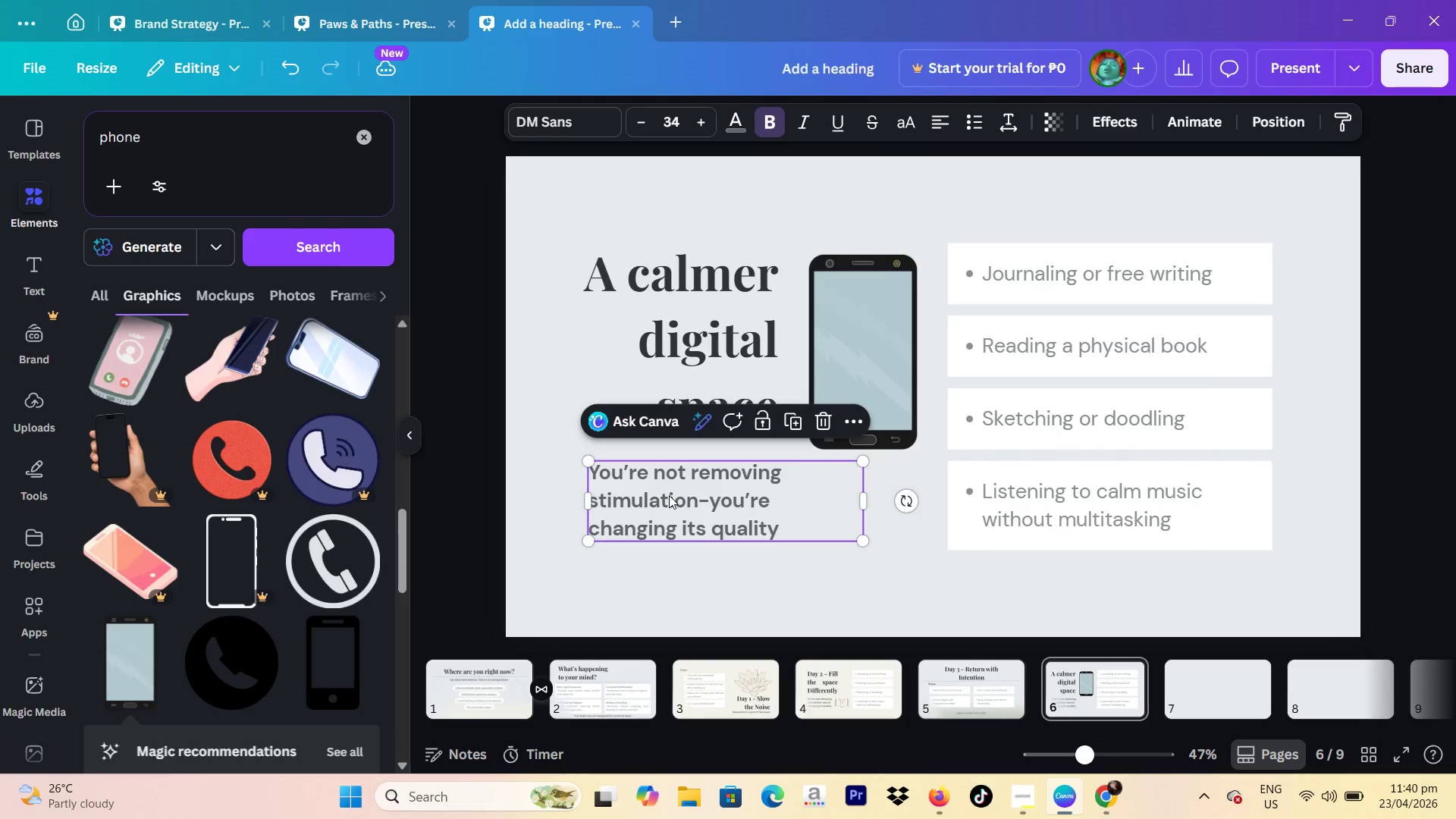 
left_click([669, 495])
 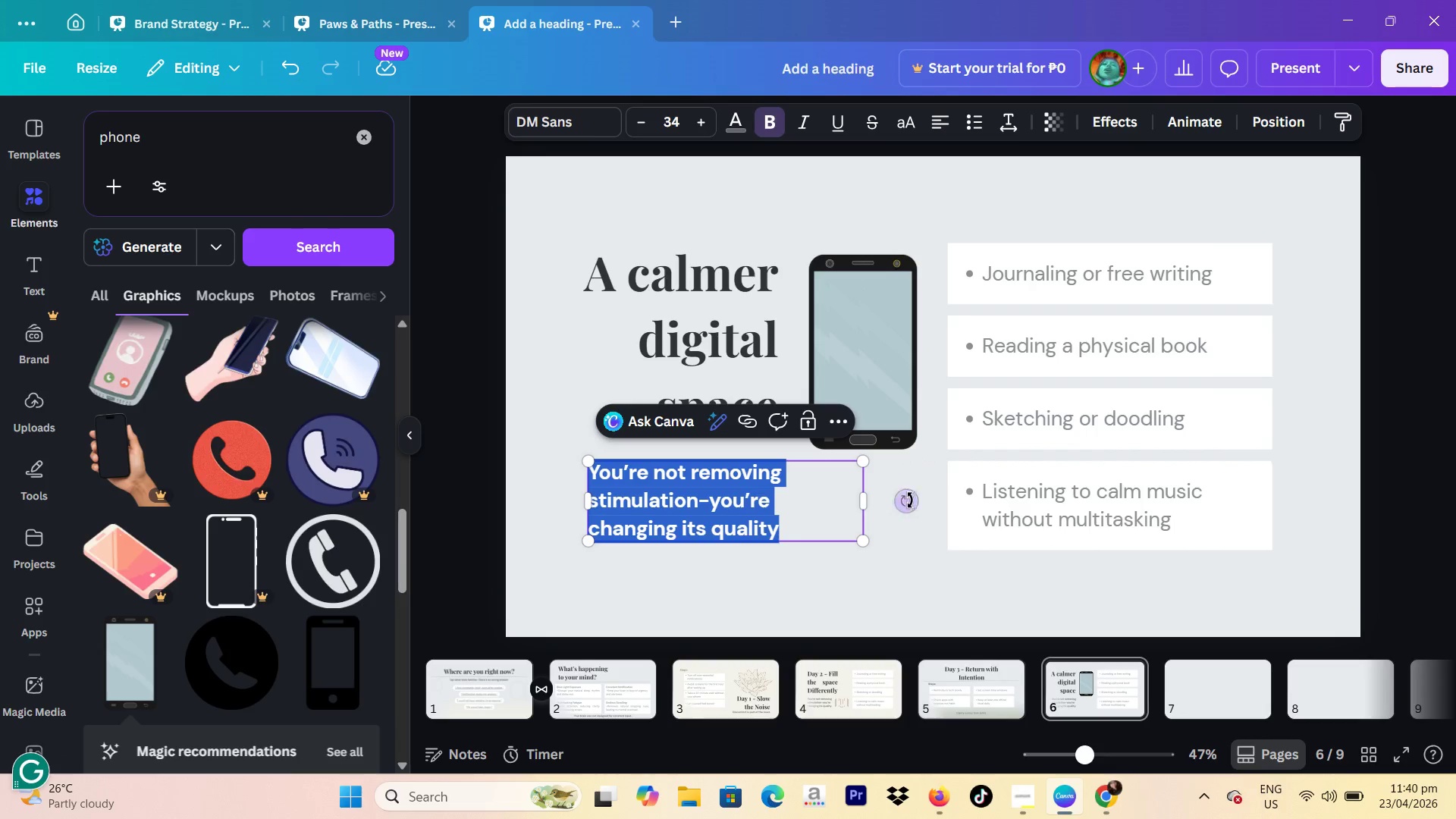 
left_click_drag(start_coordinate=[872, 502], to_coordinate=[861, 516])
 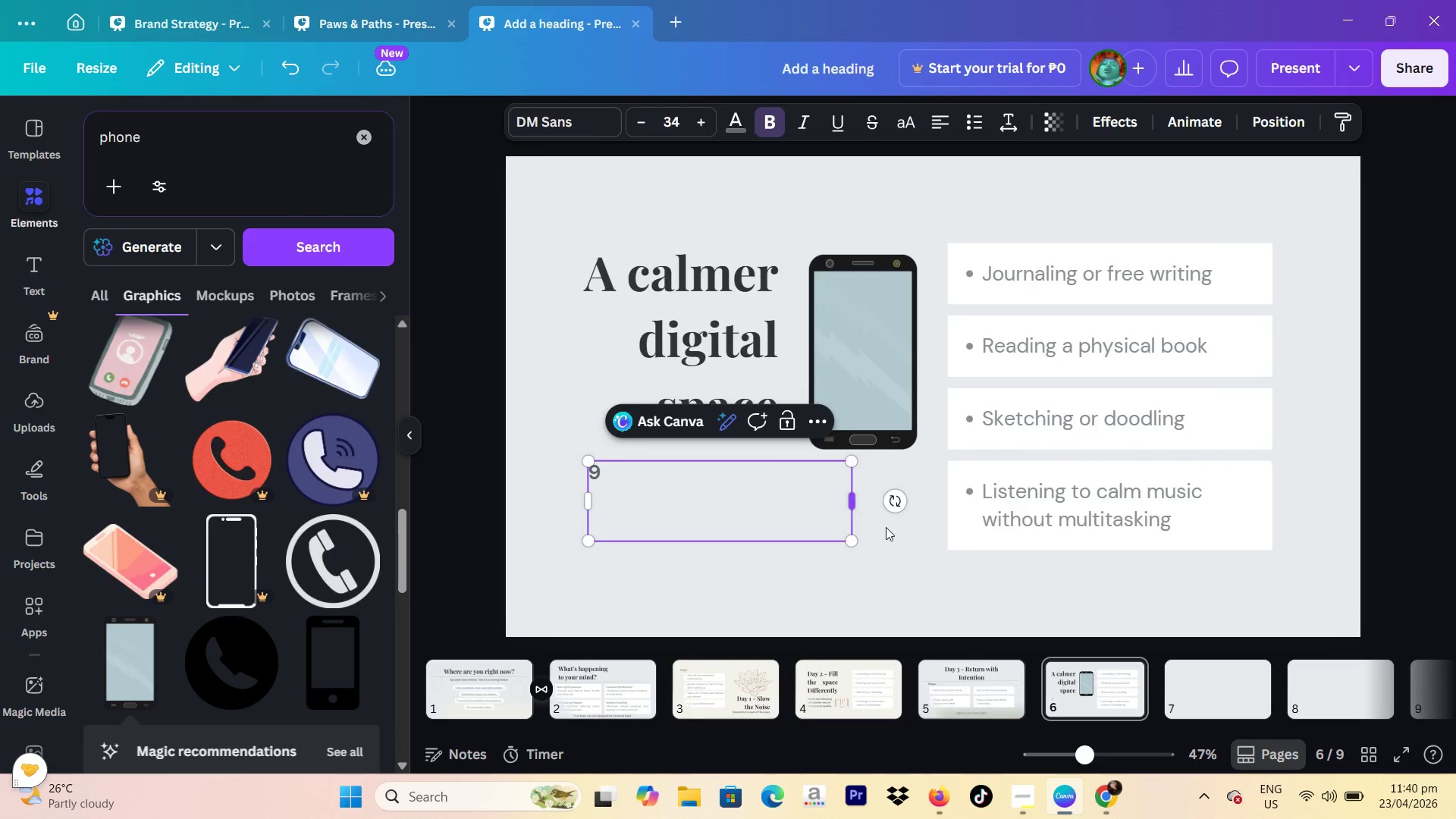 
key(9)
 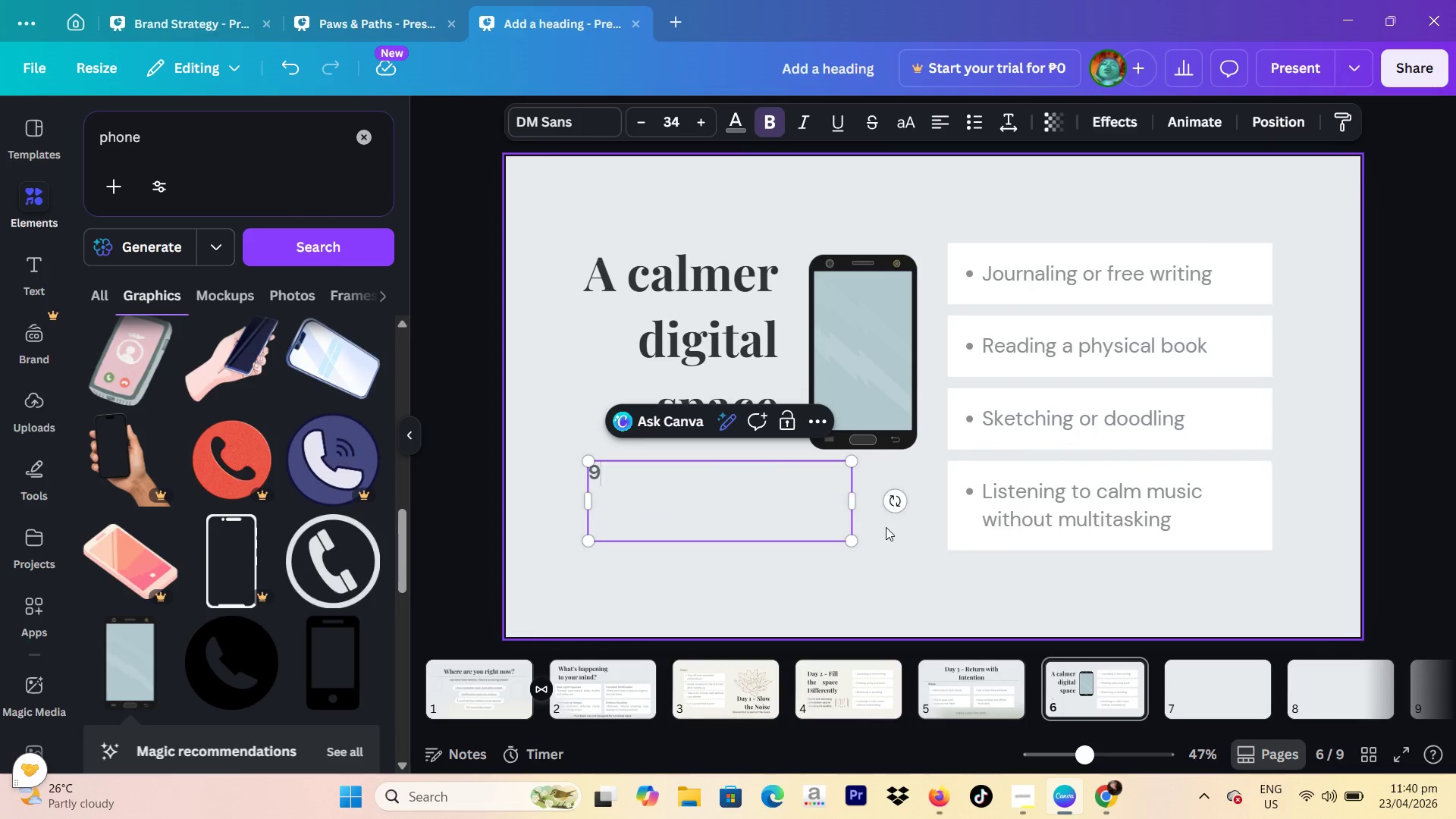 
type(DesignDesign your pg)
key(Backspace)
type(hp)
key(Backspace)
type(one like a tool, not a trap.)
 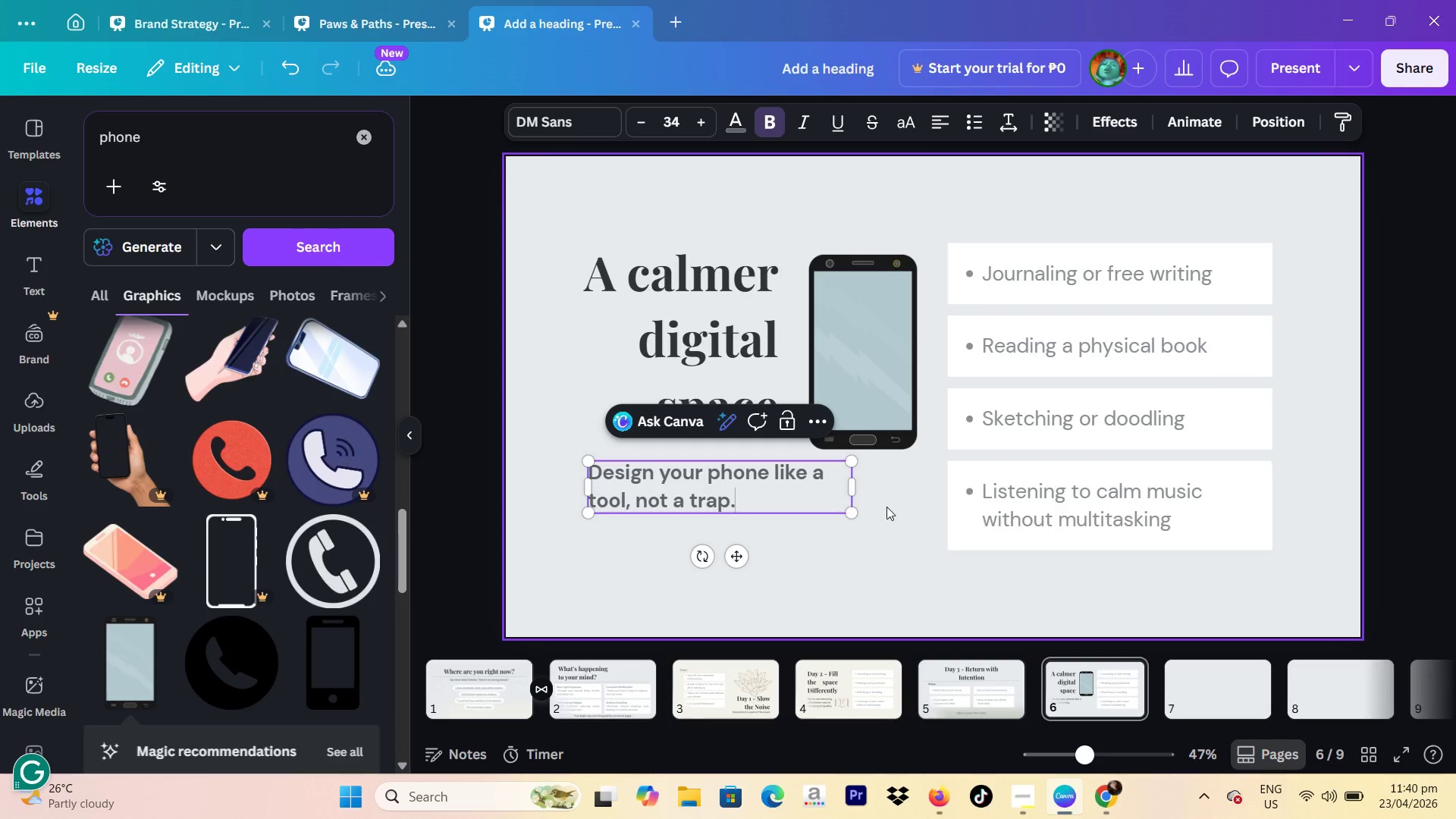 
left_click([1313, 388])
 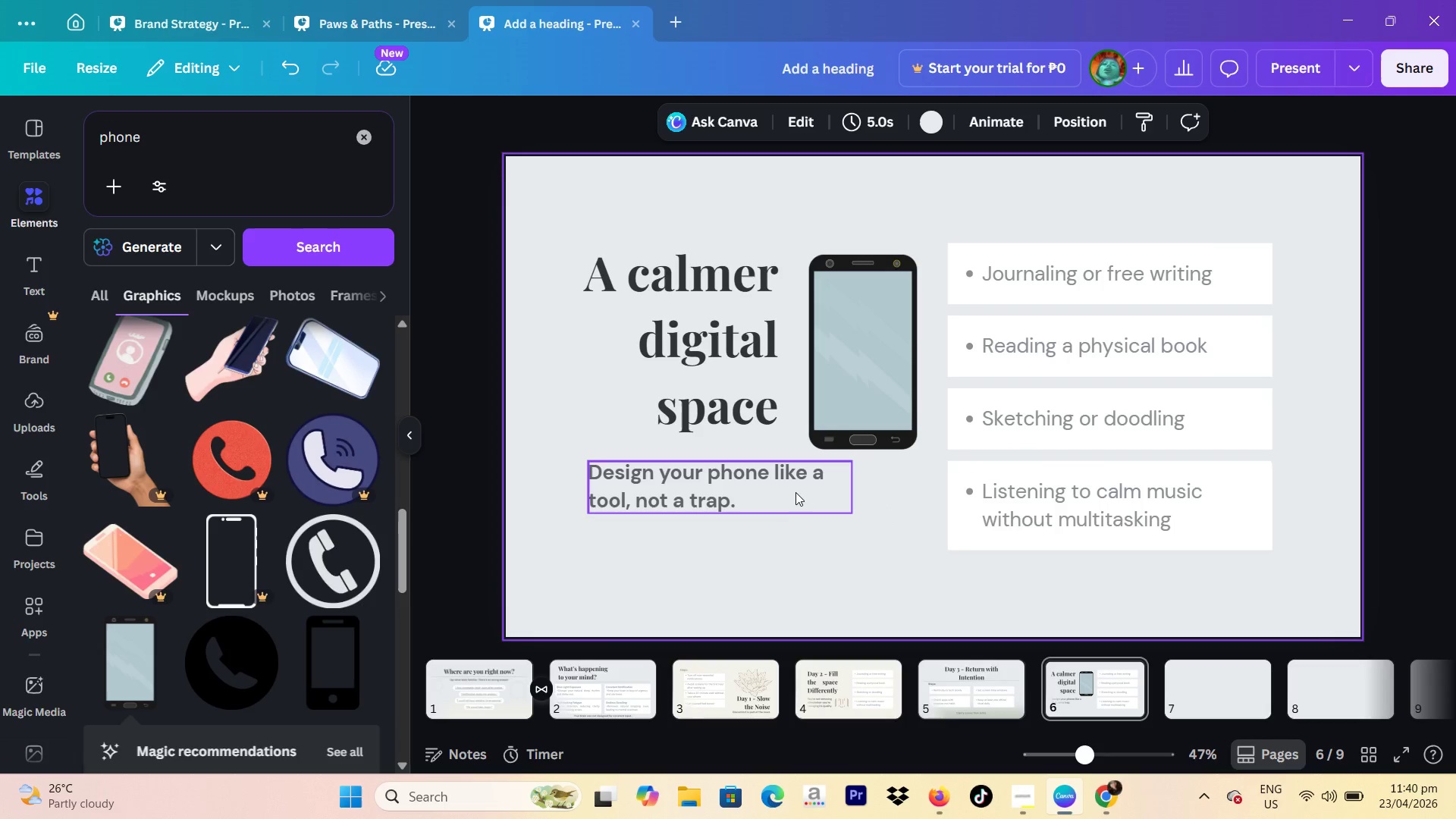 
left_click_drag(start_coordinate=[794, 491], to_coordinate=[793, 488])
 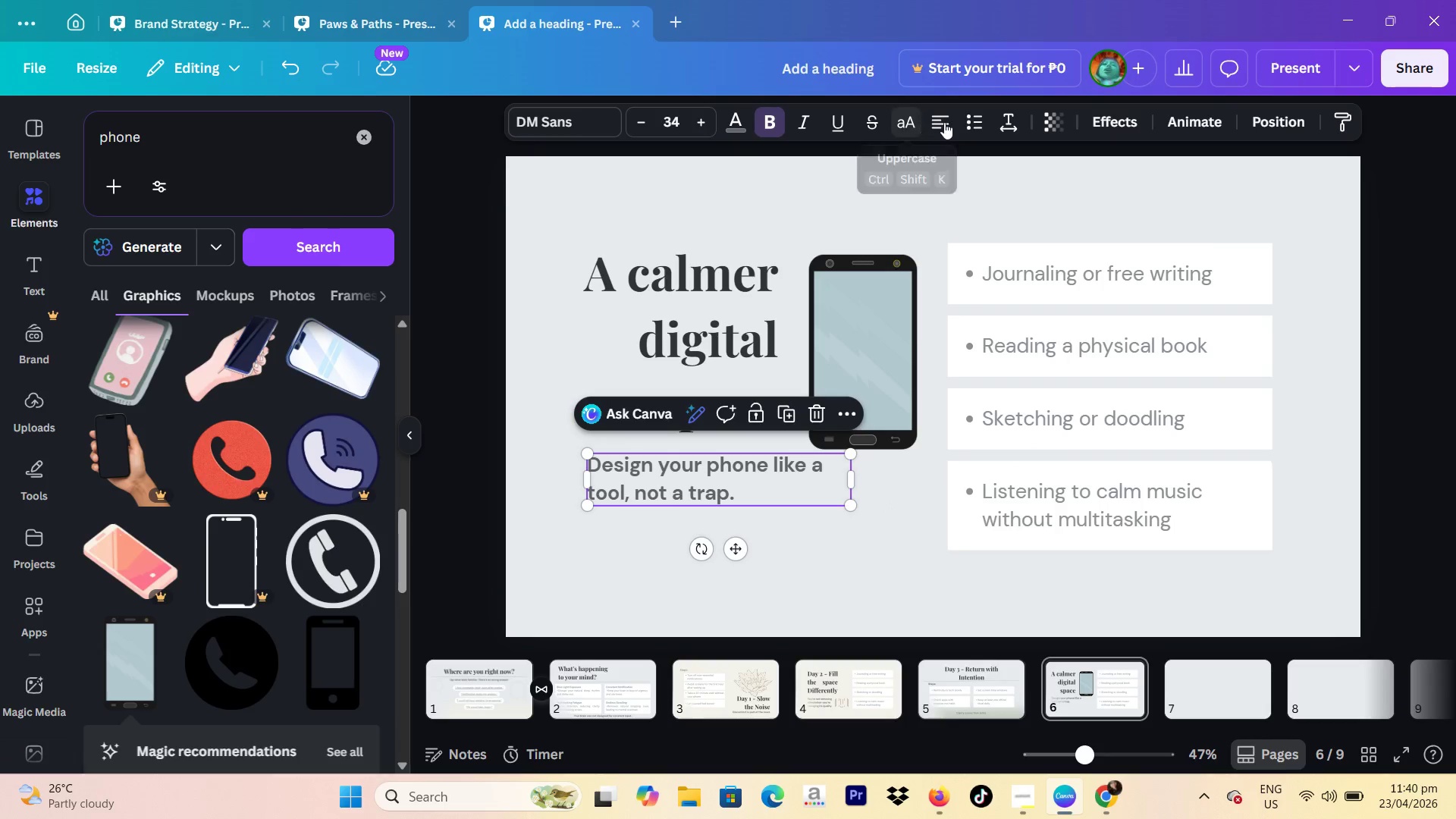 
left_click([949, 123])
 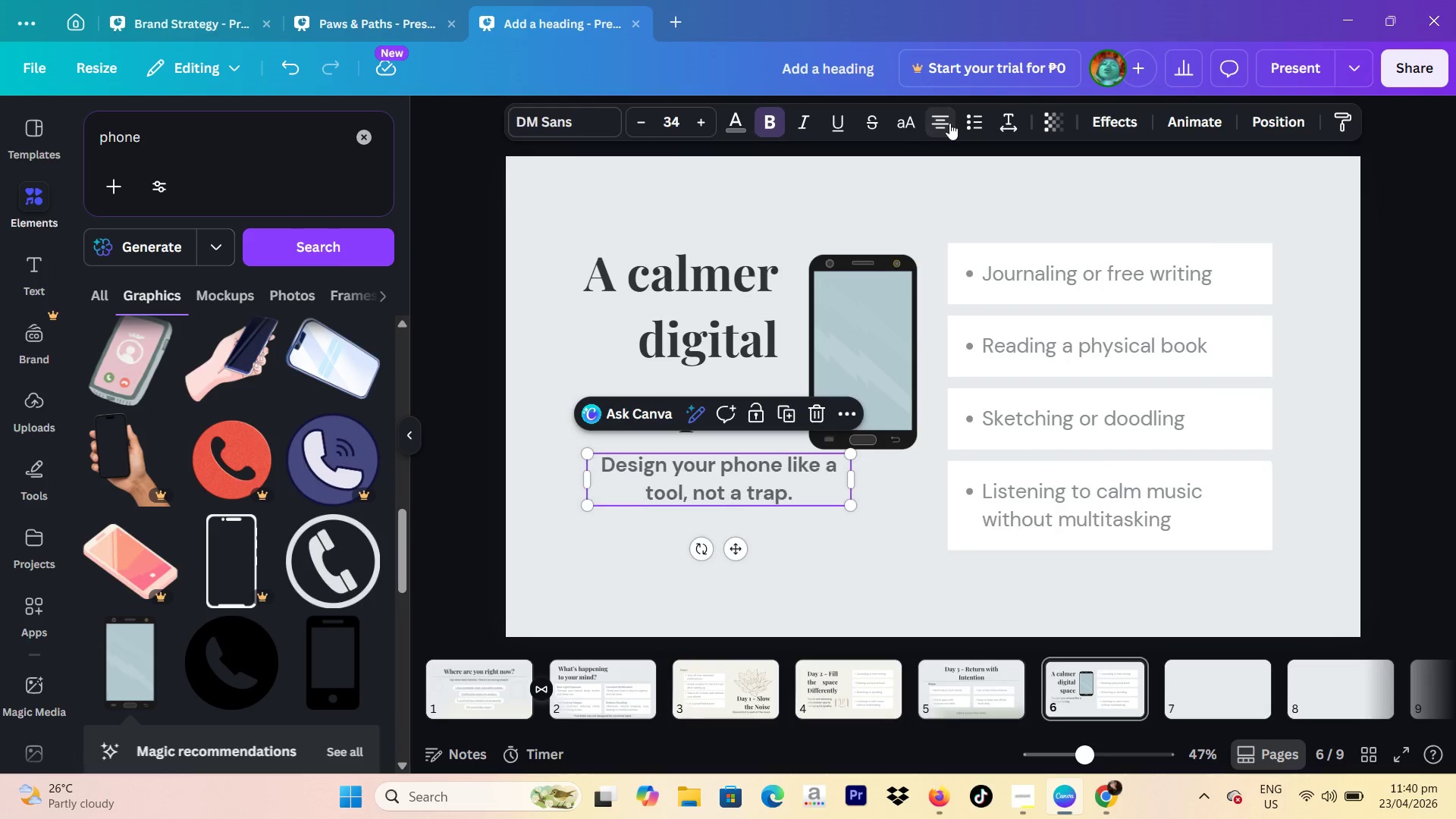 
left_click([949, 123])
 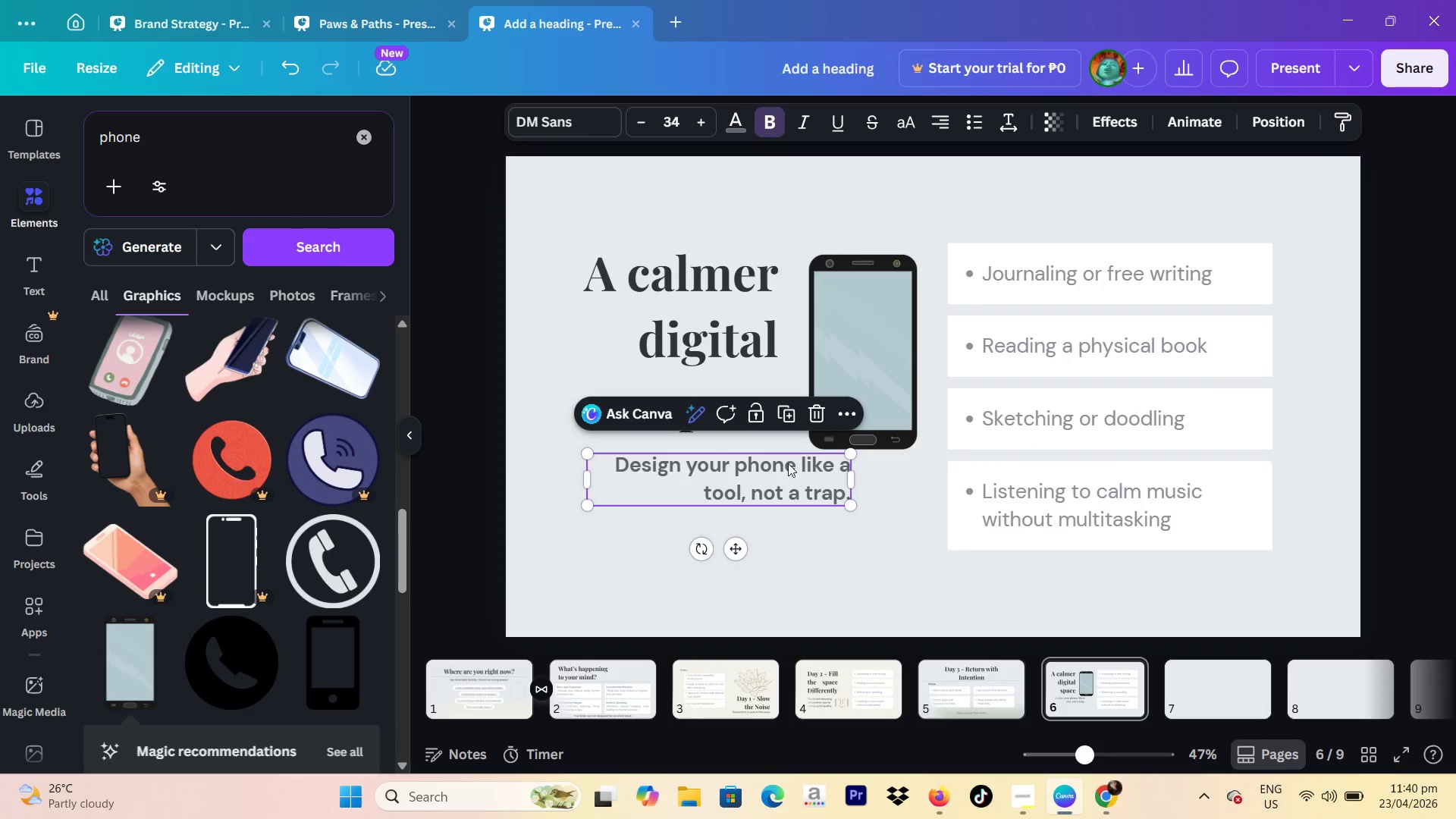 
left_click_drag(start_coordinate=[789, 482], to_coordinate=[873, 494])
 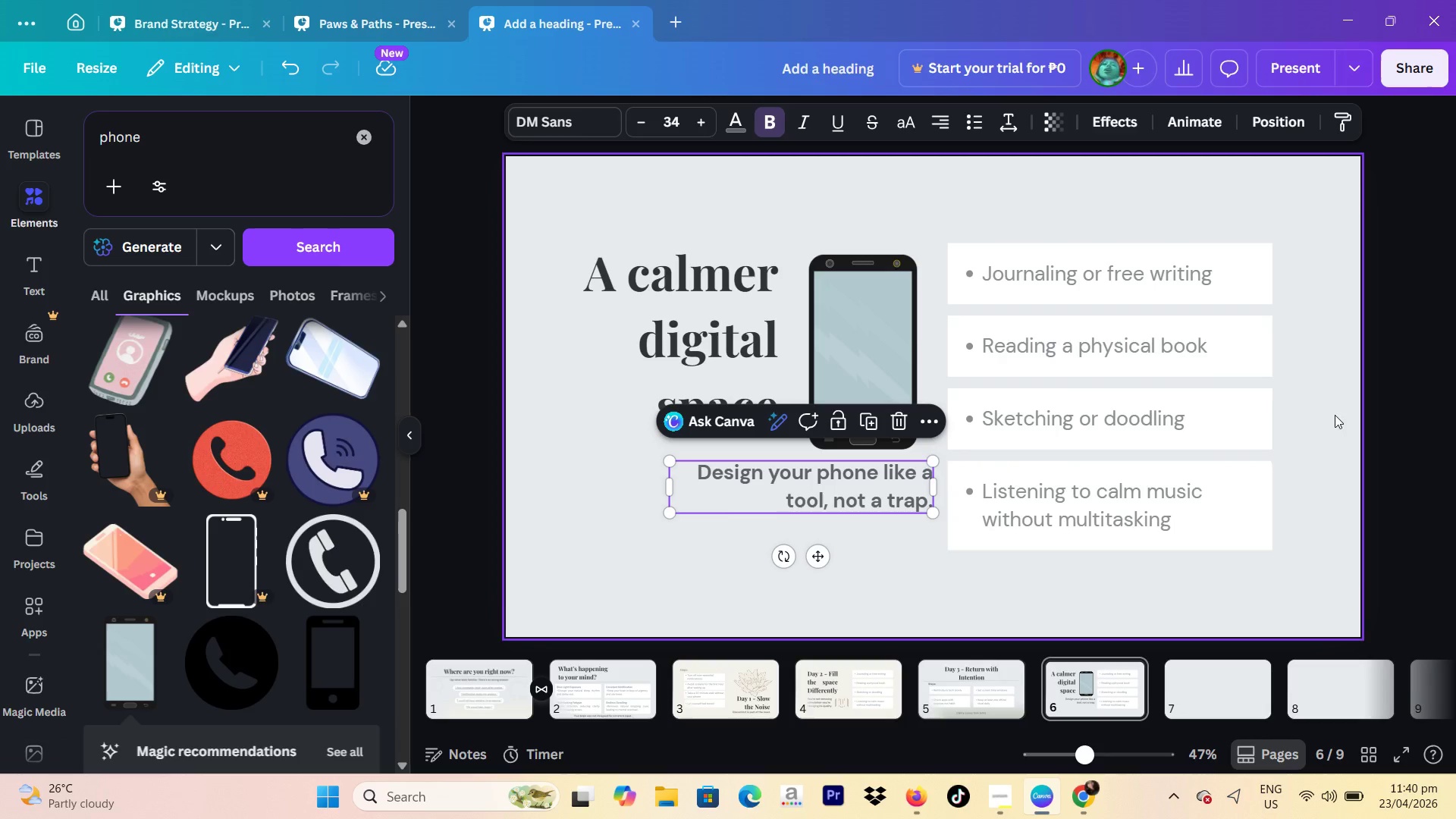 
left_click([1337, 410])
 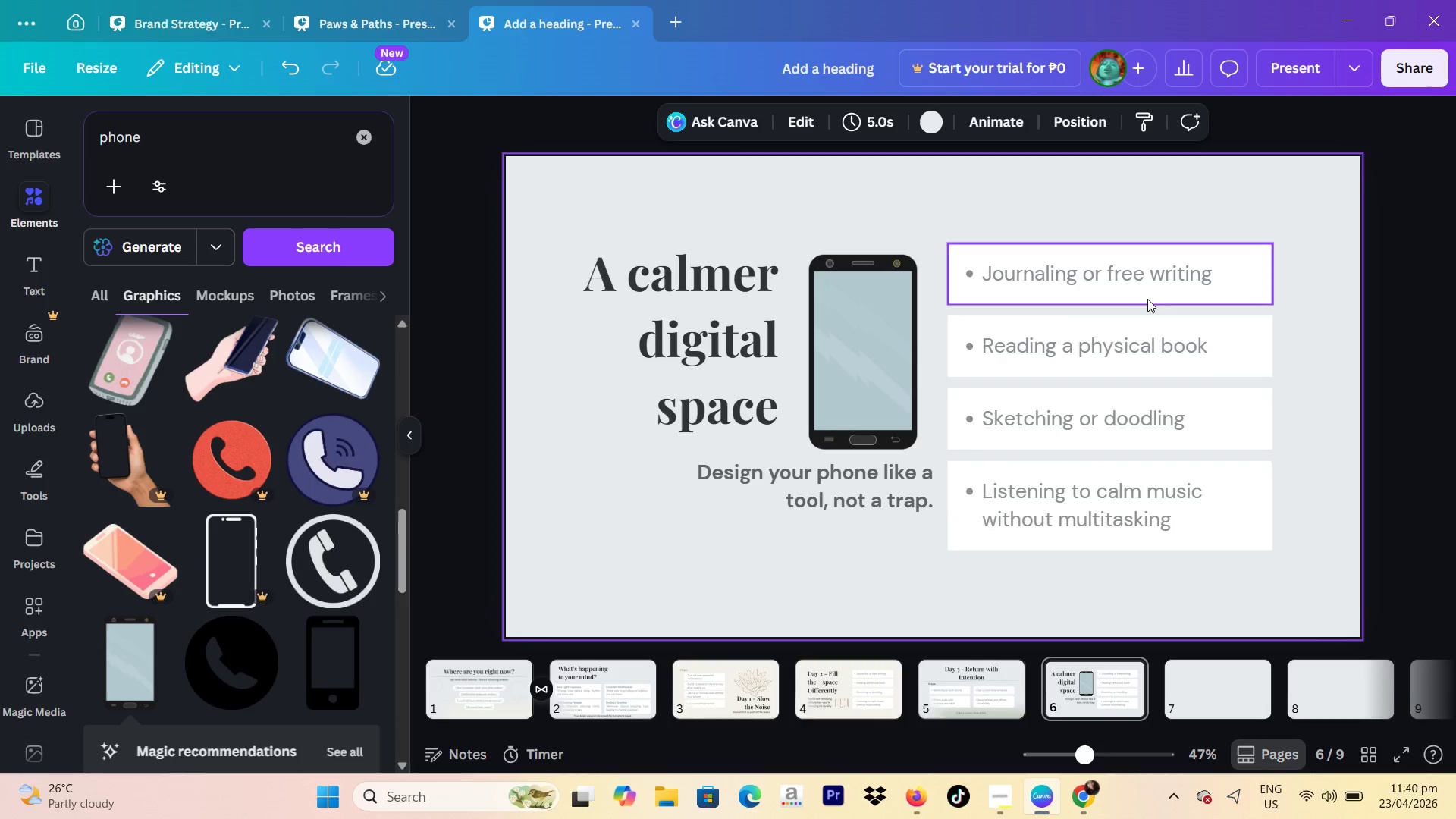 
double_click([1142, 289])
 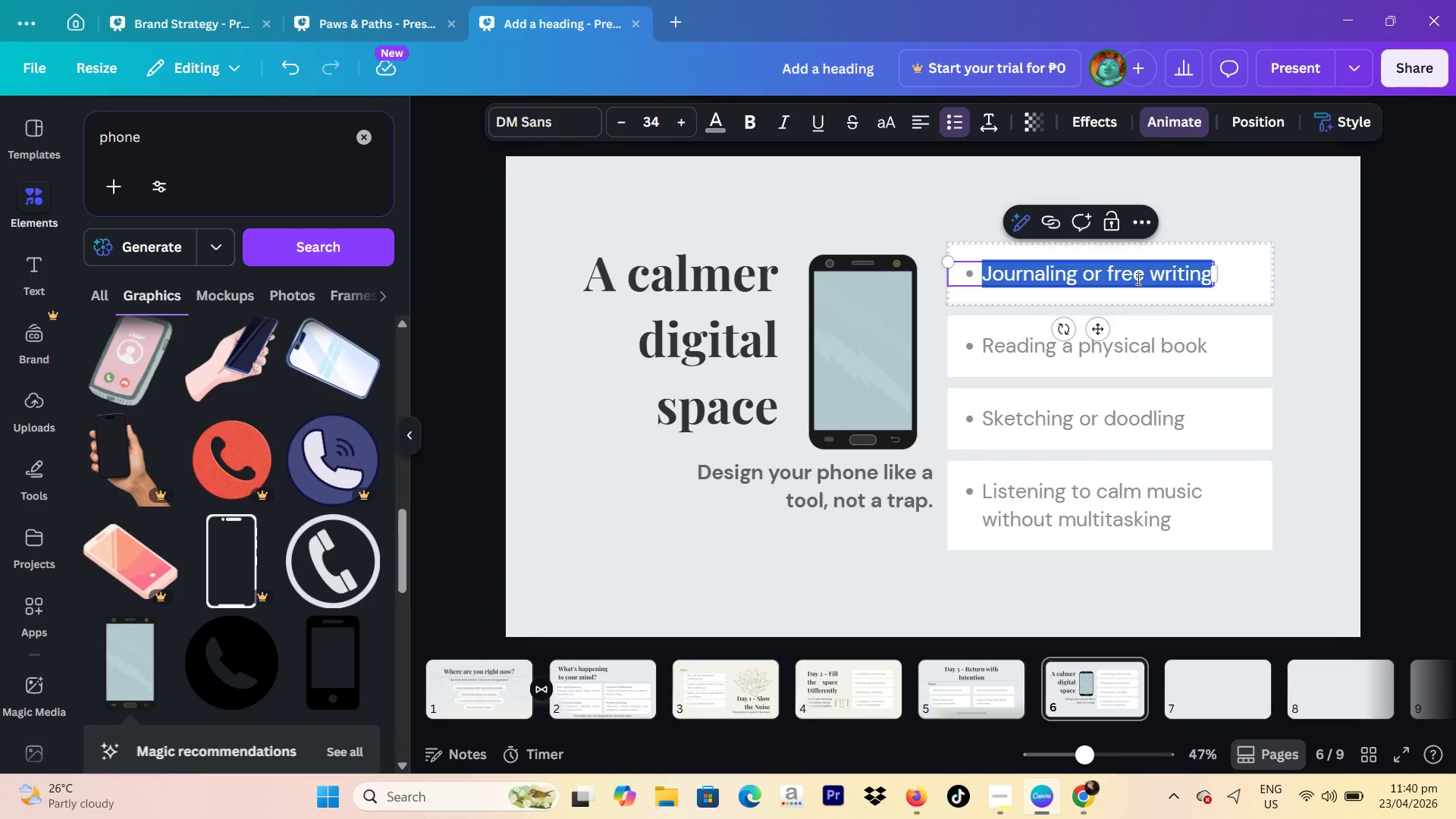 
triple_click([1136, 277])
 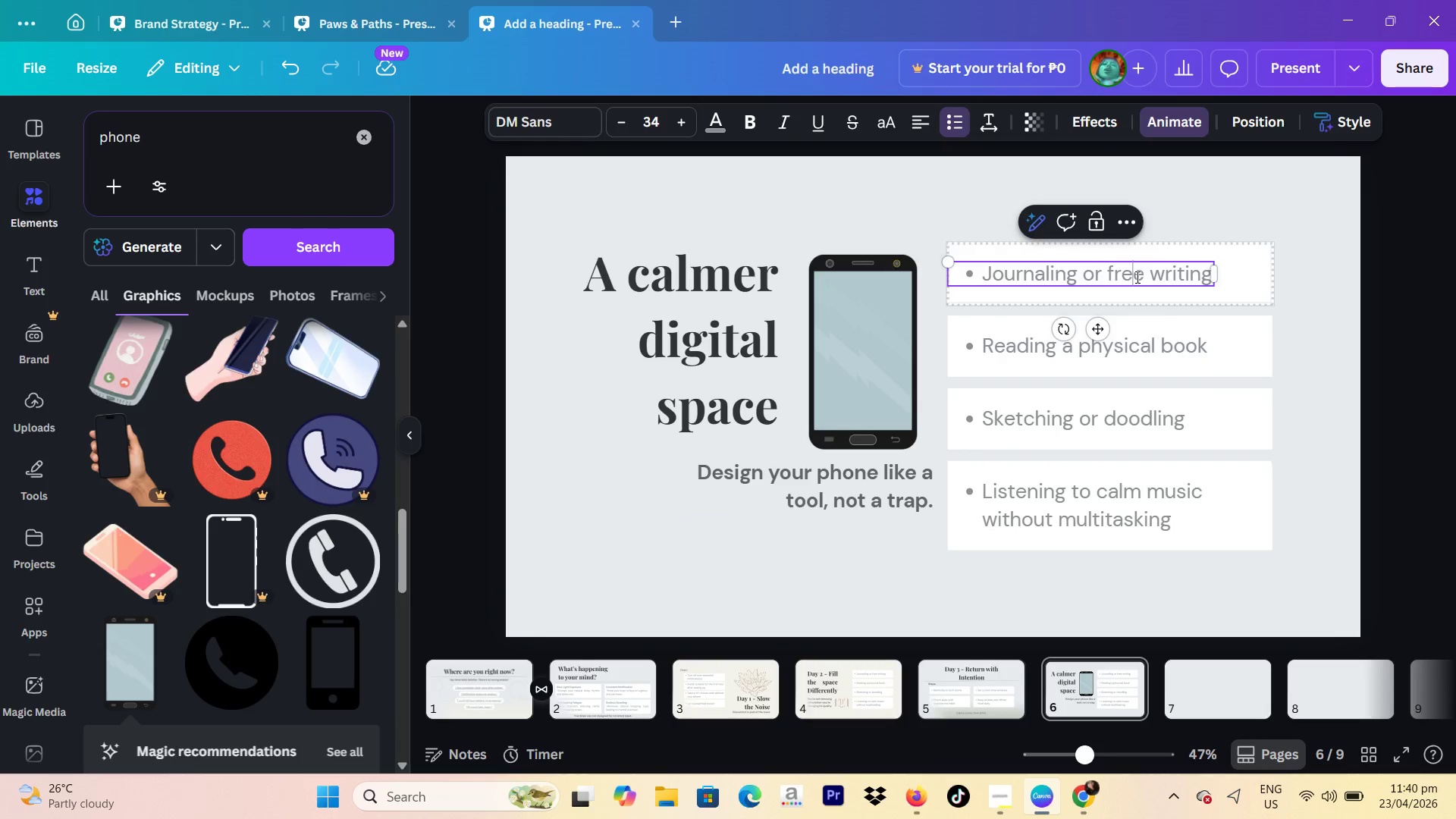 
triple_click([1136, 277])
 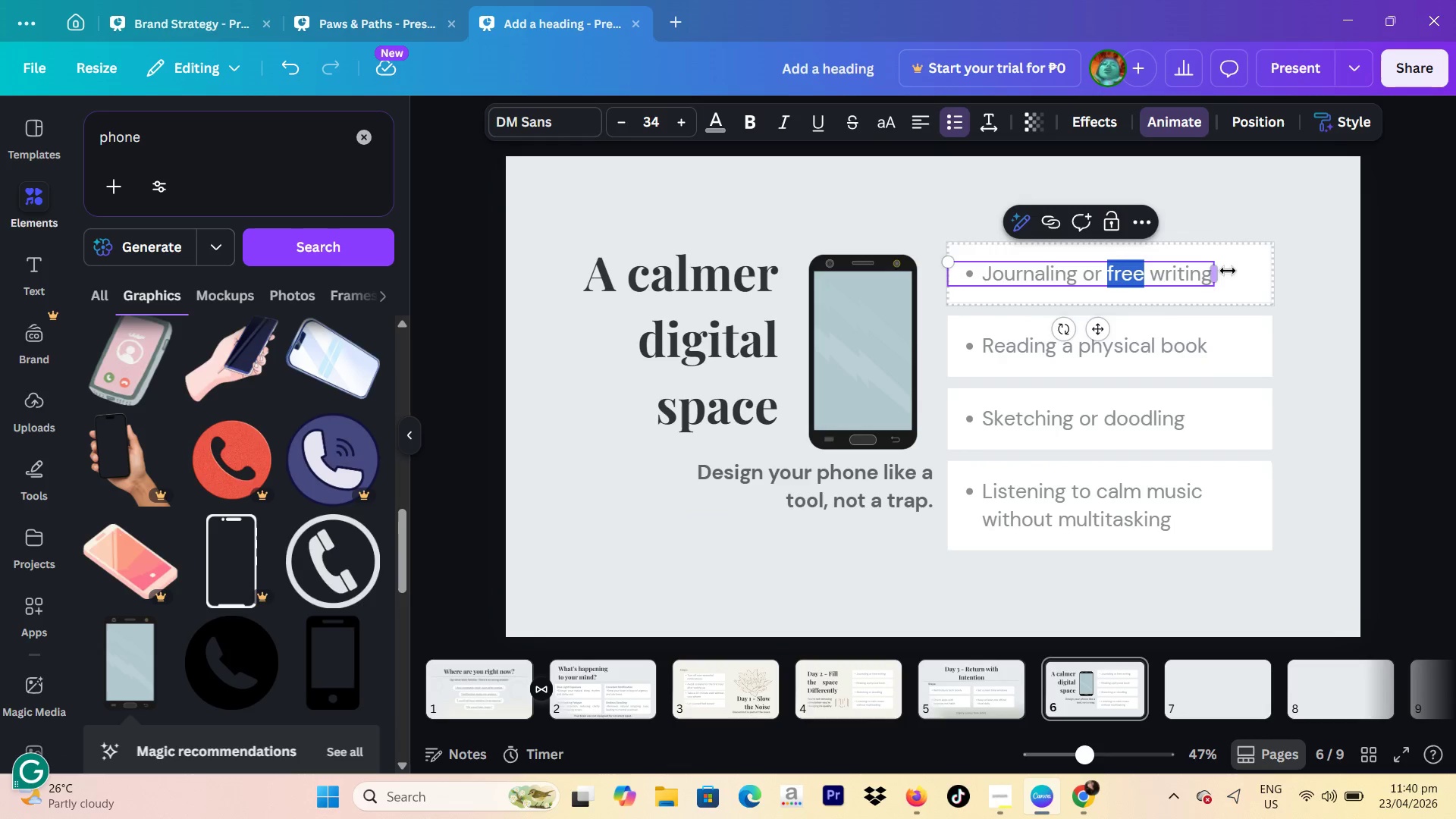 
left_click_drag(start_coordinate=[1222, 271], to_coordinate=[1259, 273])
 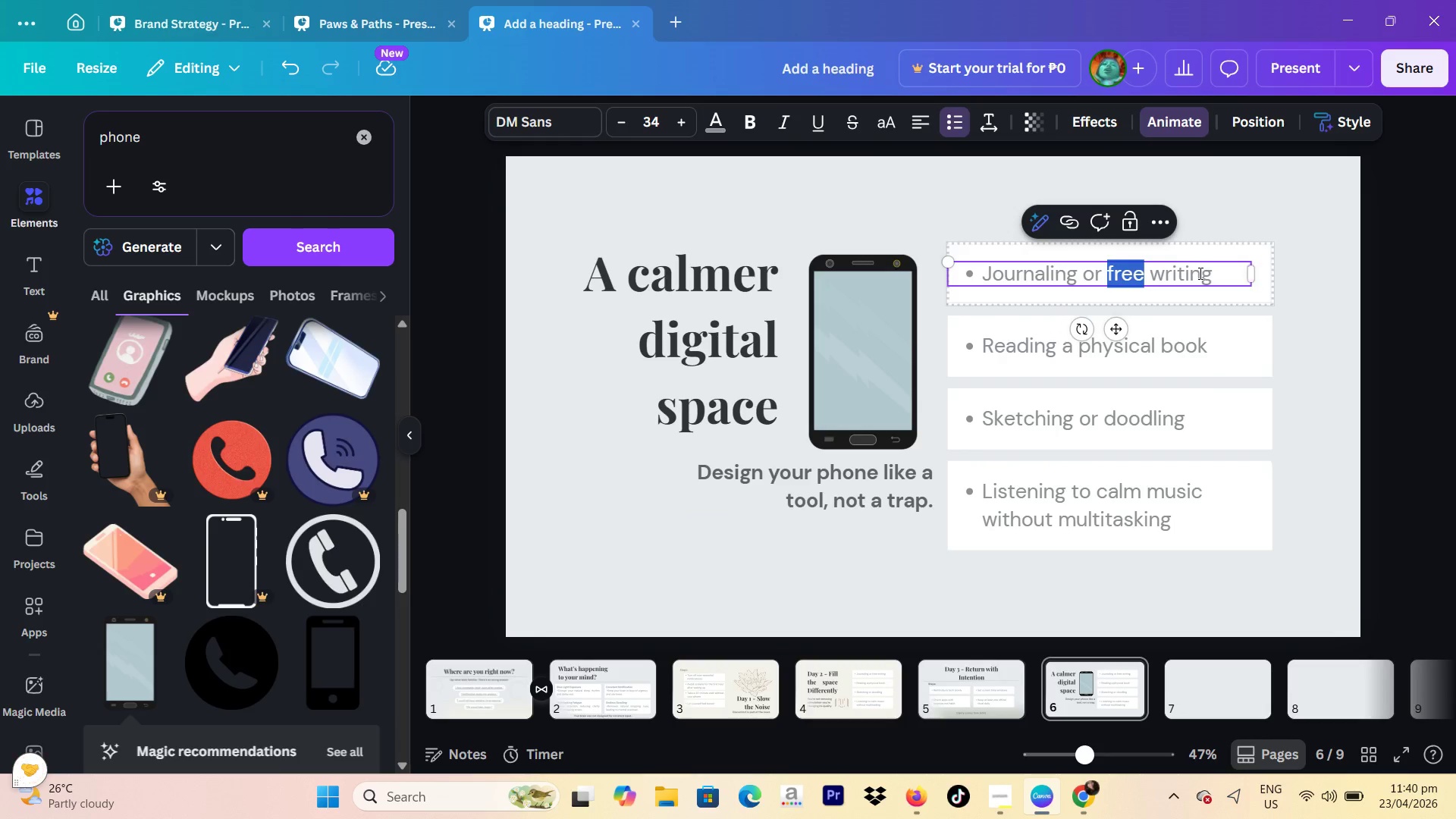 
left_click([1199, 273])
 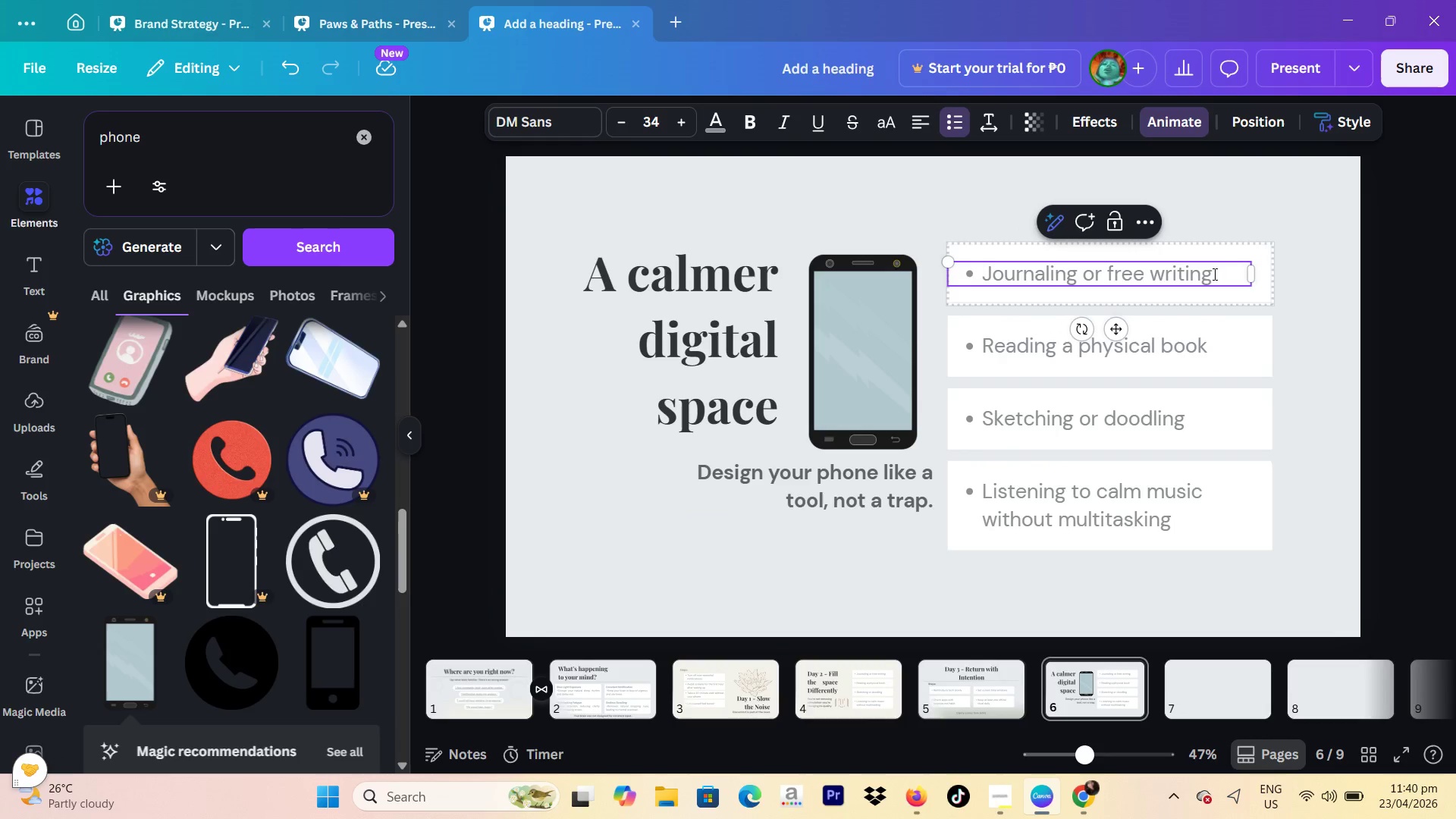 
left_click_drag(start_coordinate=[1219, 277], to_coordinate=[971, 277])
 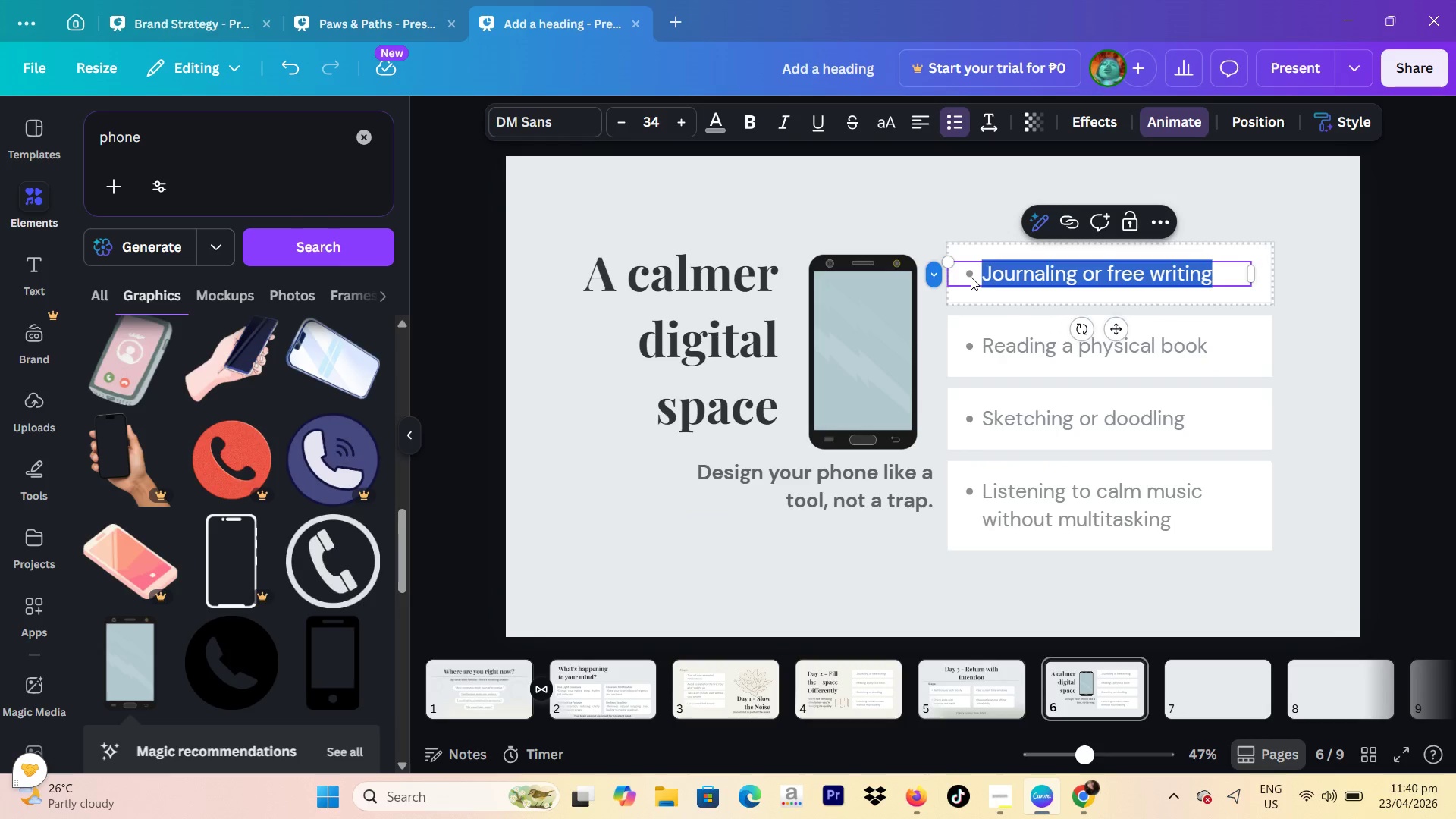 
type(Essentials only (calls)
key(Backspace)
key(Backspace)
key(Backspace)
key(Backspace)
key(Backspace)
type(Calls, Messages, Car)
key(Backspace)
type(mera))
 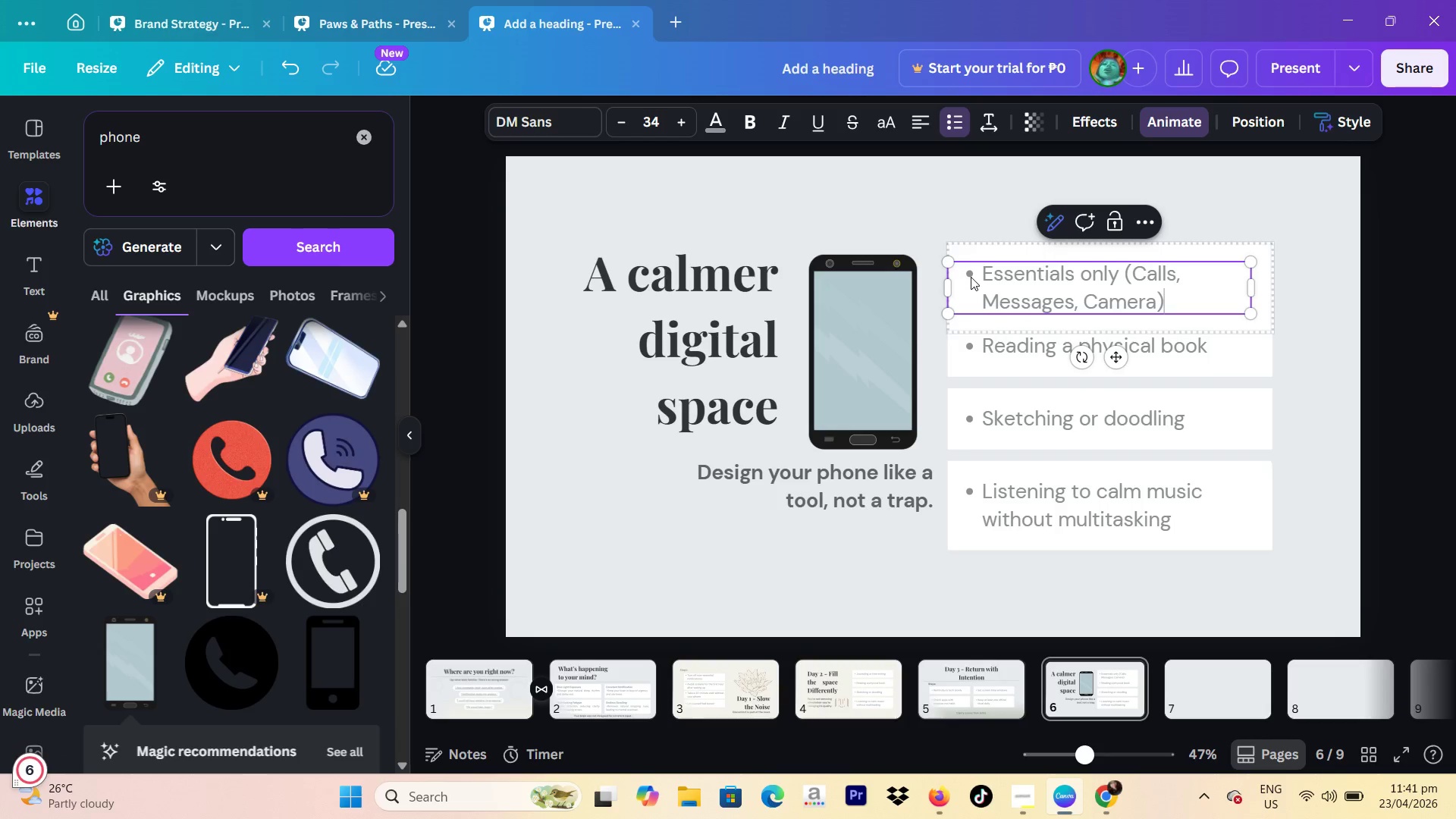 
wait(6.86)
 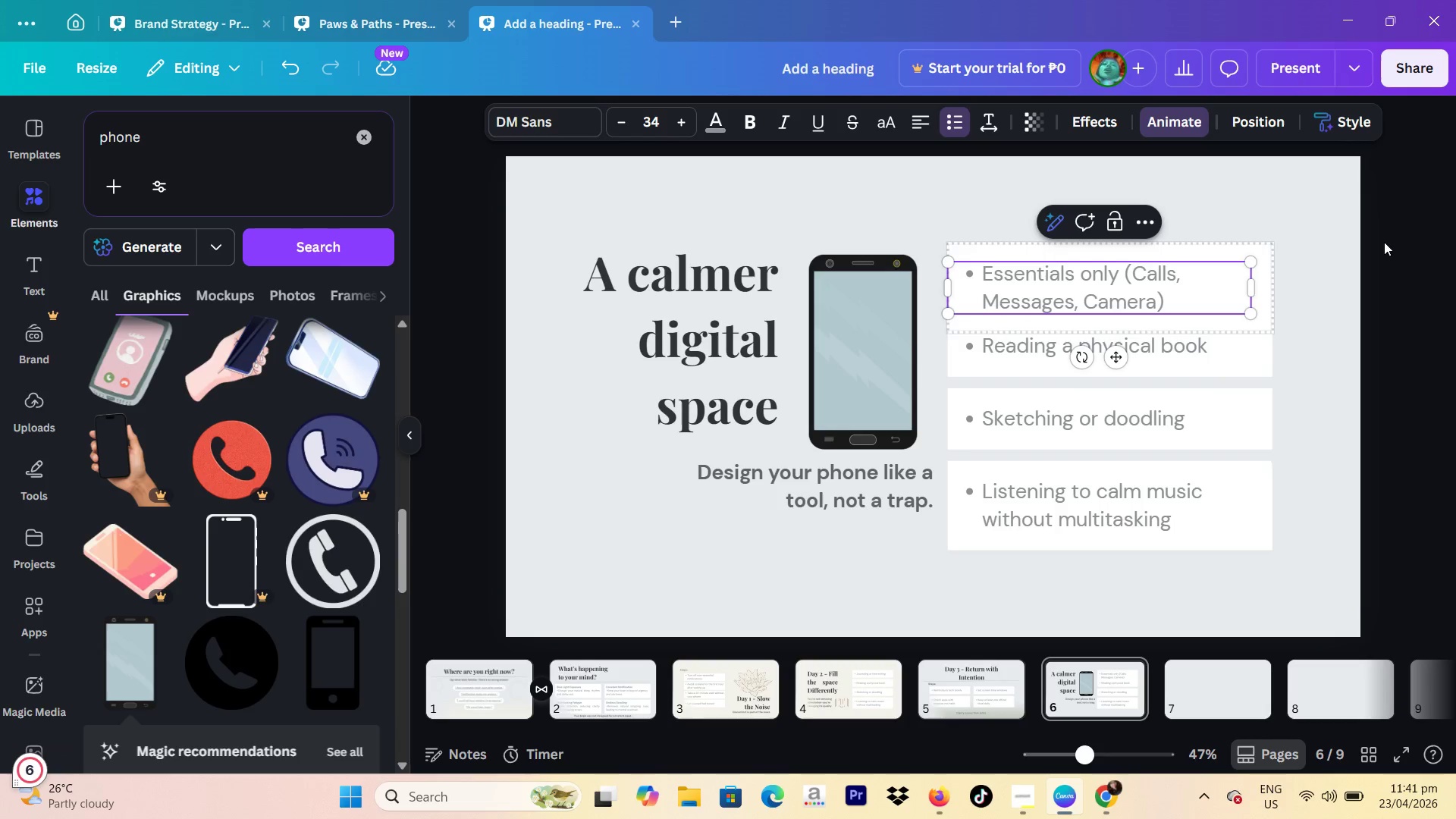 
left_click([1401, 248])
 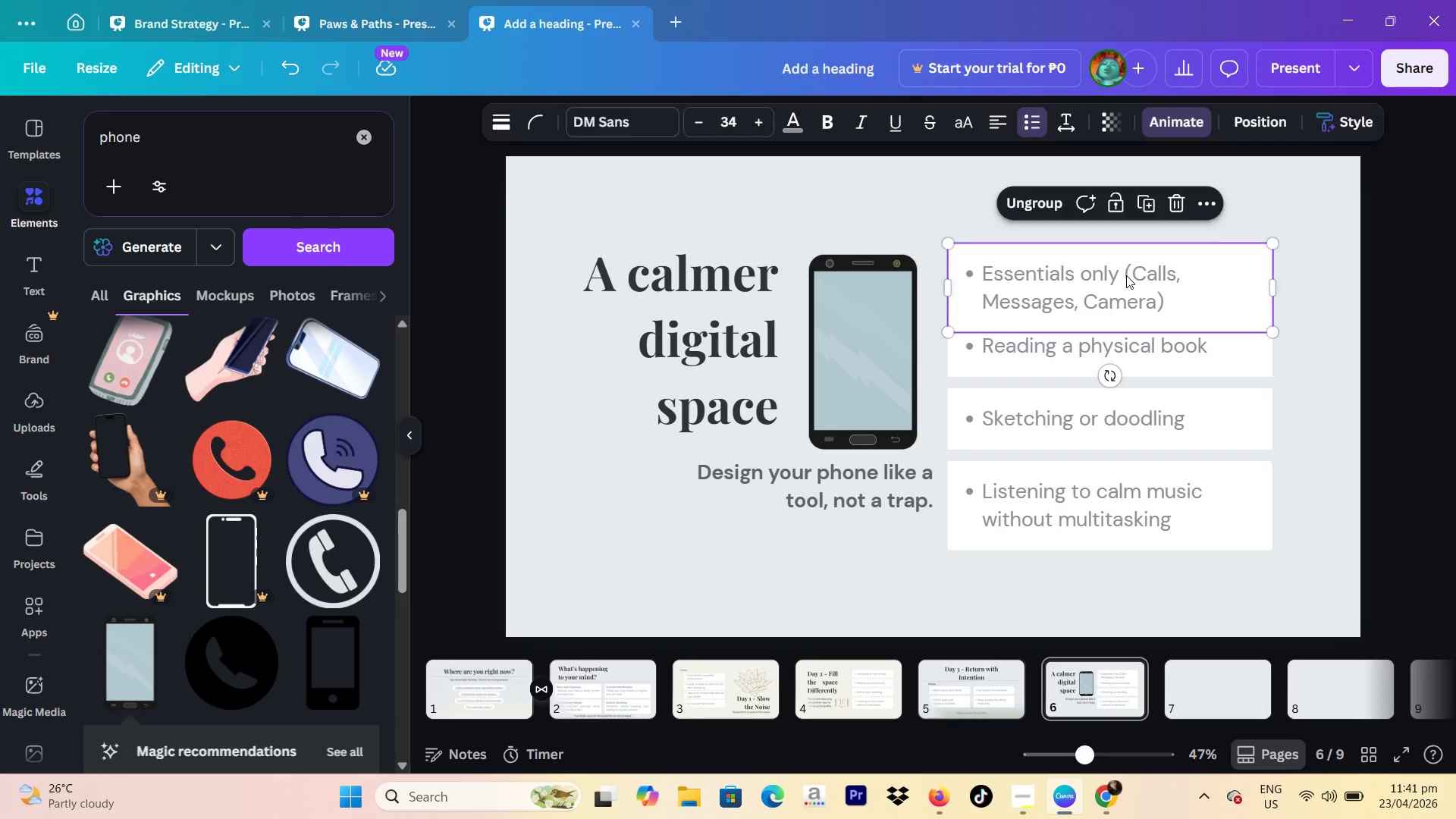 
double_click([1097, 289])
 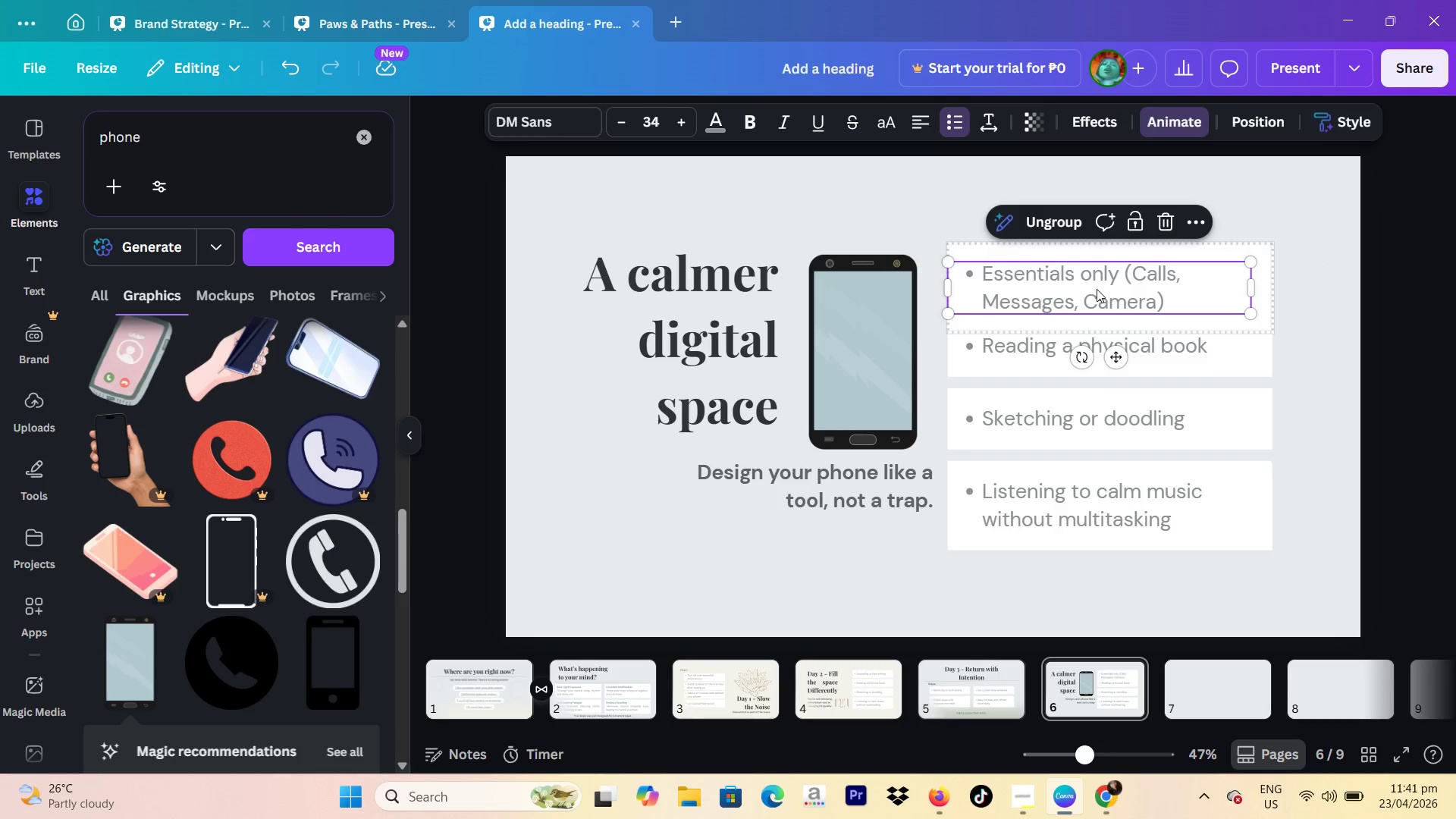 
left_click_drag(start_coordinate=[1097, 289], to_coordinate=[1093, 277])
 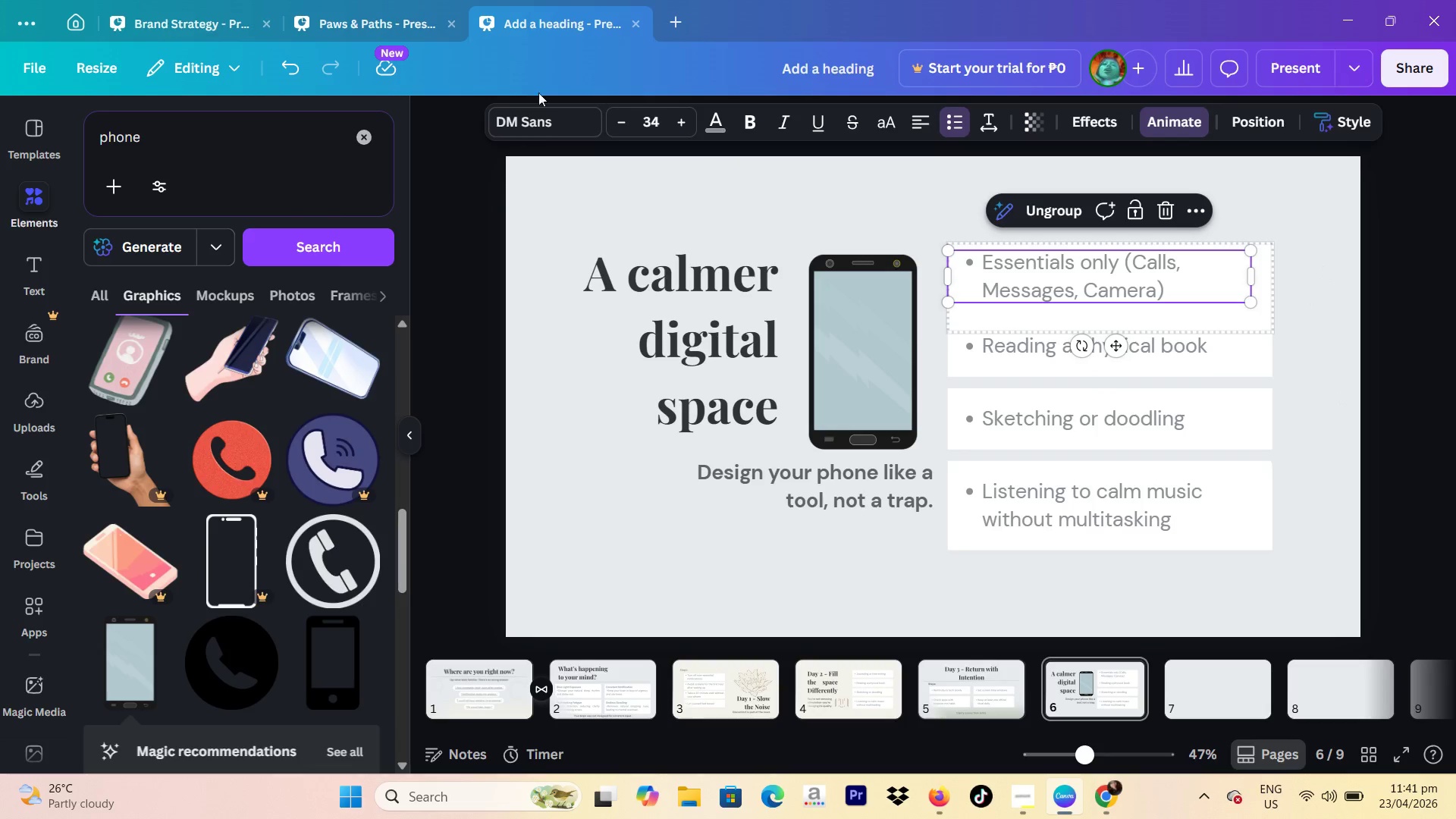 
left_click([292, 76])
 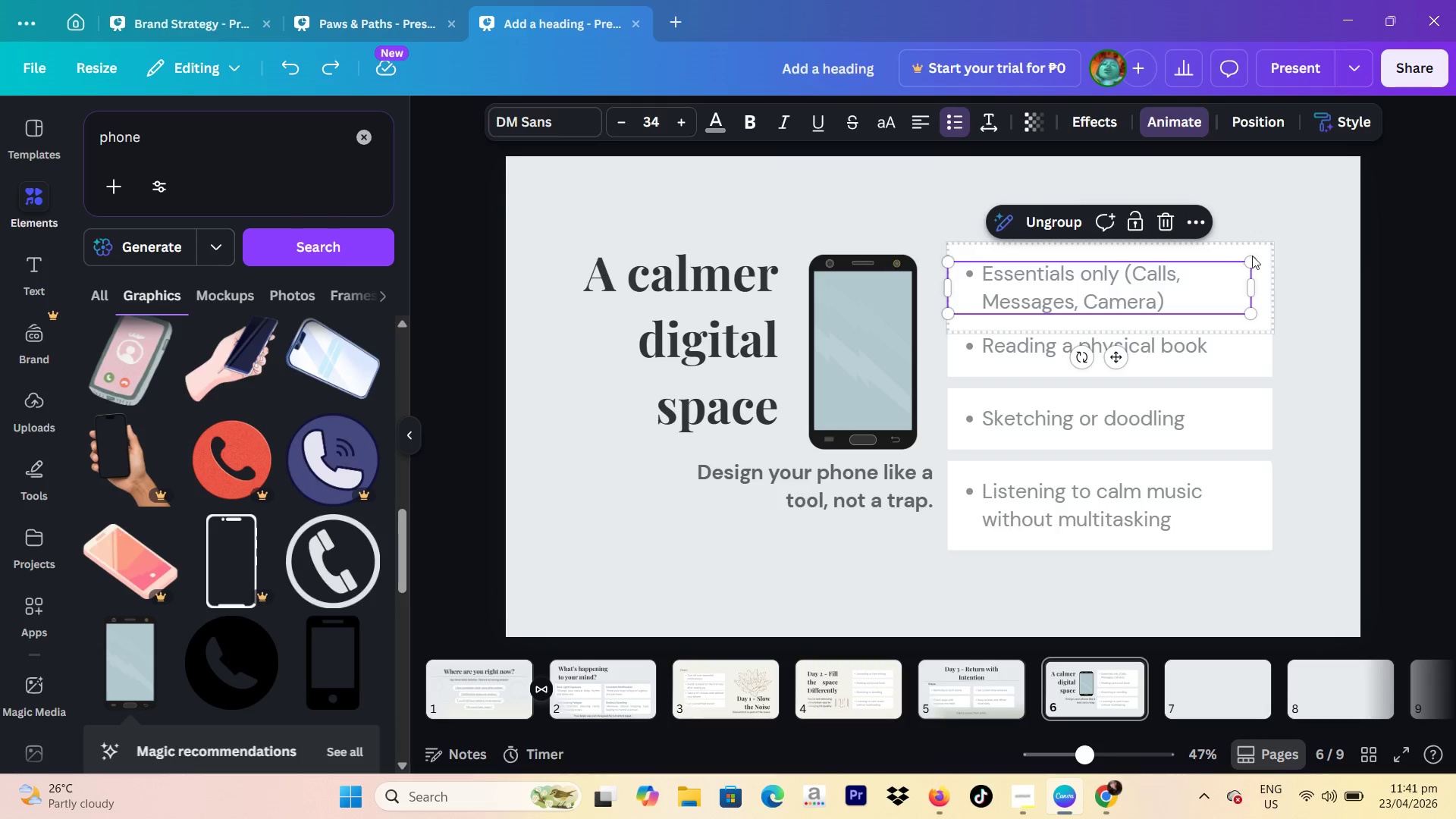 
left_click([1455, 255])
 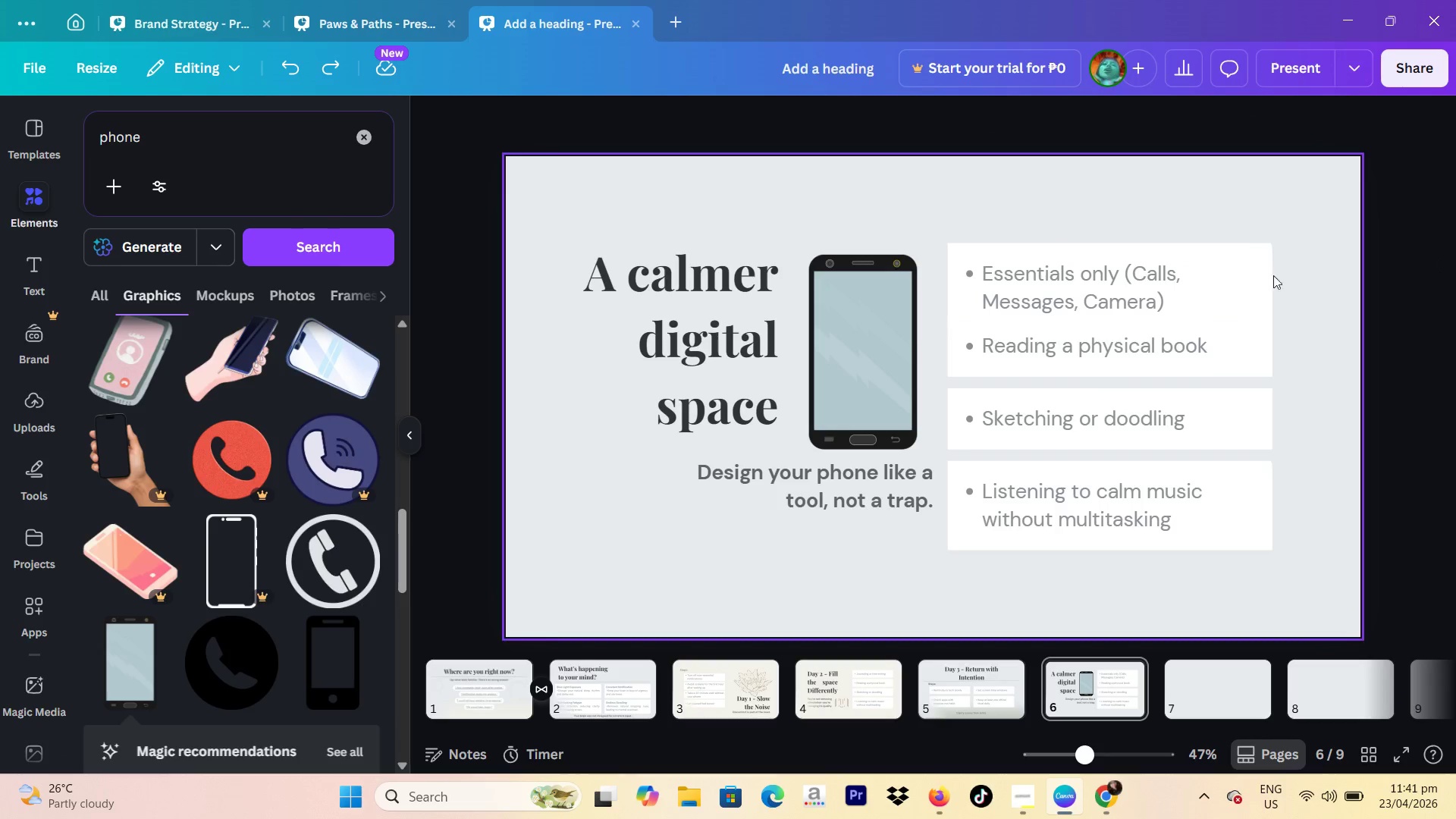 
left_click_drag(start_coordinate=[1238, 280], to_coordinate=[1243, 251])
 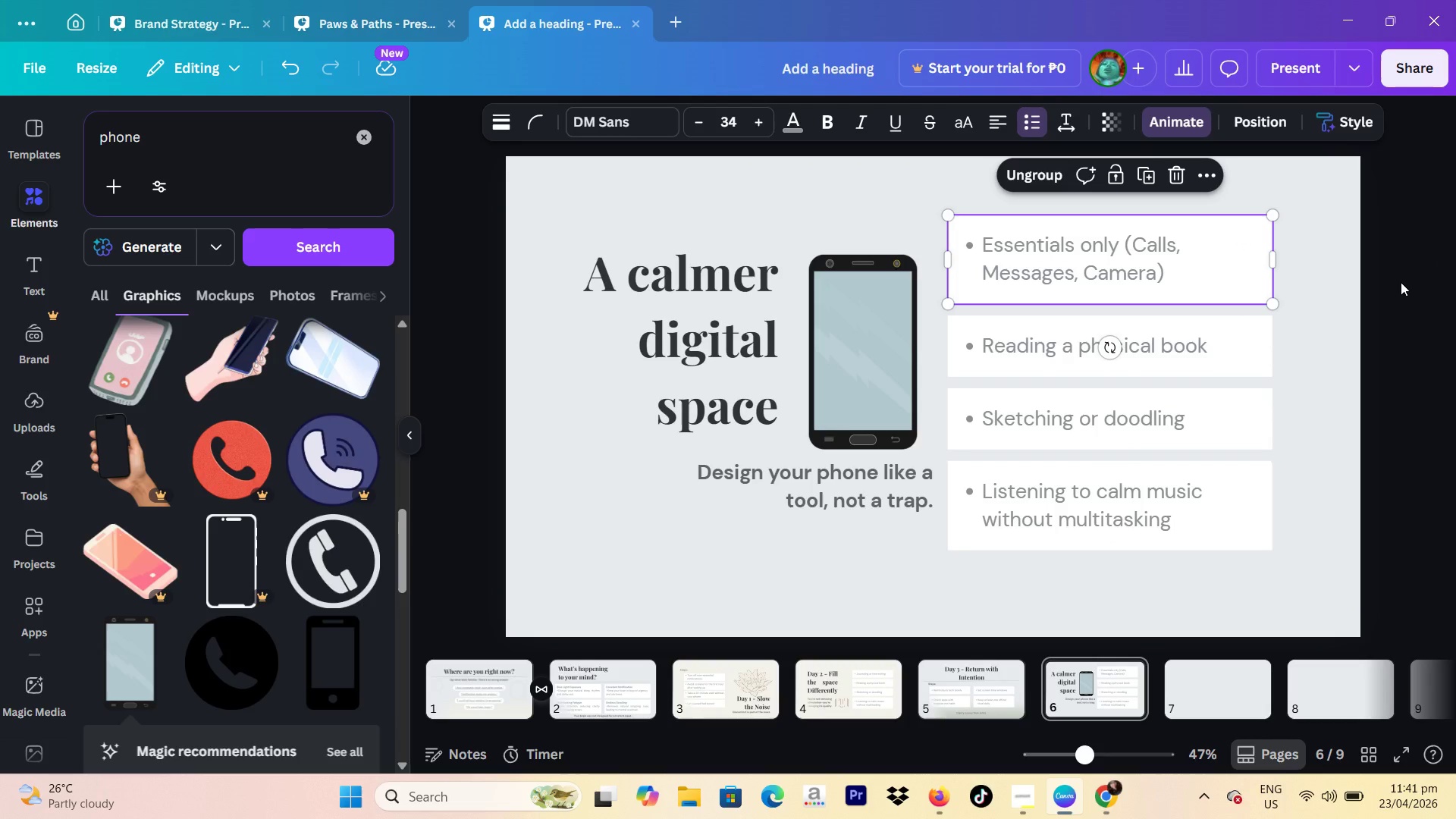 
left_click([1401, 282])
 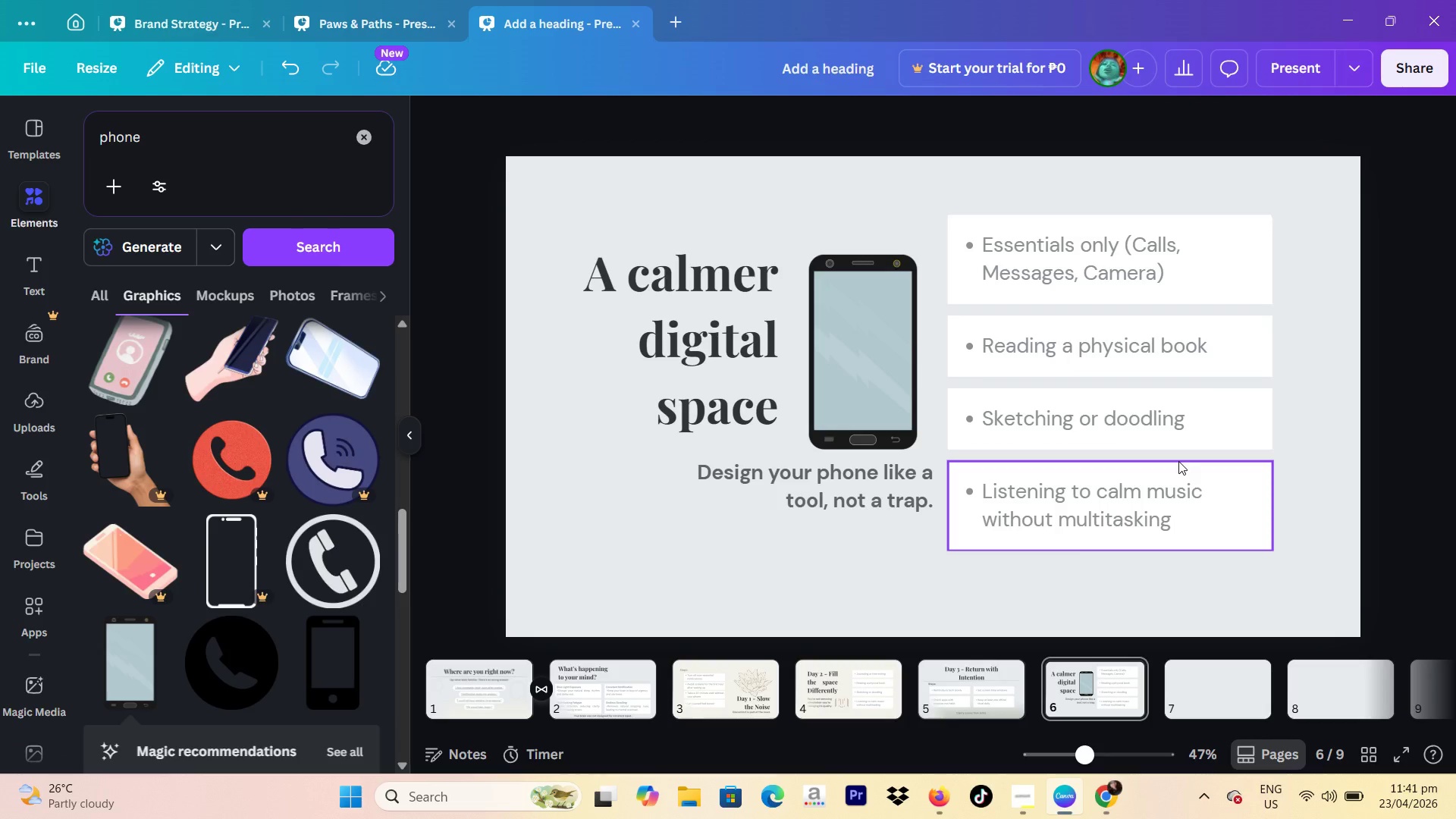 
wait(5.23)
 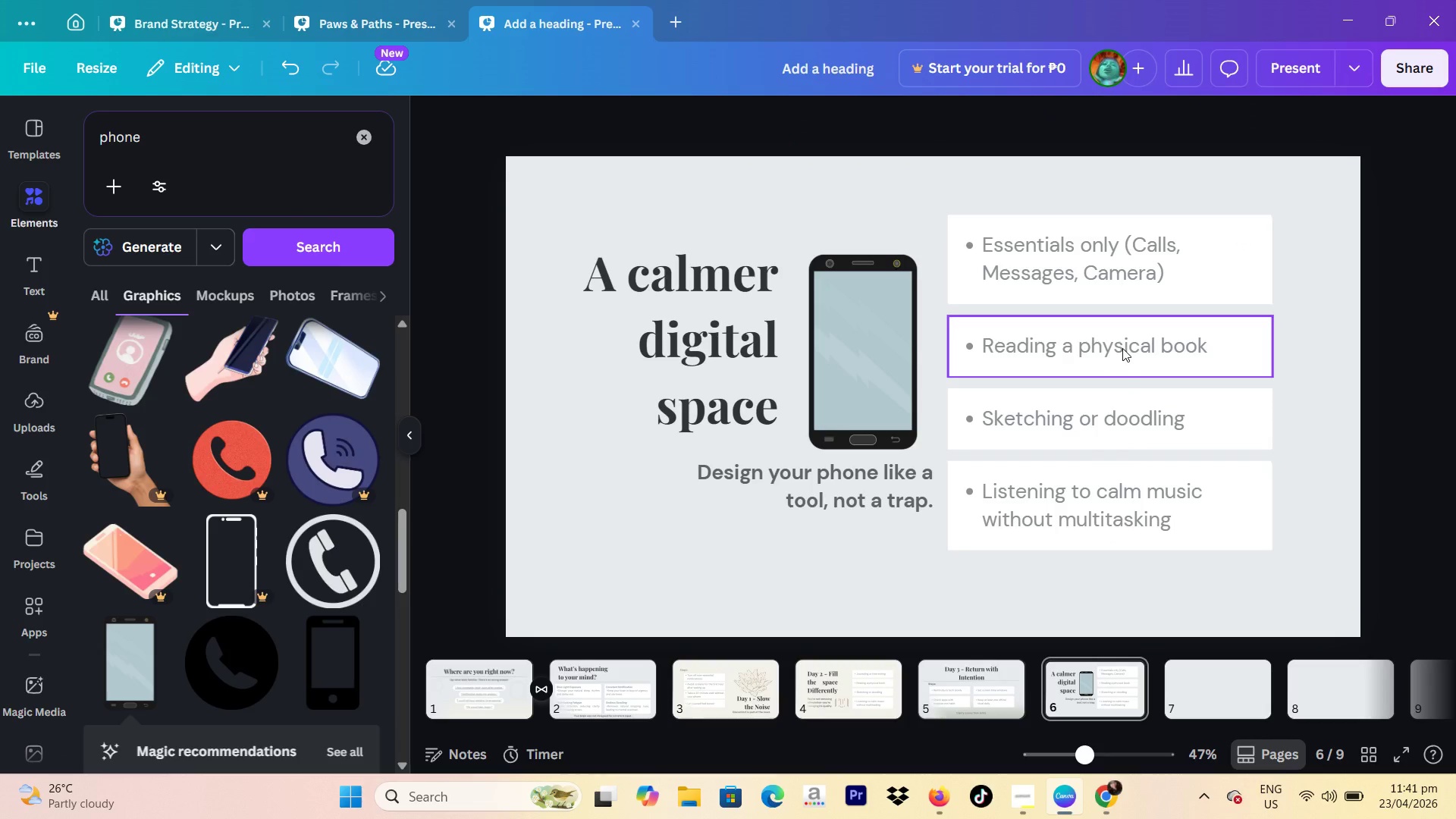 
double_click([1135, 503])
 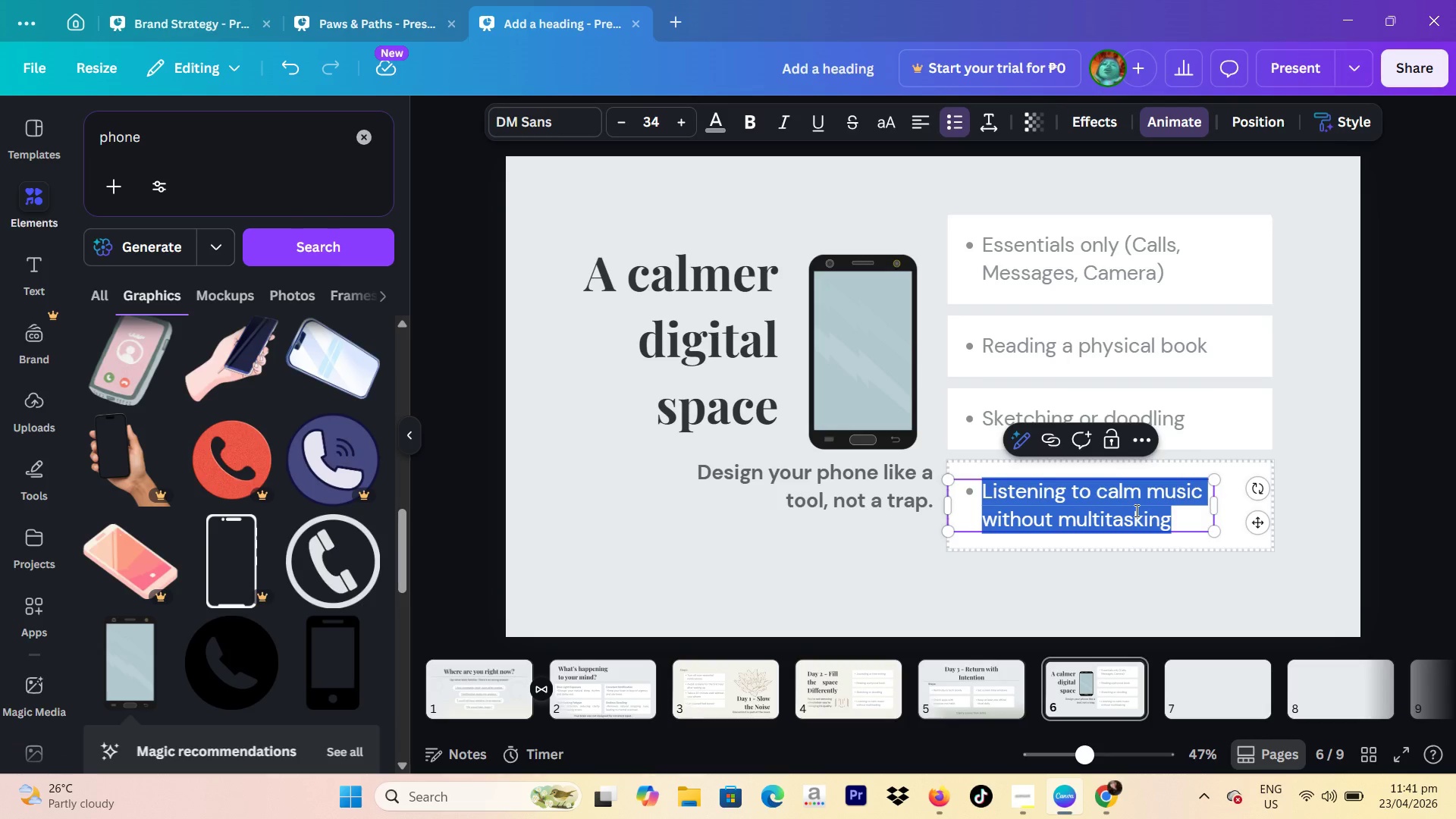 
type(Notifications: Minimal)
 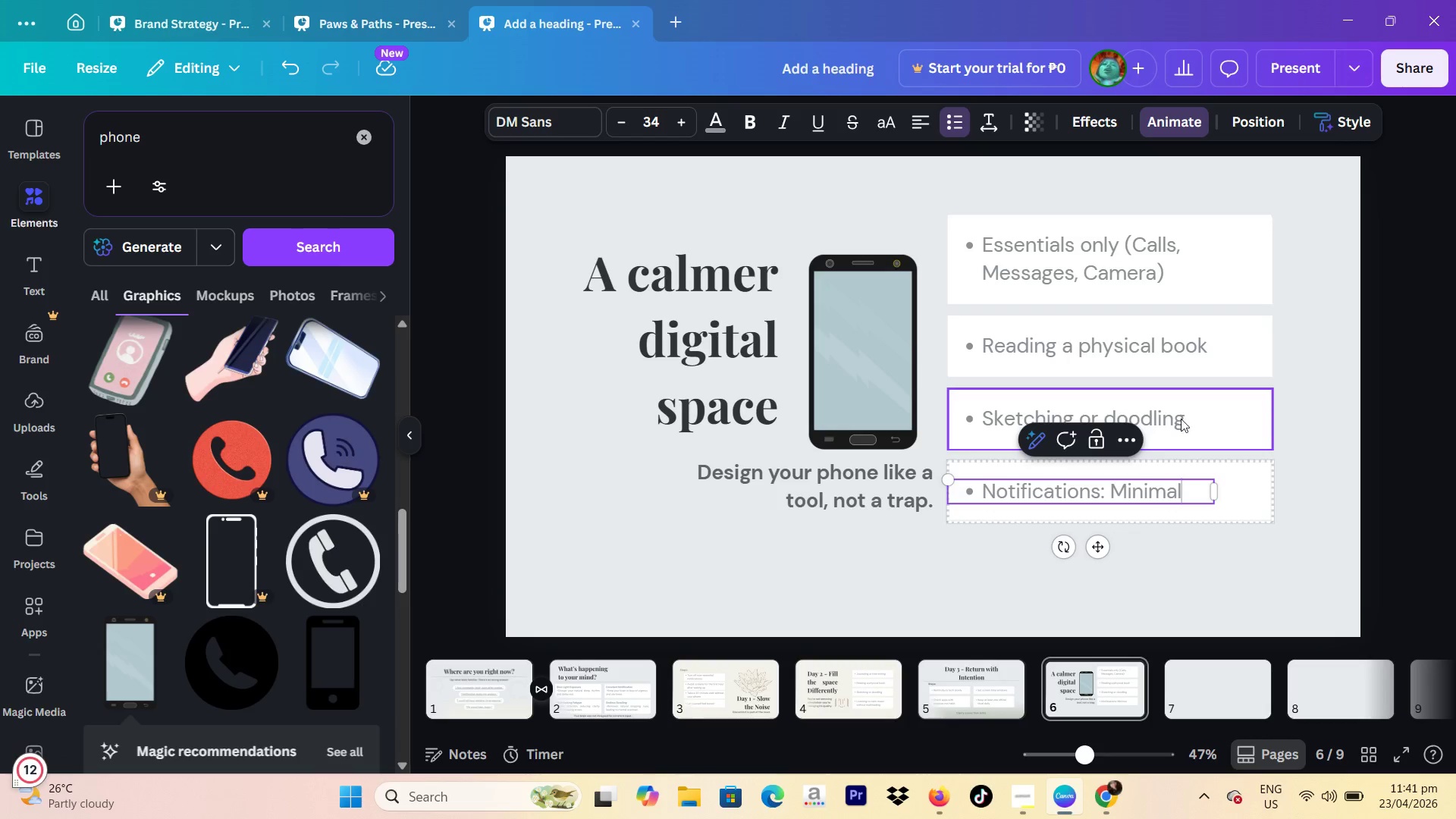 
double_click([1153, 415])
 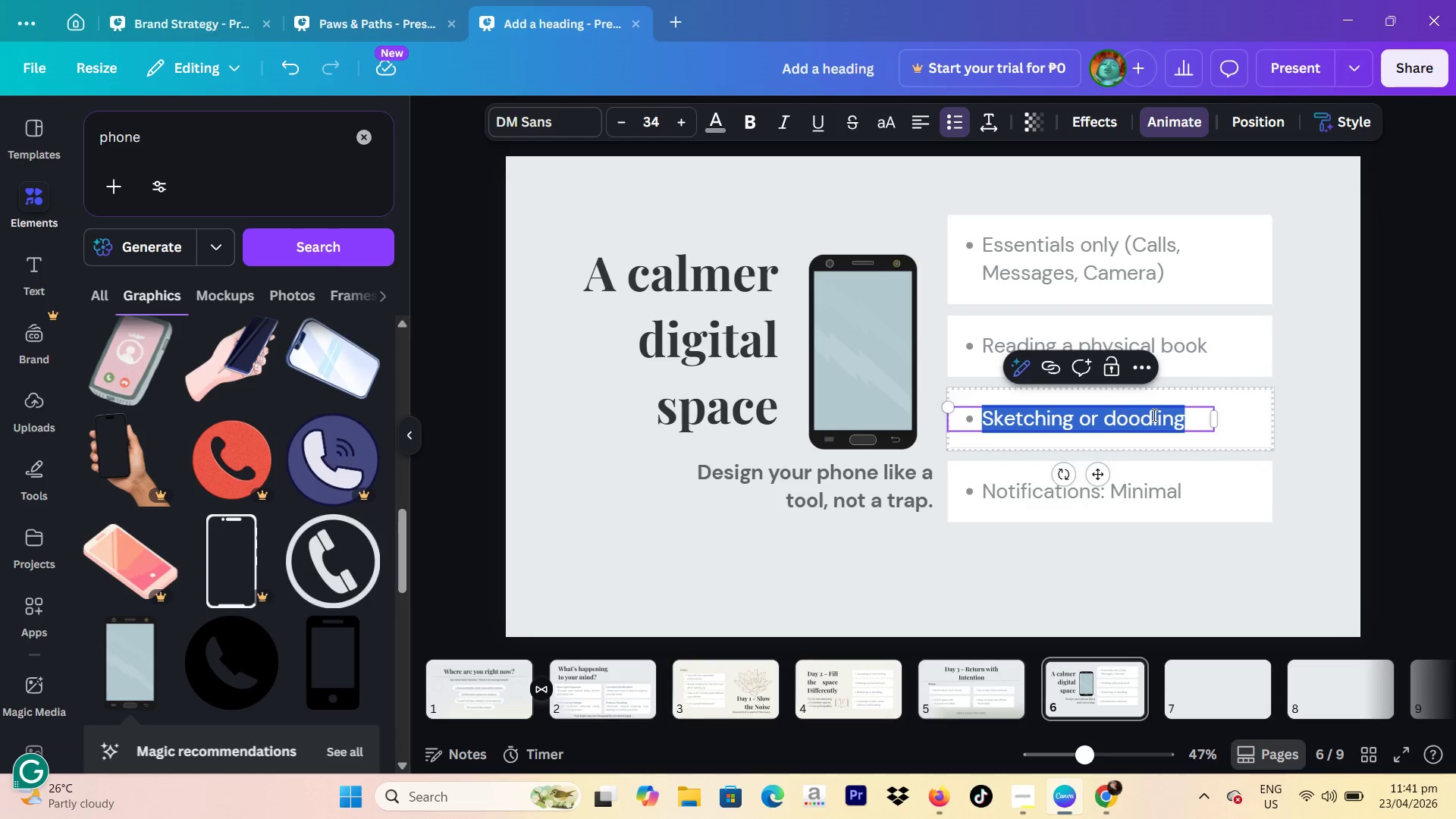 
type(Grayscale Mode (Optional))
 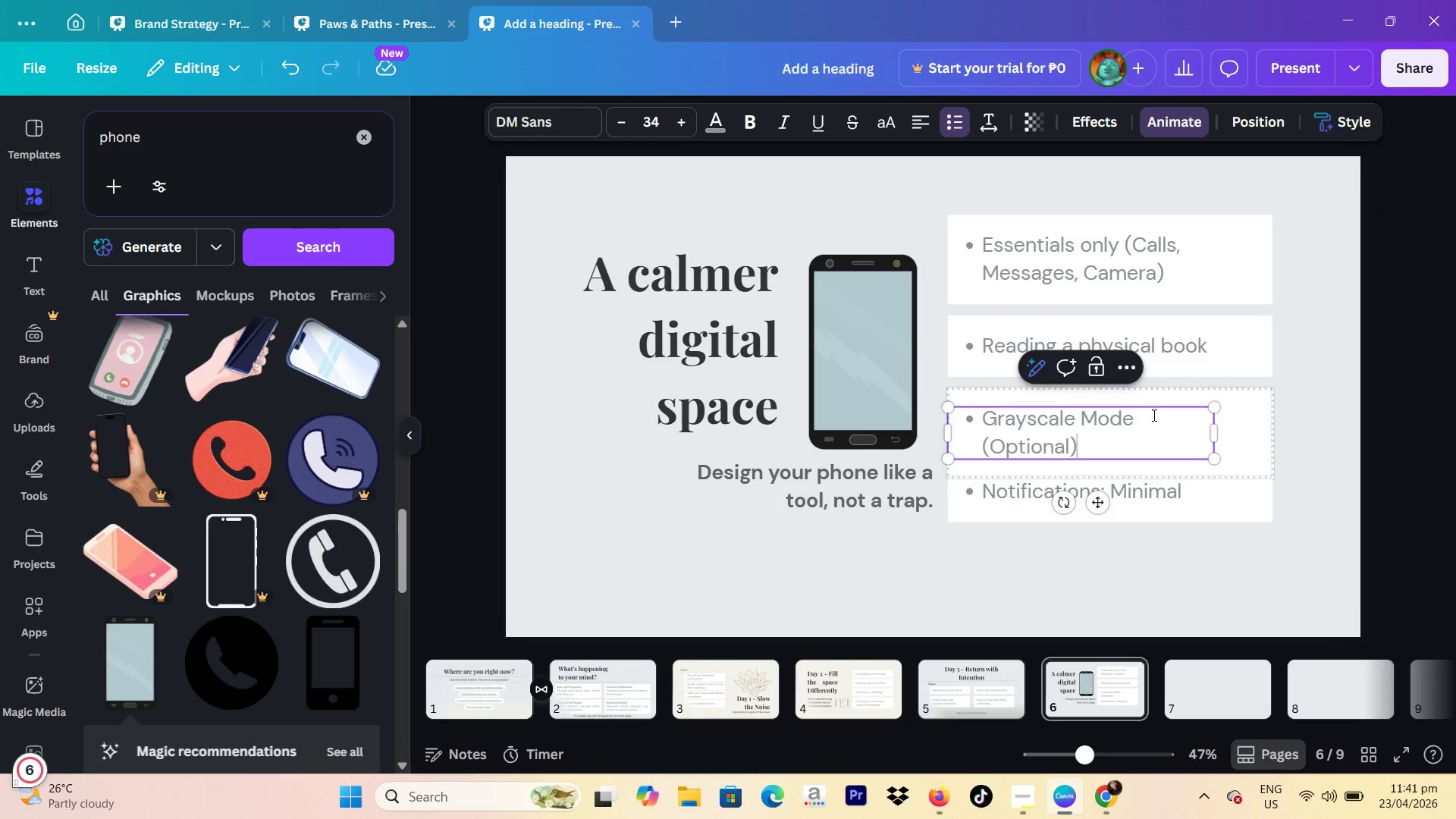 
left_click_drag(start_coordinate=[1220, 428], to_coordinate=[1271, 428])
 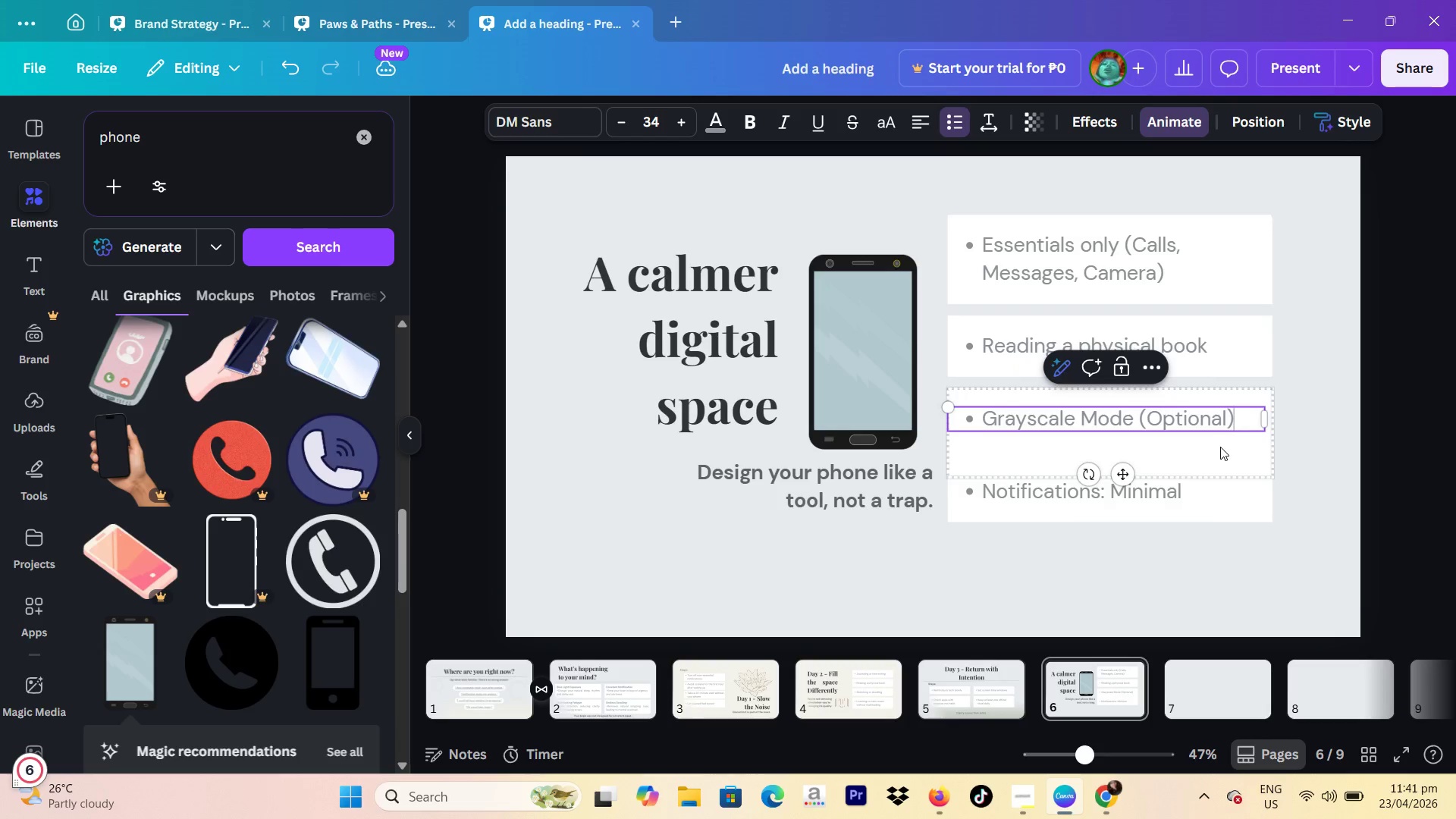 
left_click([1198, 457])
 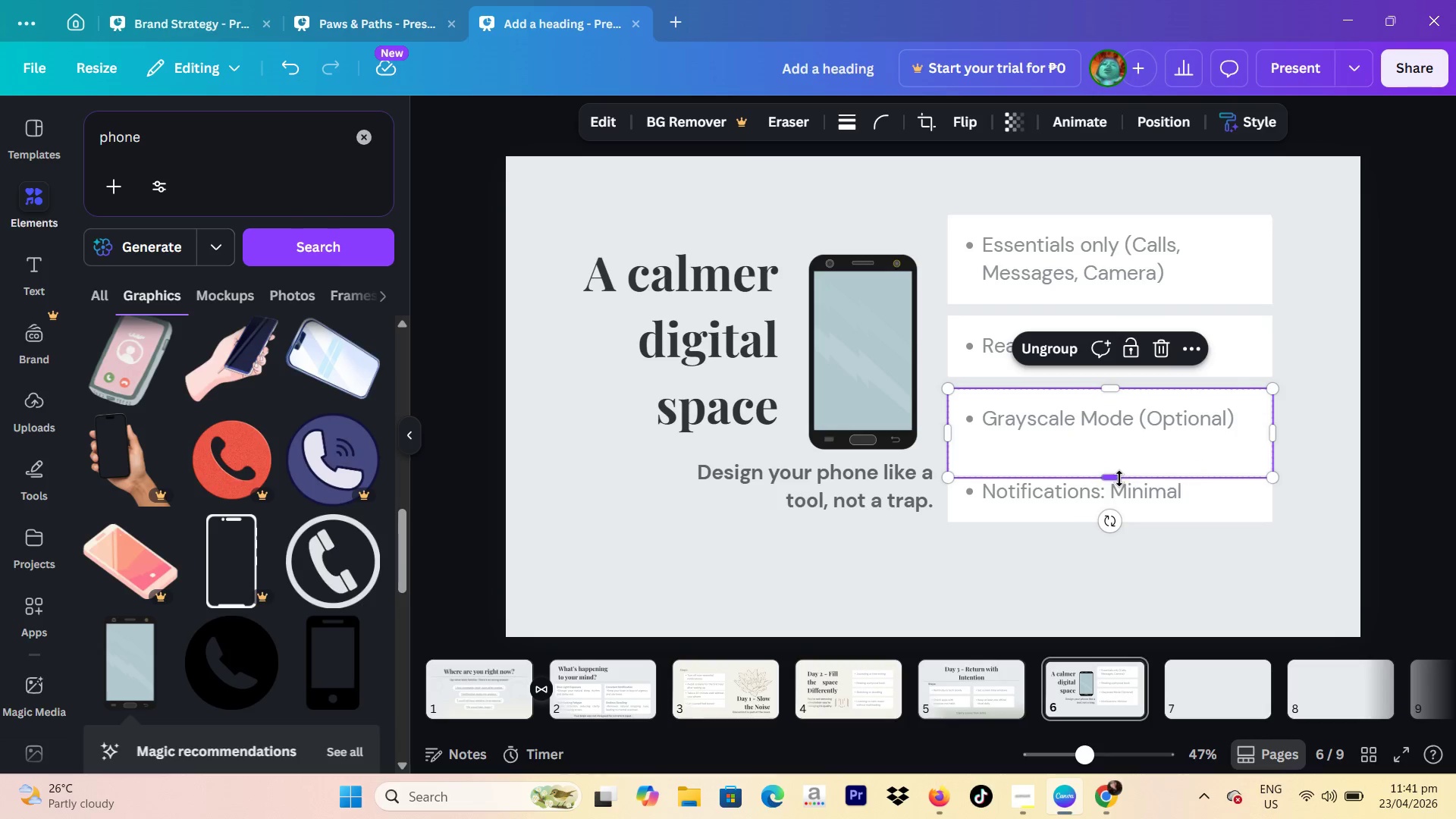 
left_click_drag(start_coordinate=[1119, 479], to_coordinate=[1115, 453])
 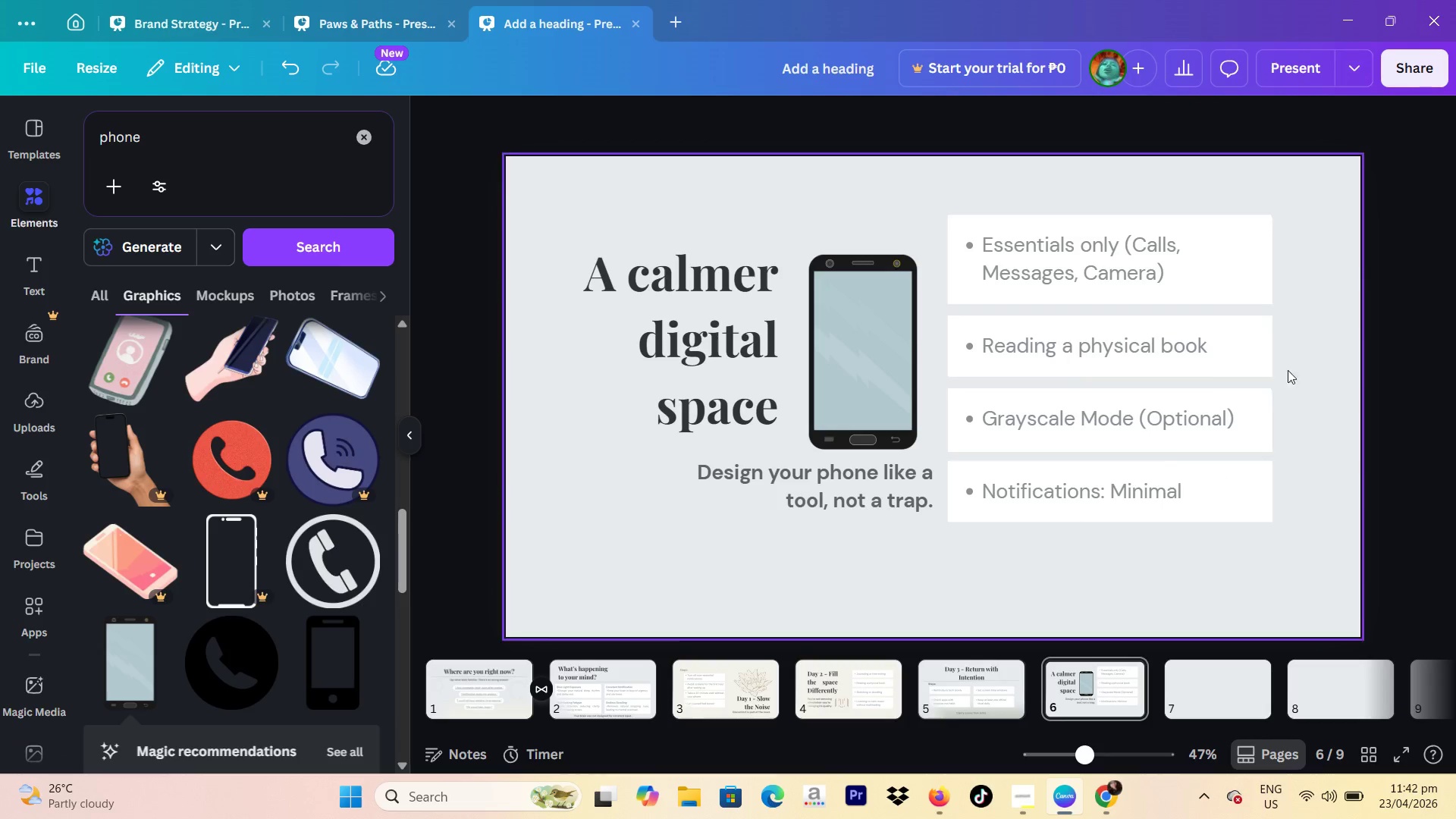 
double_click([1116, 338])
 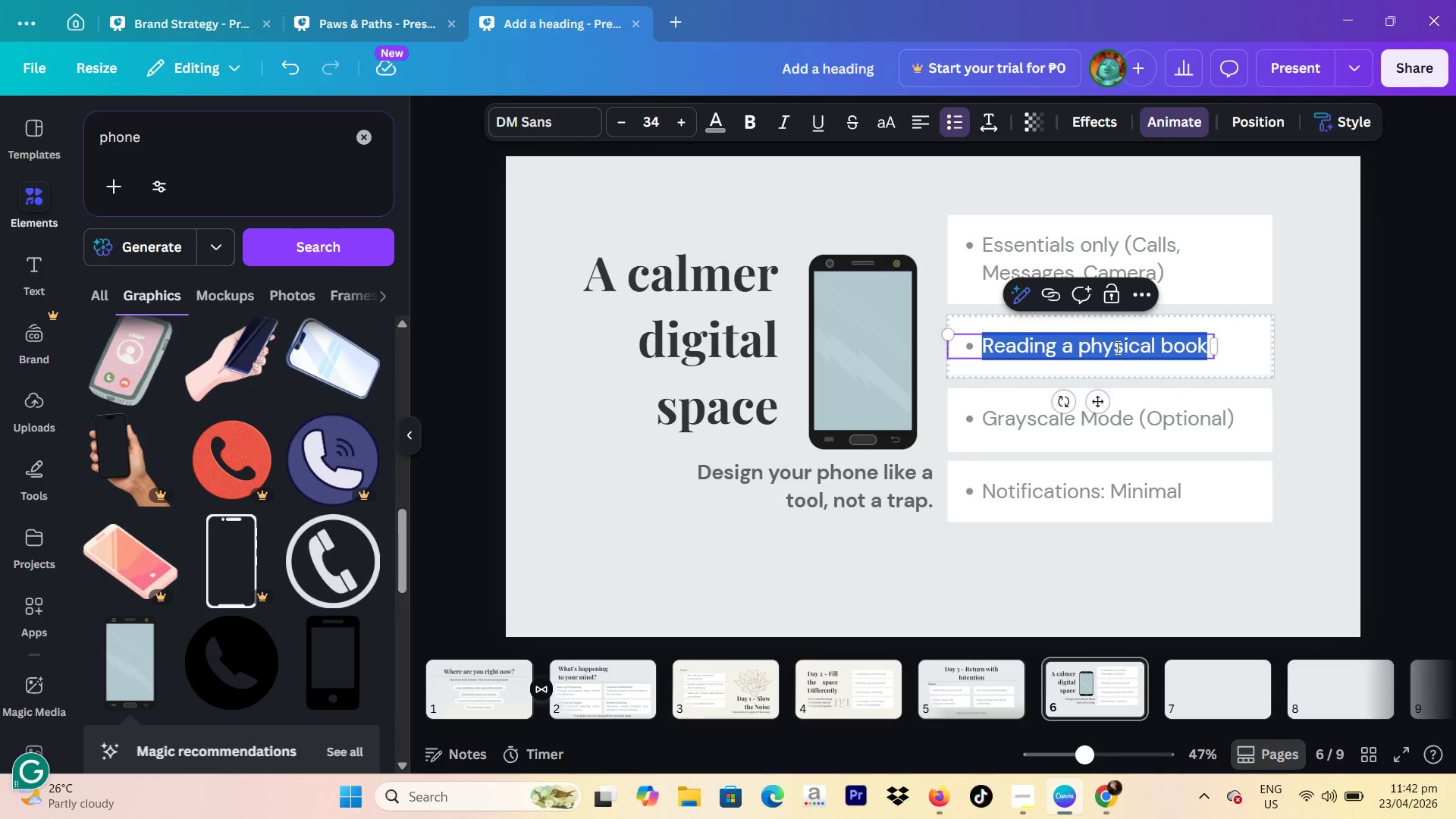 
type(No Social Apps on Home Screen)
 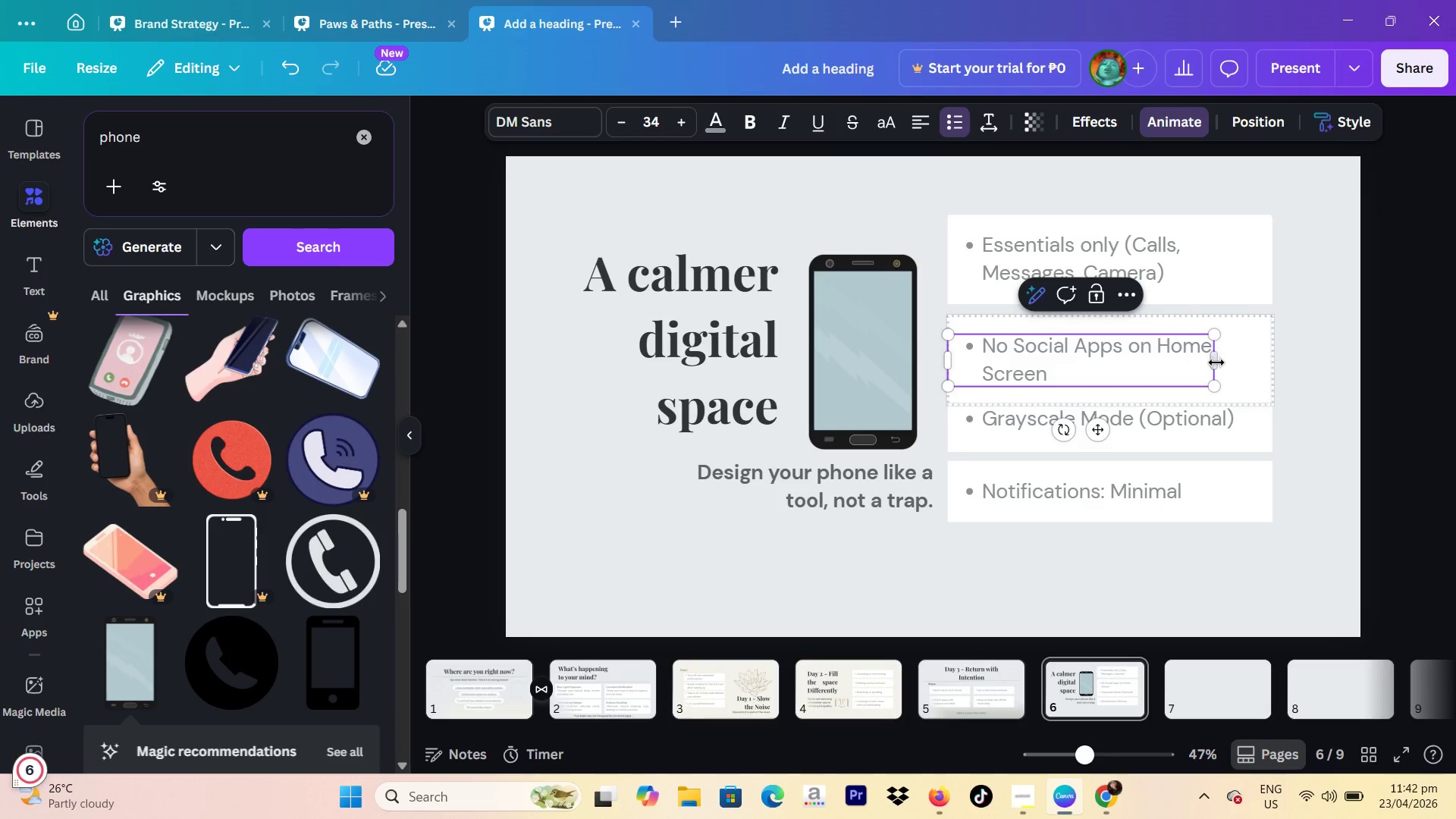 
left_click_drag(start_coordinate=[1216, 362], to_coordinate=[1279, 357])
 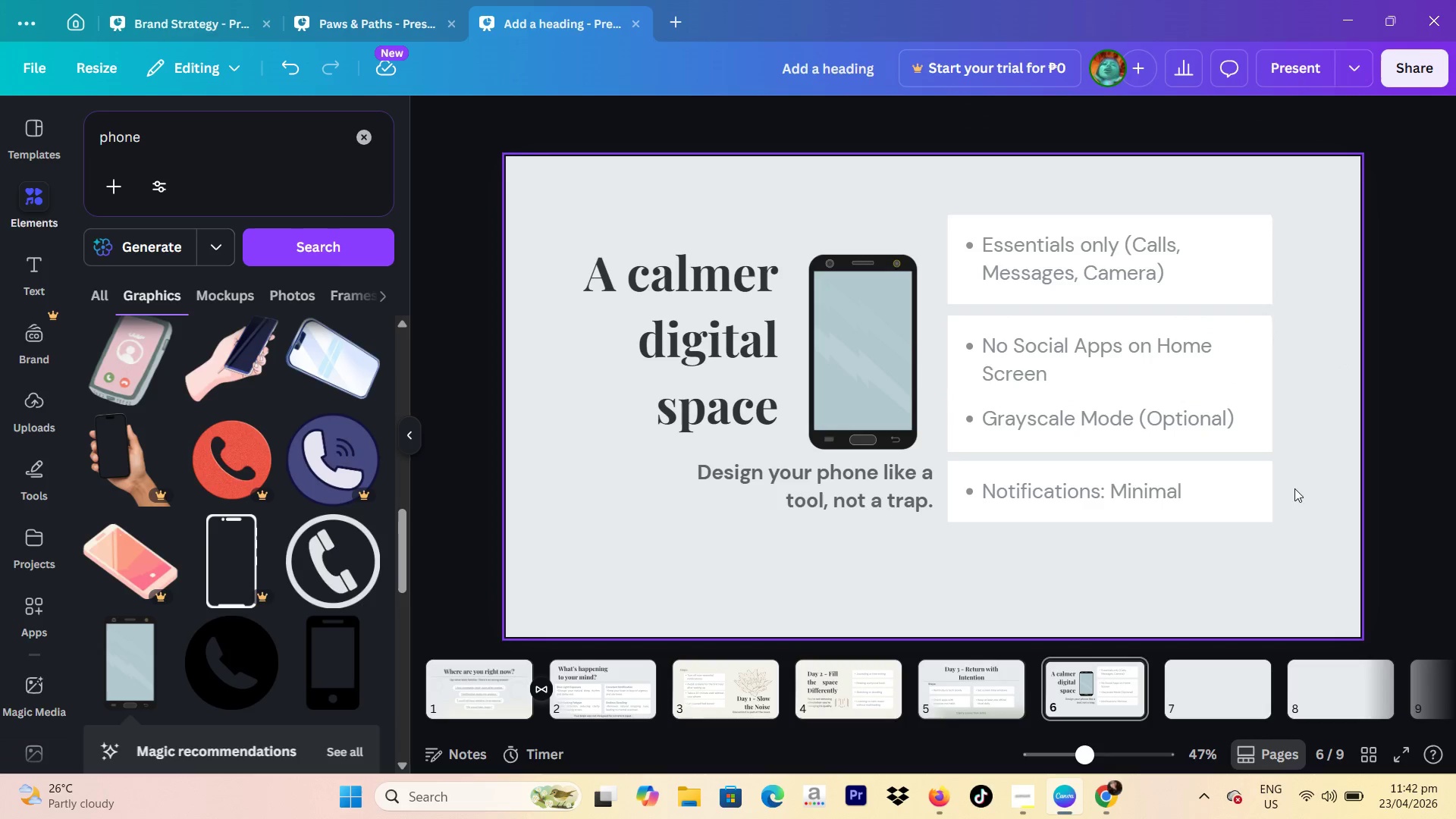 
left_click_drag(start_coordinate=[1279, 536], to_coordinate=[1205, 428])
 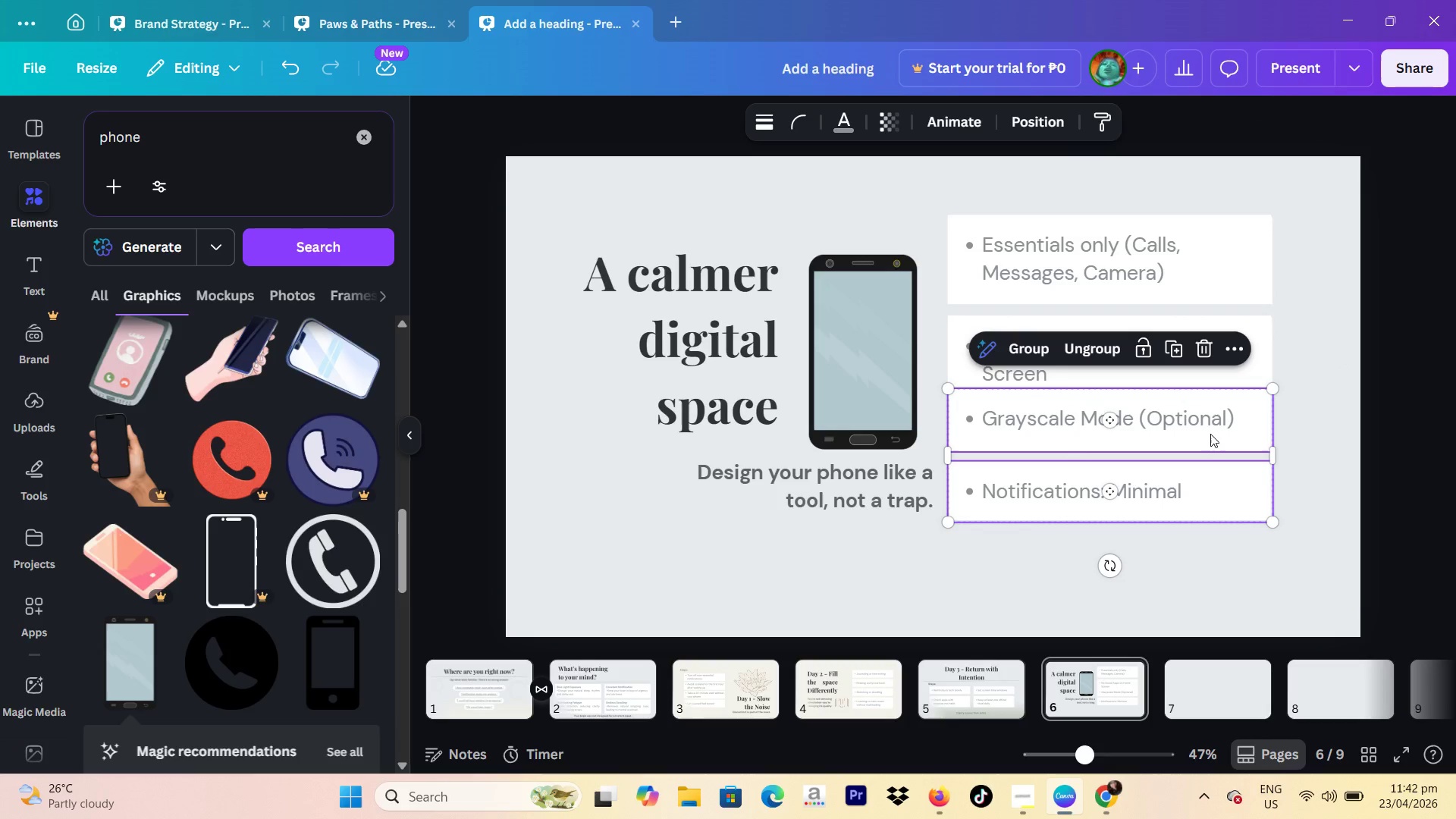 
left_click_drag(start_coordinate=[1210, 434], to_coordinate=[1215, 462])
 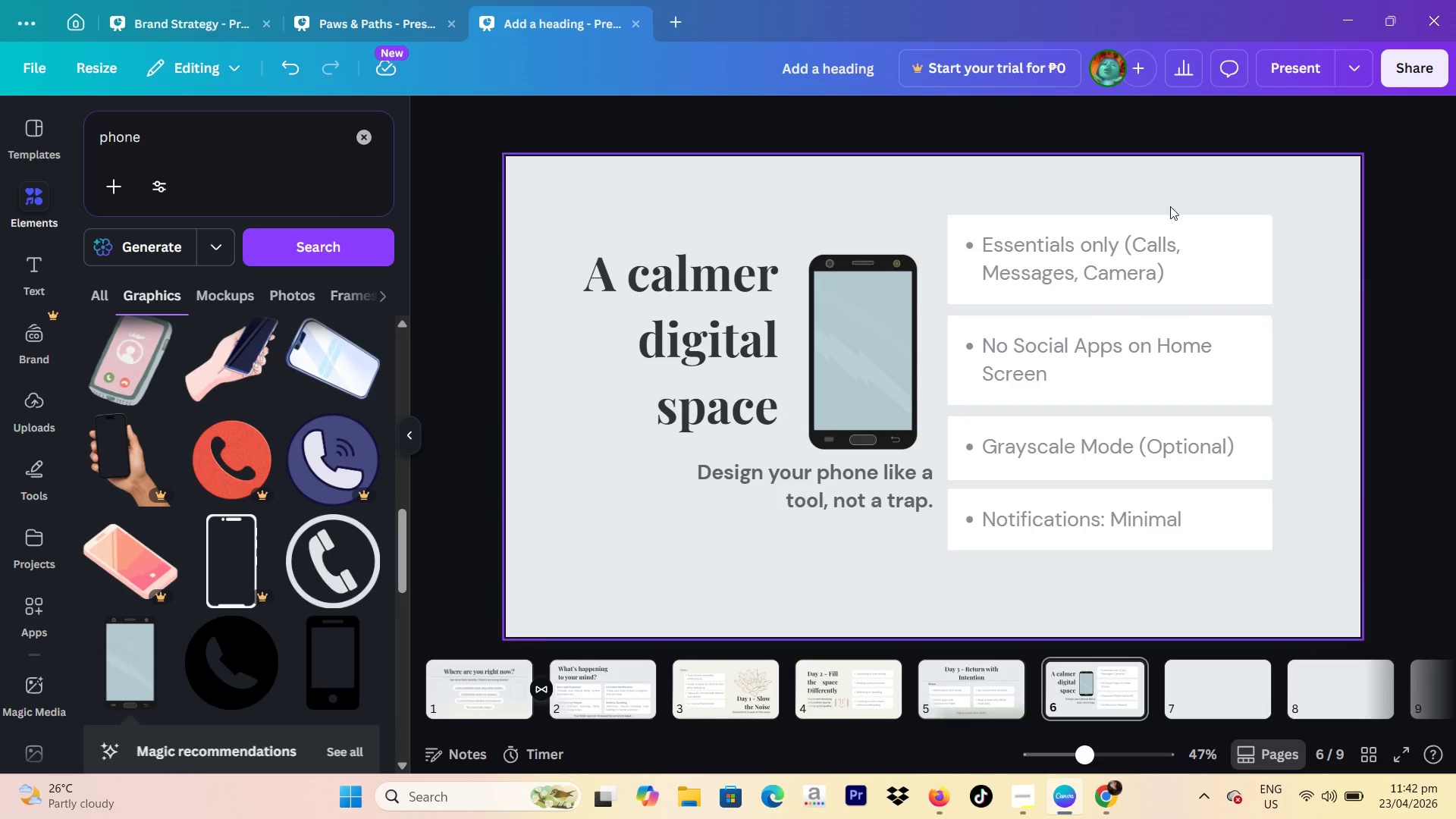 
left_click_drag(start_coordinate=[1138, 192], to_coordinate=[1192, 532])
 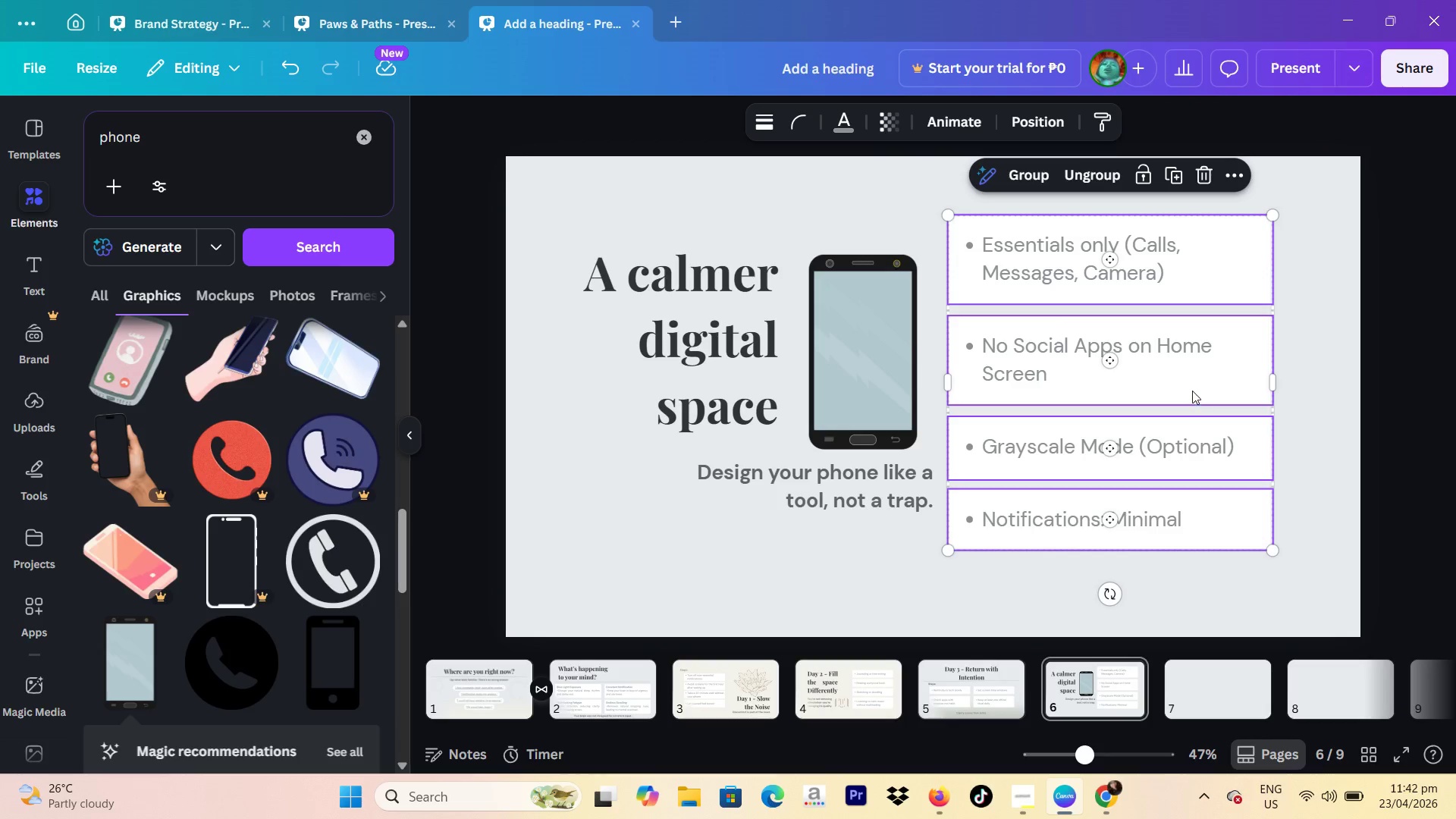 
left_click_drag(start_coordinate=[1191, 389], to_coordinate=[1191, 403])
 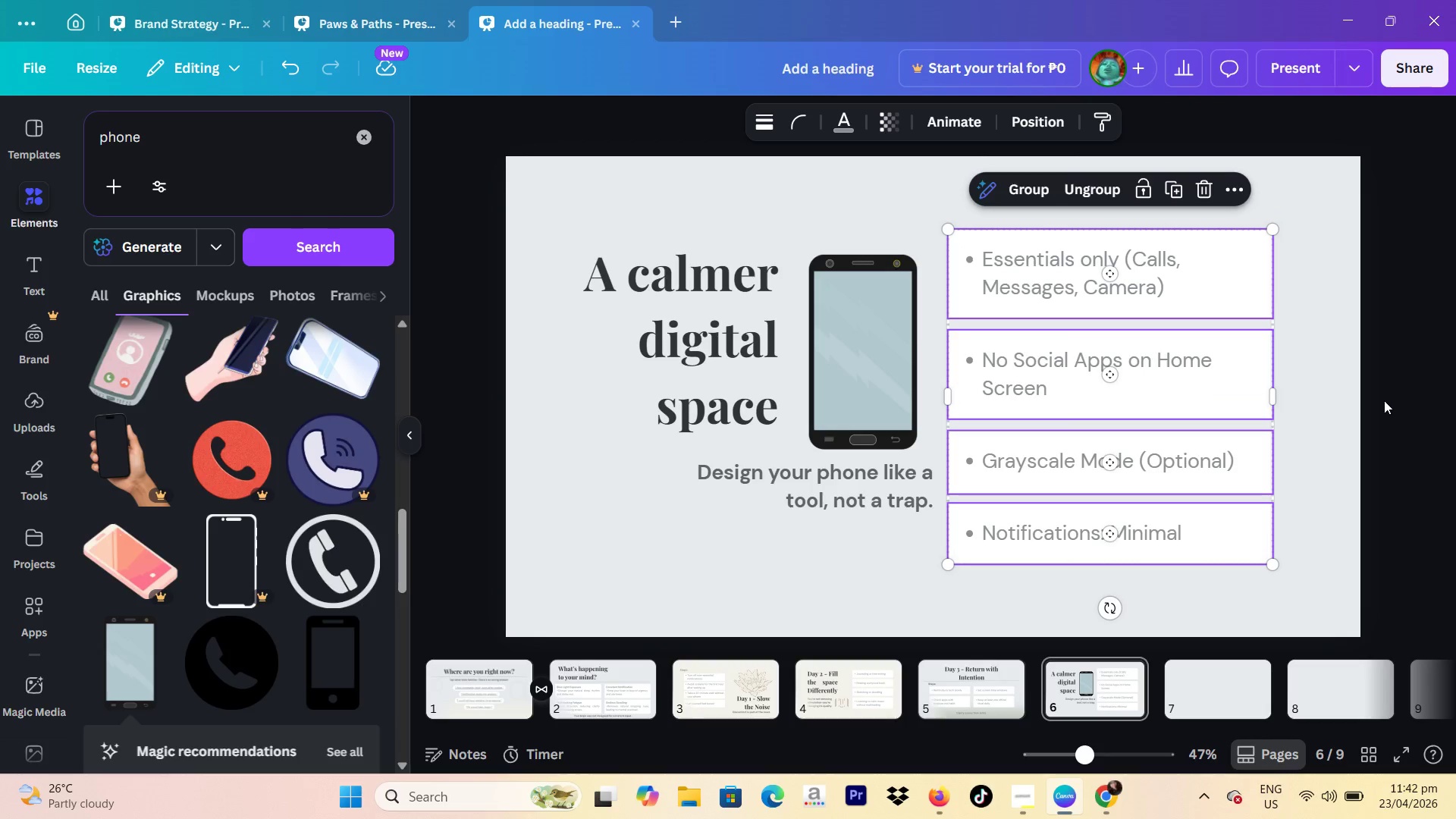 
left_click([1384, 400])
 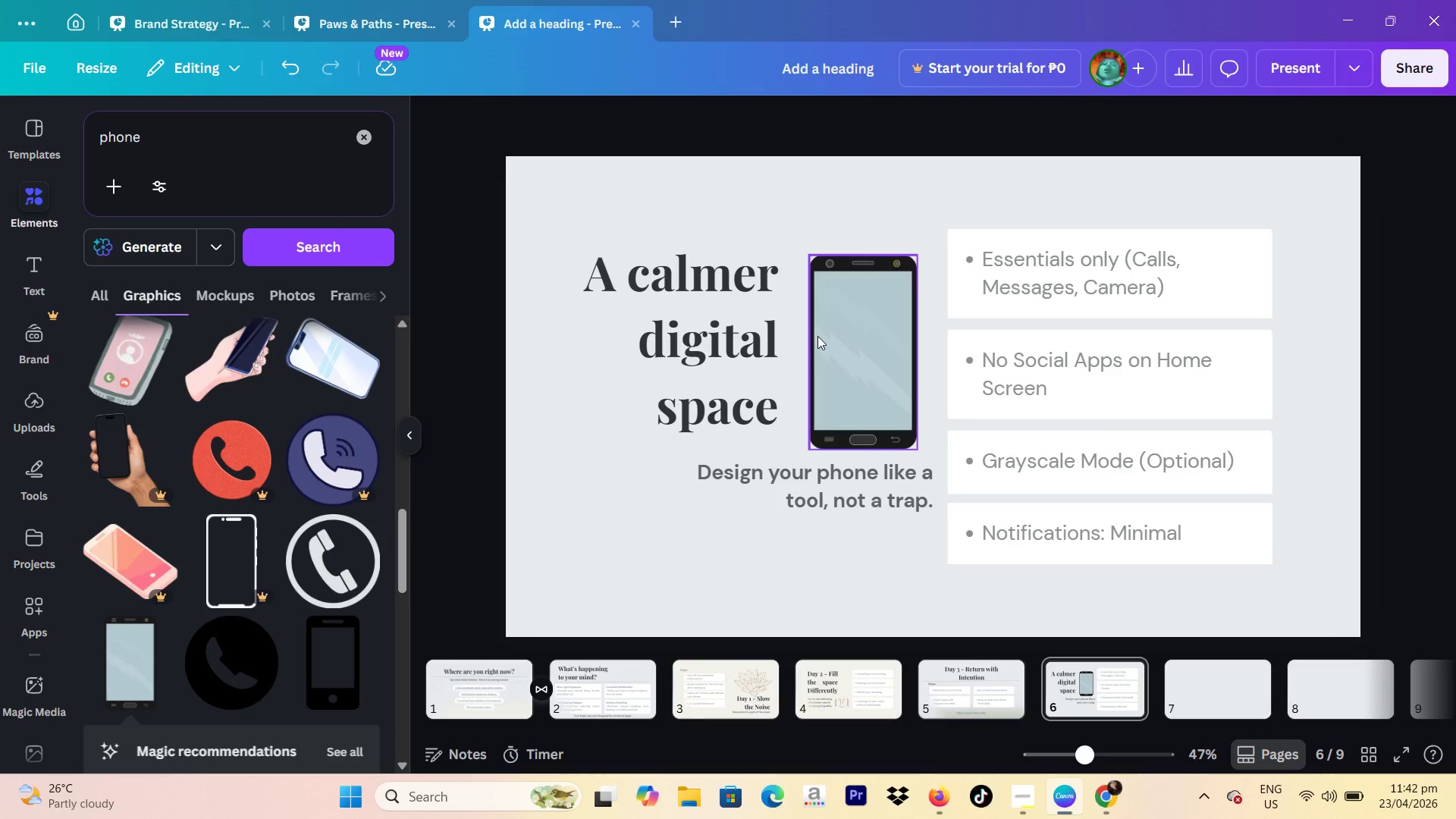 
wait(23.52)
 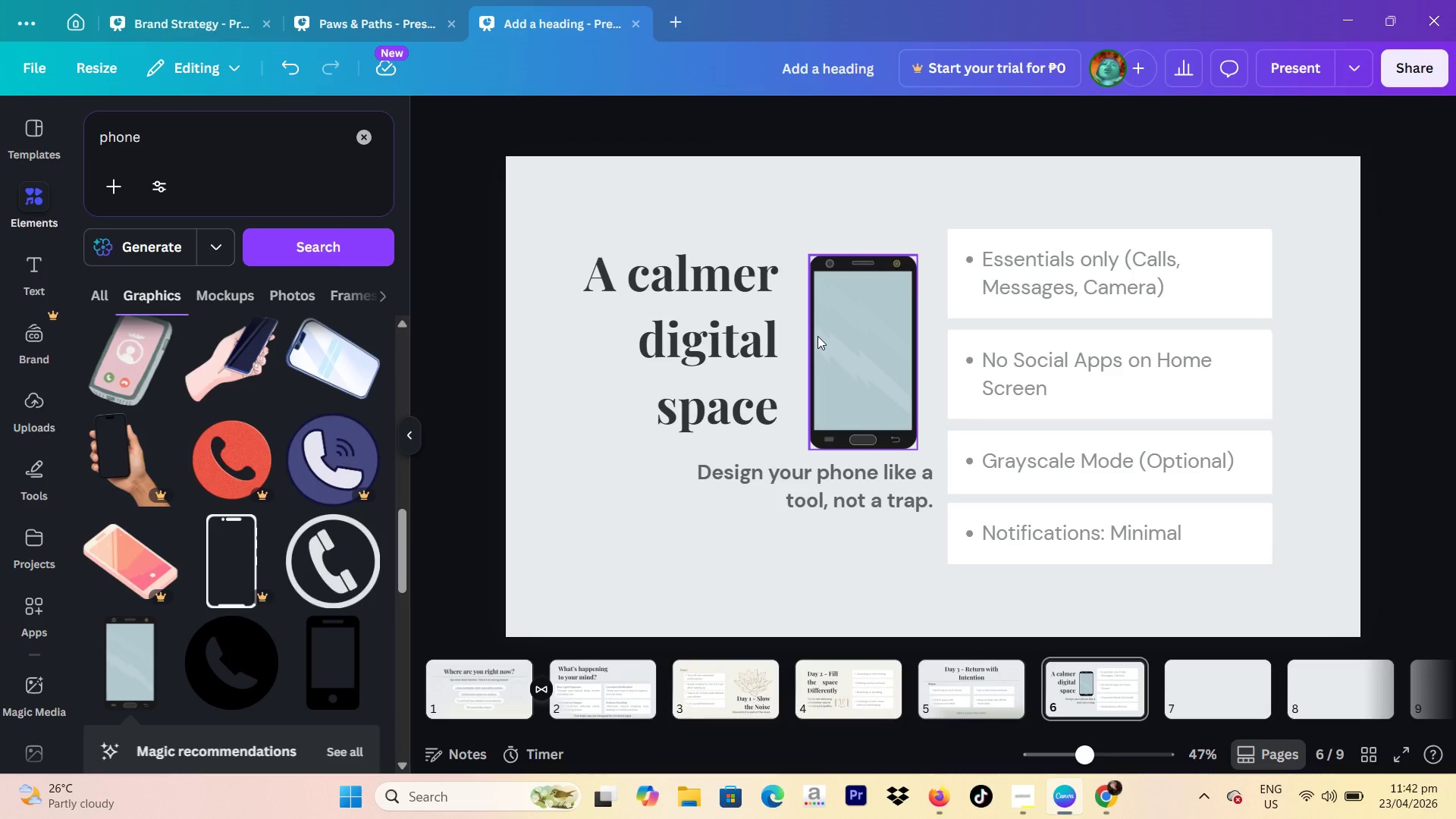 
left_click([664, 695])
 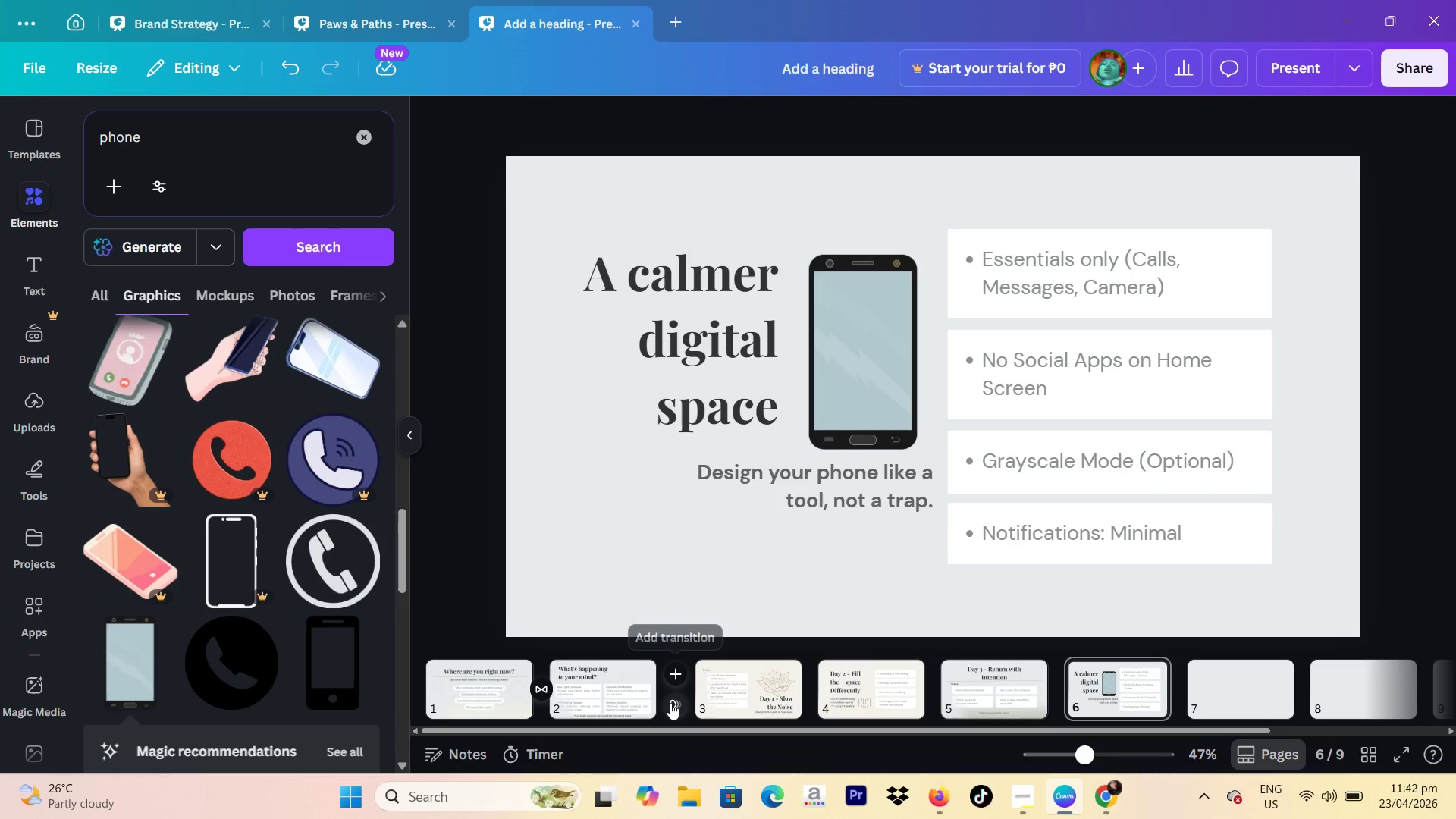 
left_click([676, 703])
 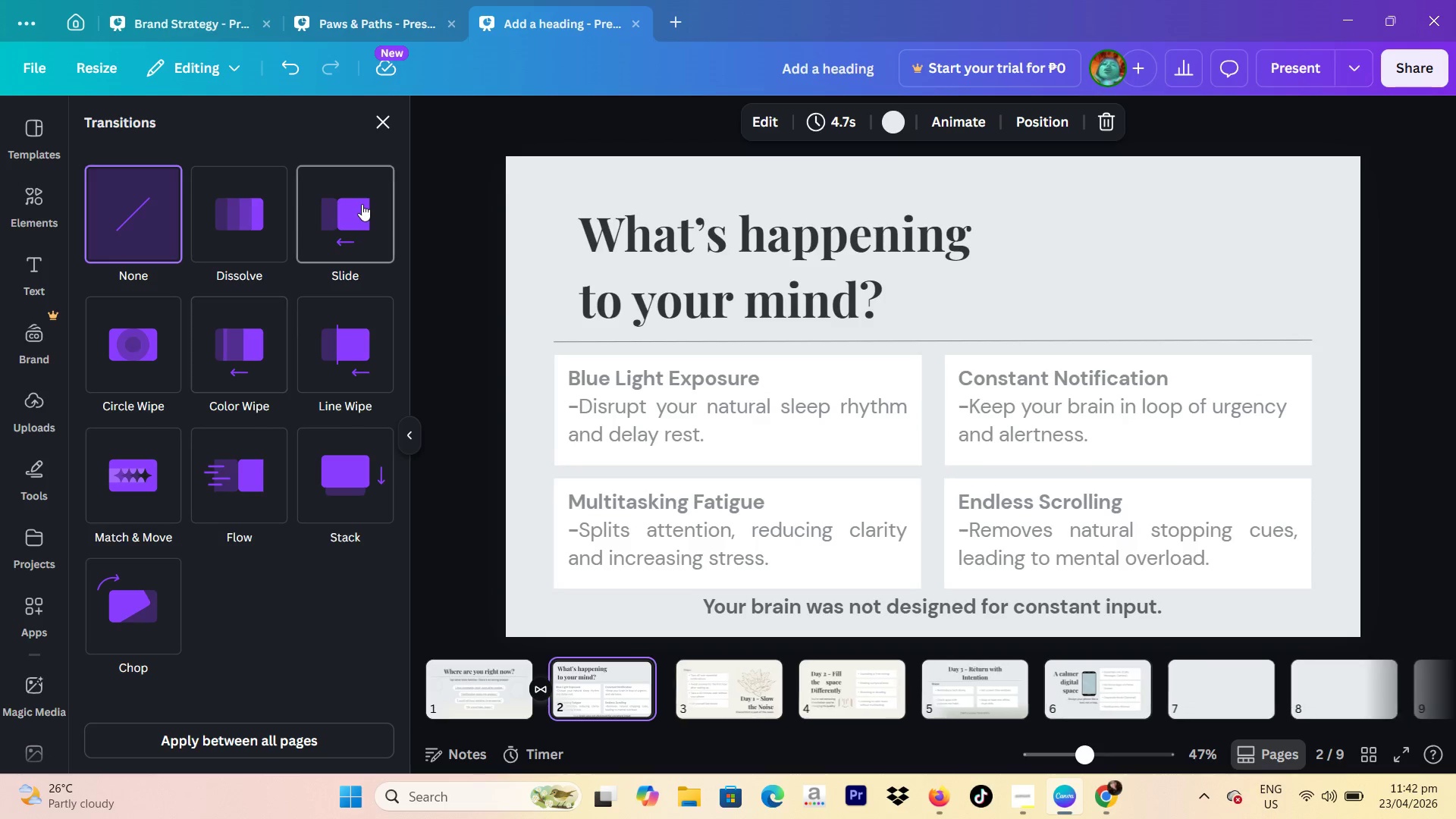 
left_click([249, 213])
 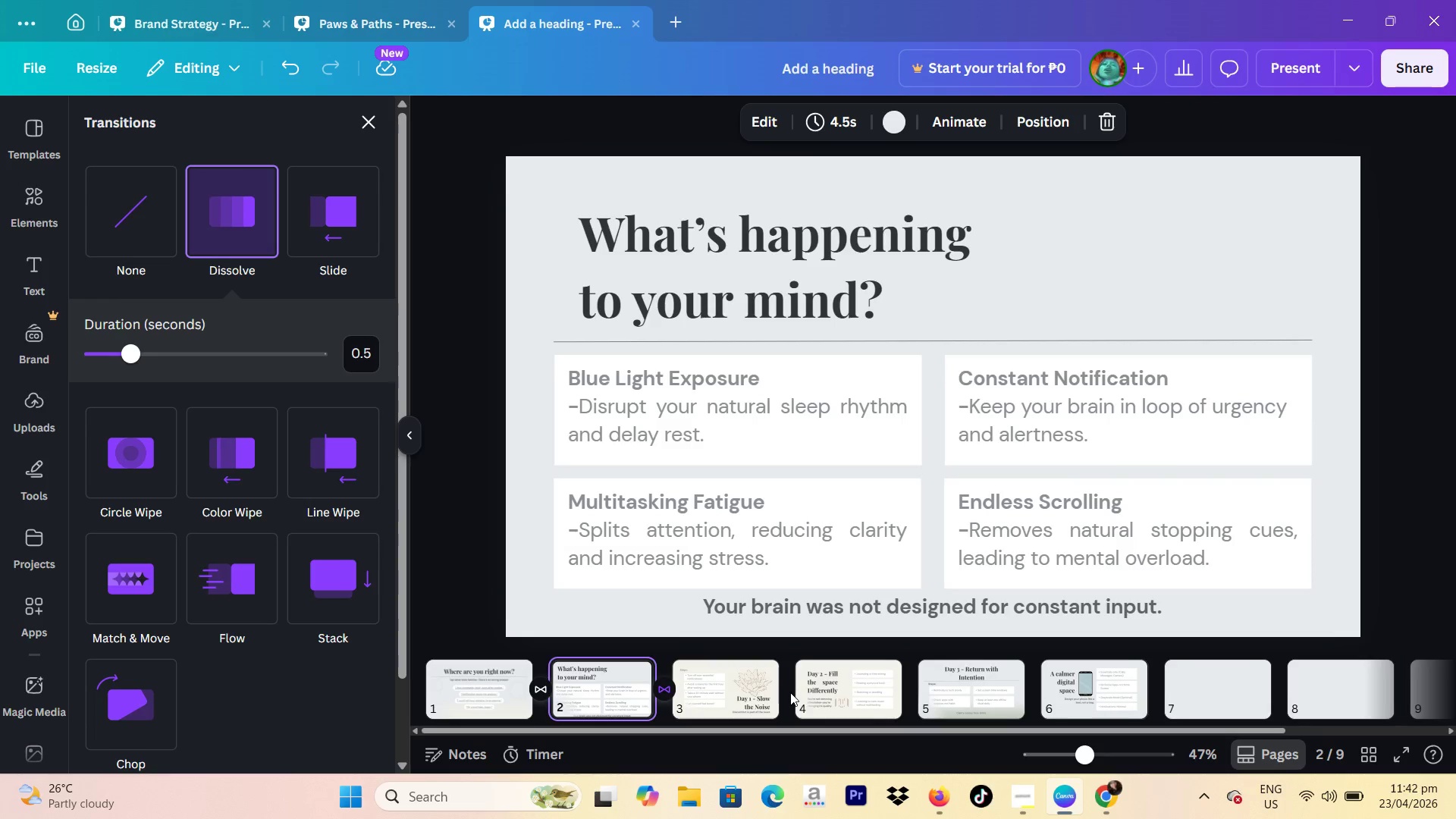 
left_click([790, 702])
 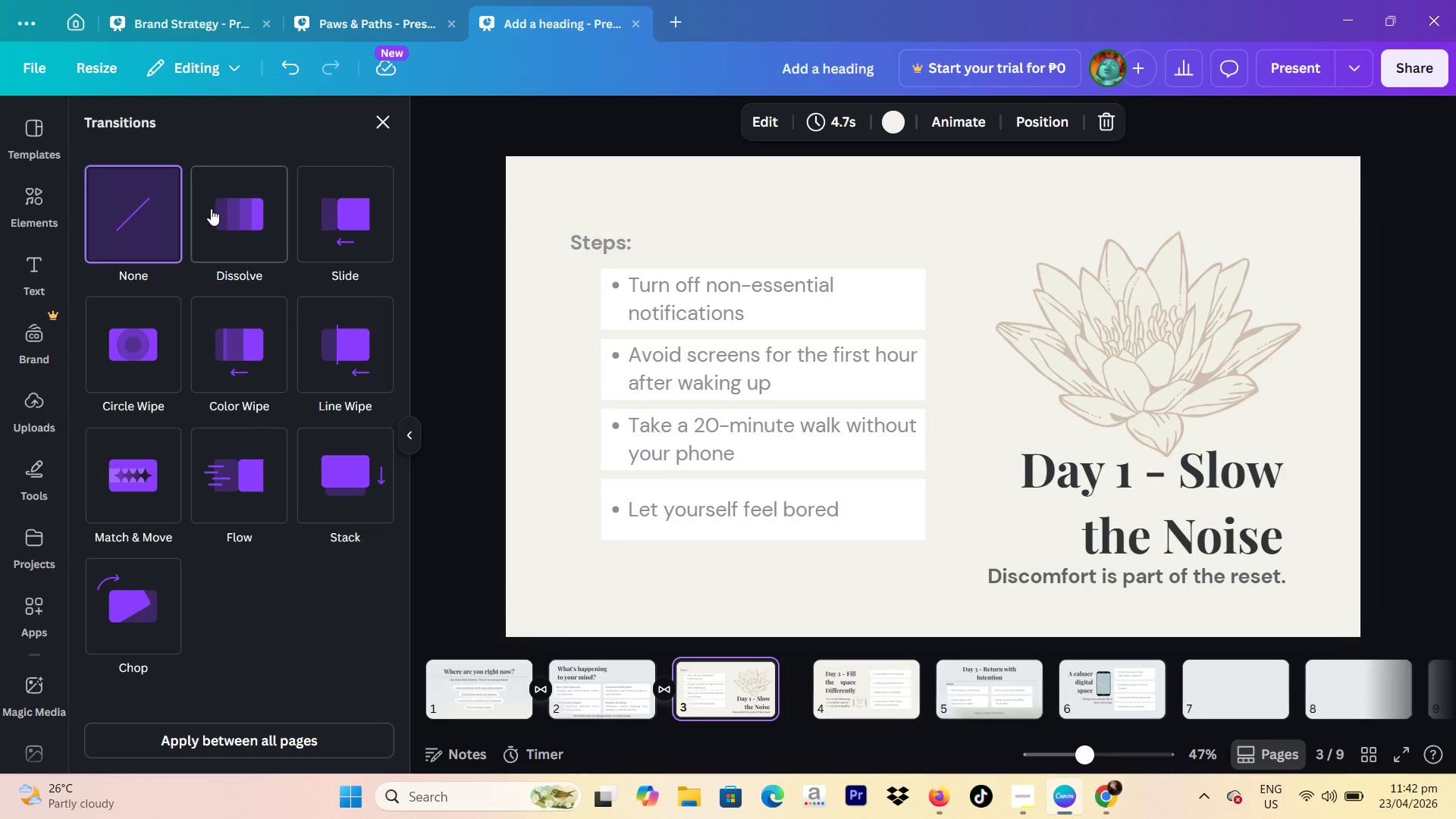 
left_click([224, 211])
 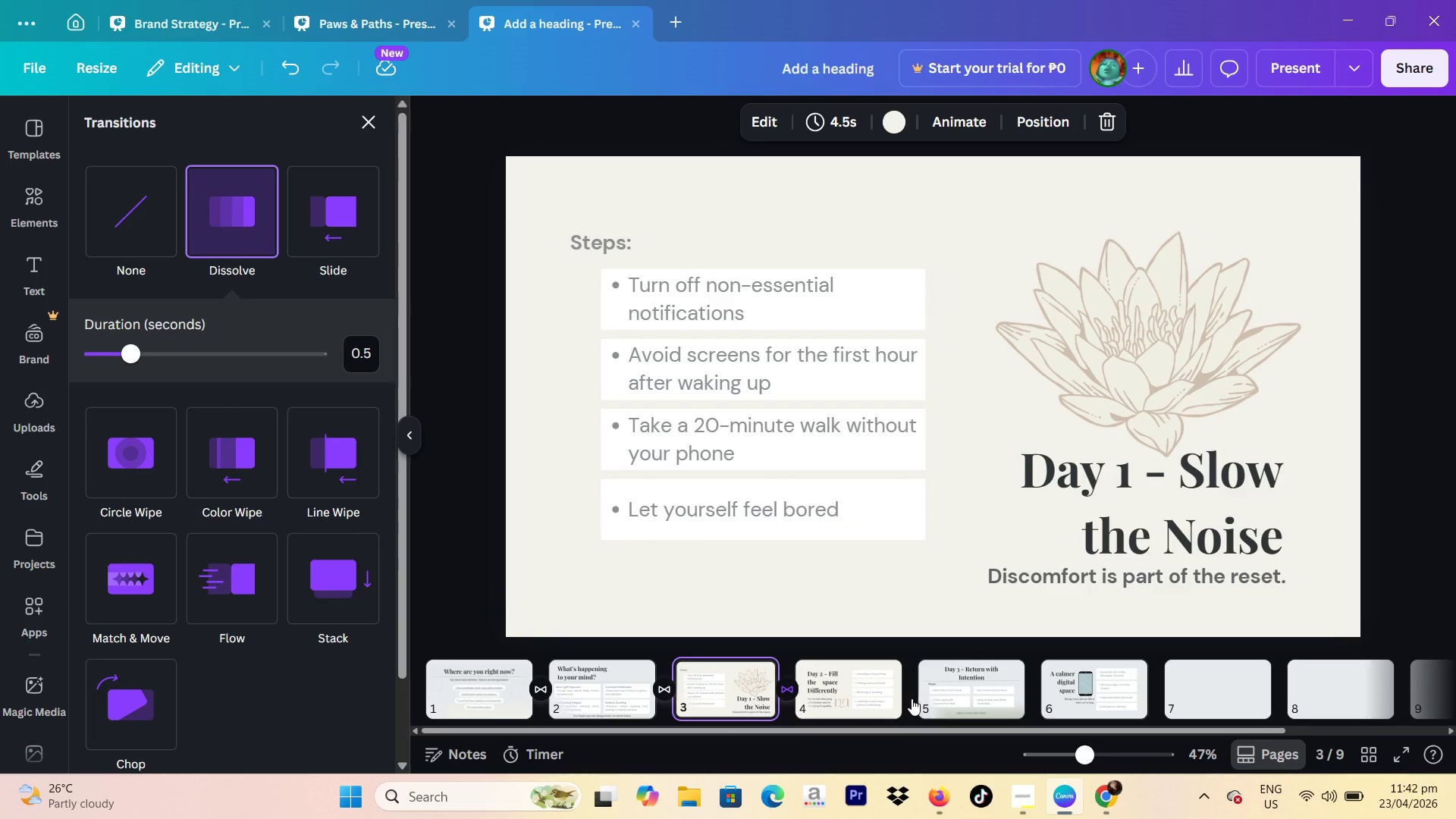 
left_click([912, 698])
 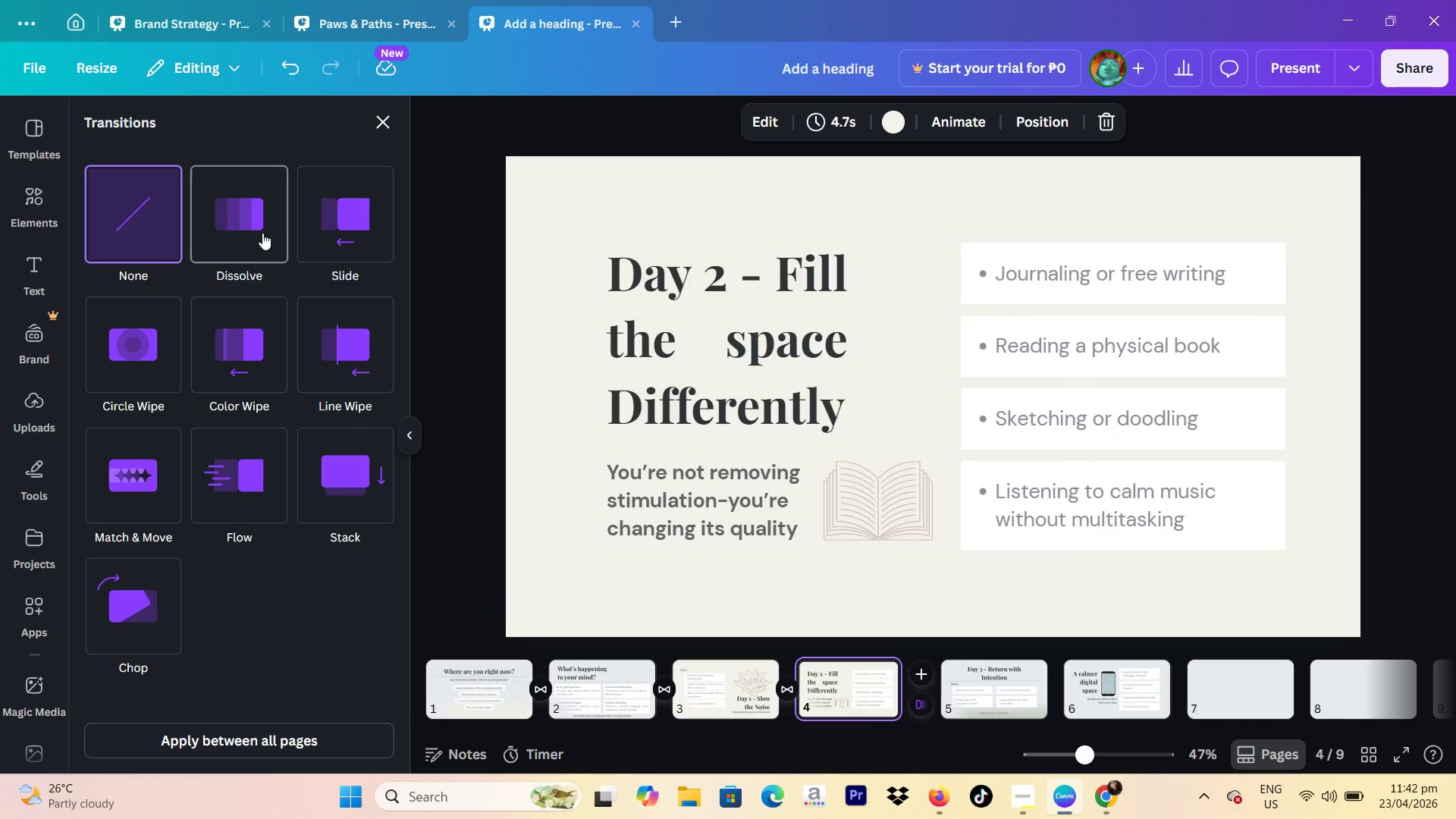 
left_click([257, 231])
 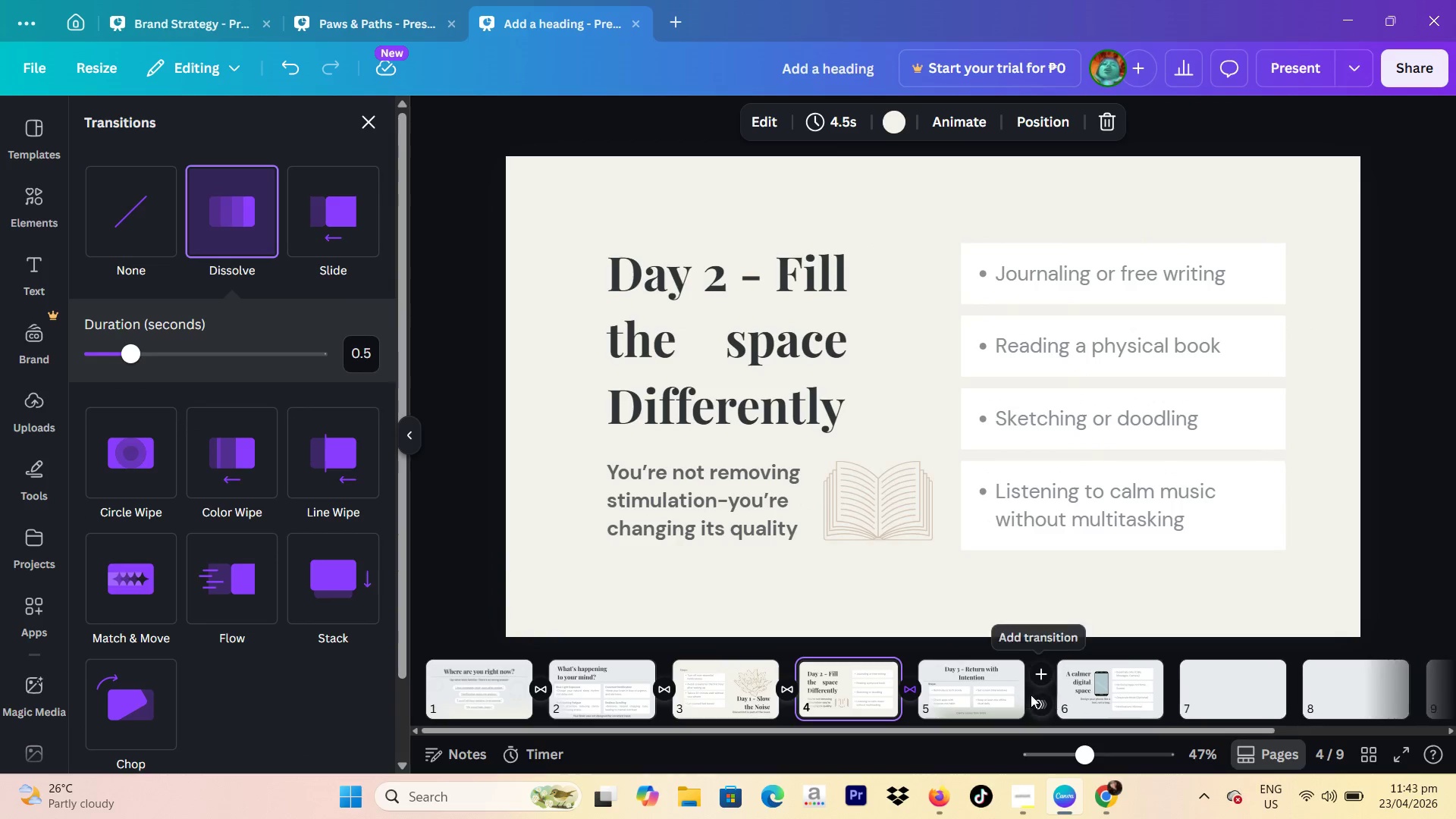 
left_click([1041, 704])
 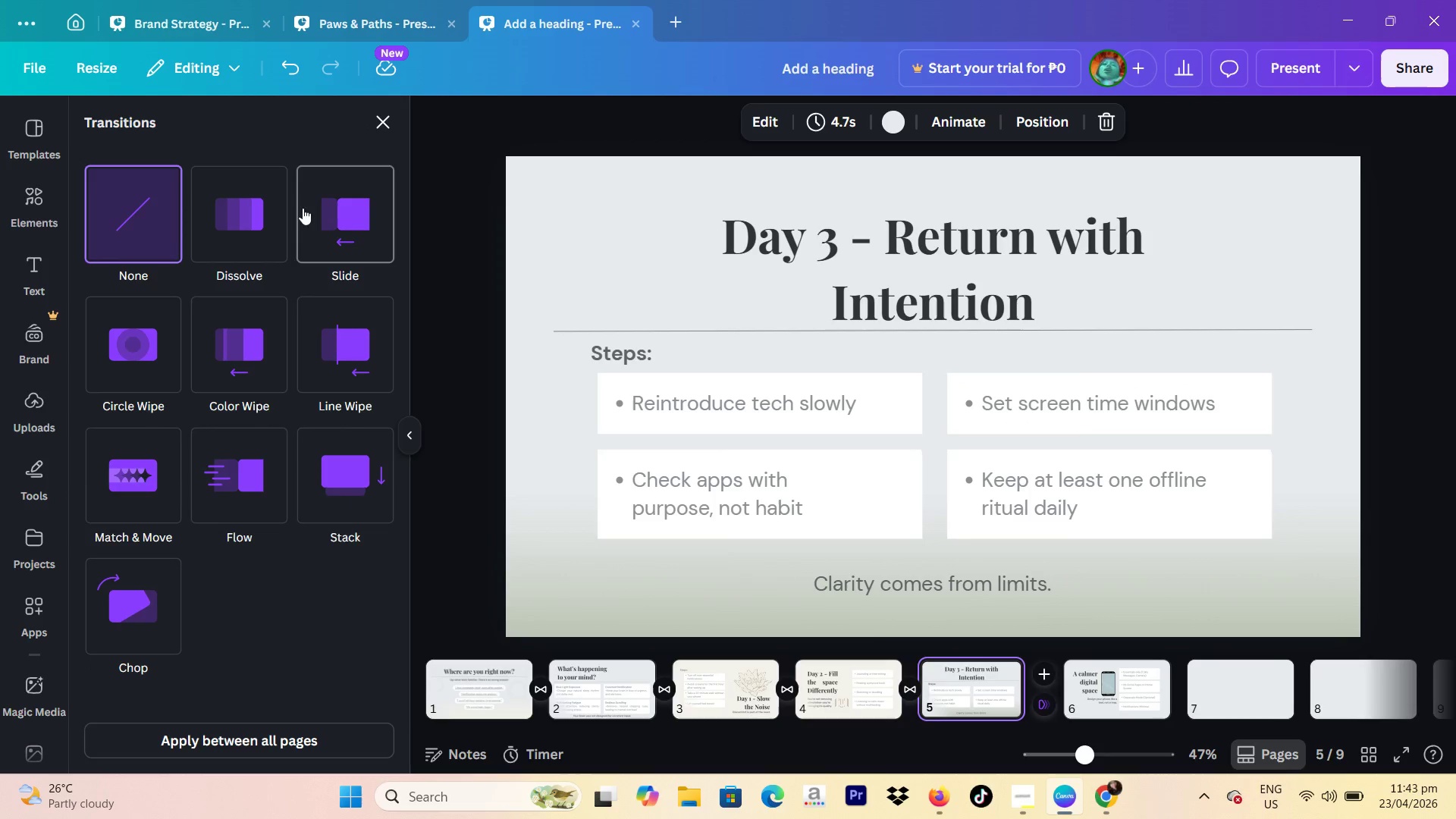 
left_click([266, 207])
 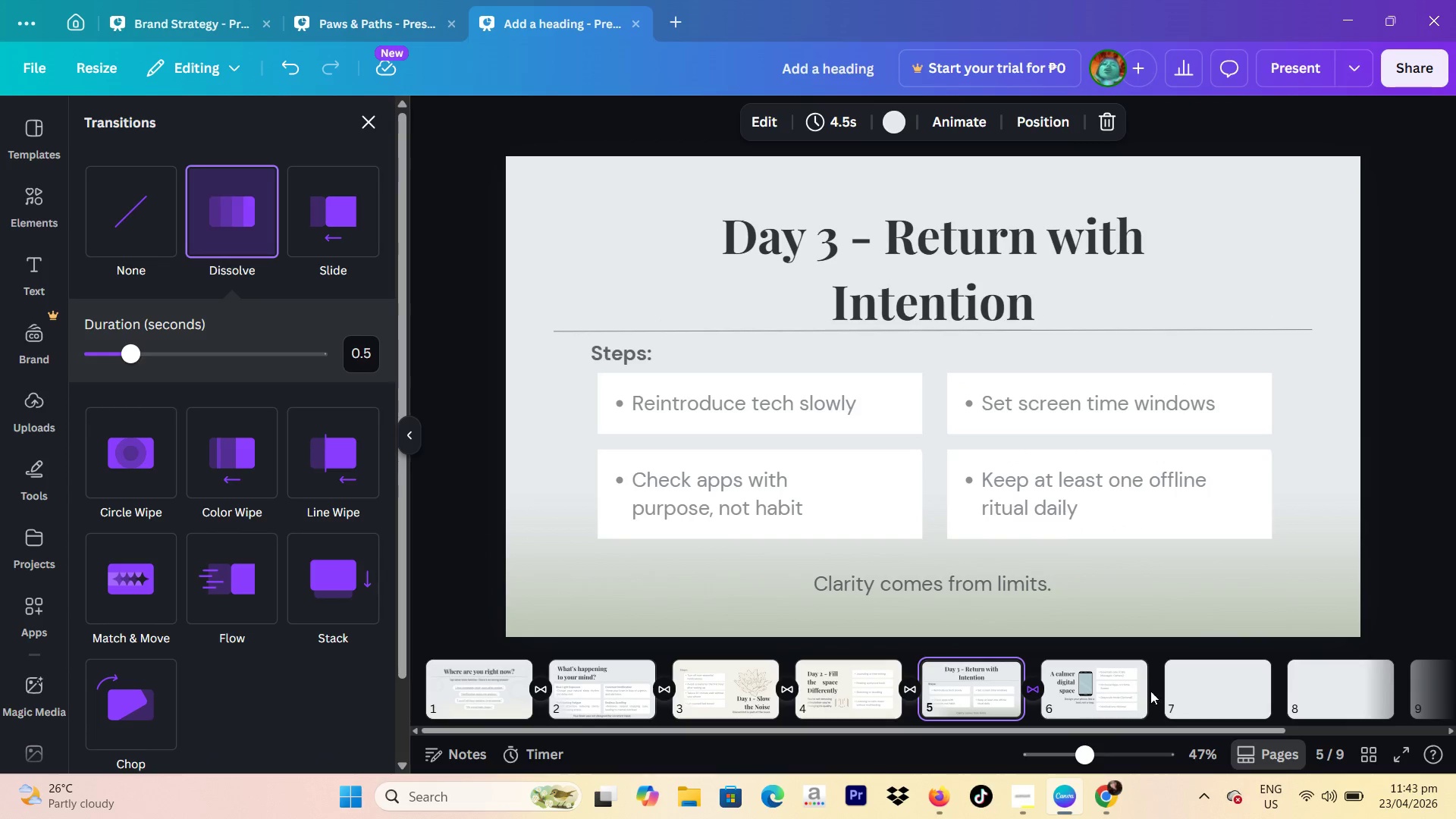 
left_click([1163, 702])
 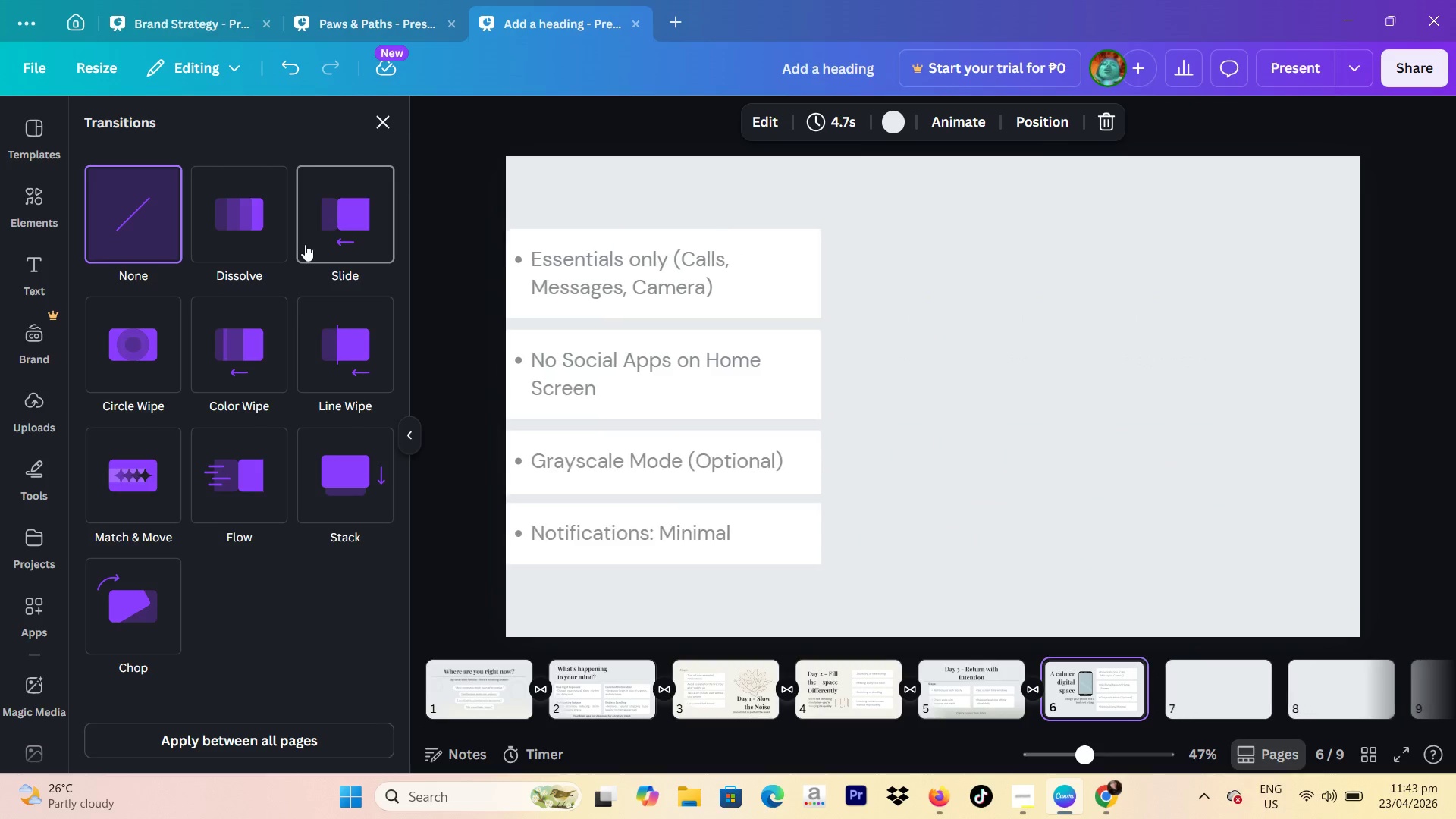 
left_click([265, 231])
 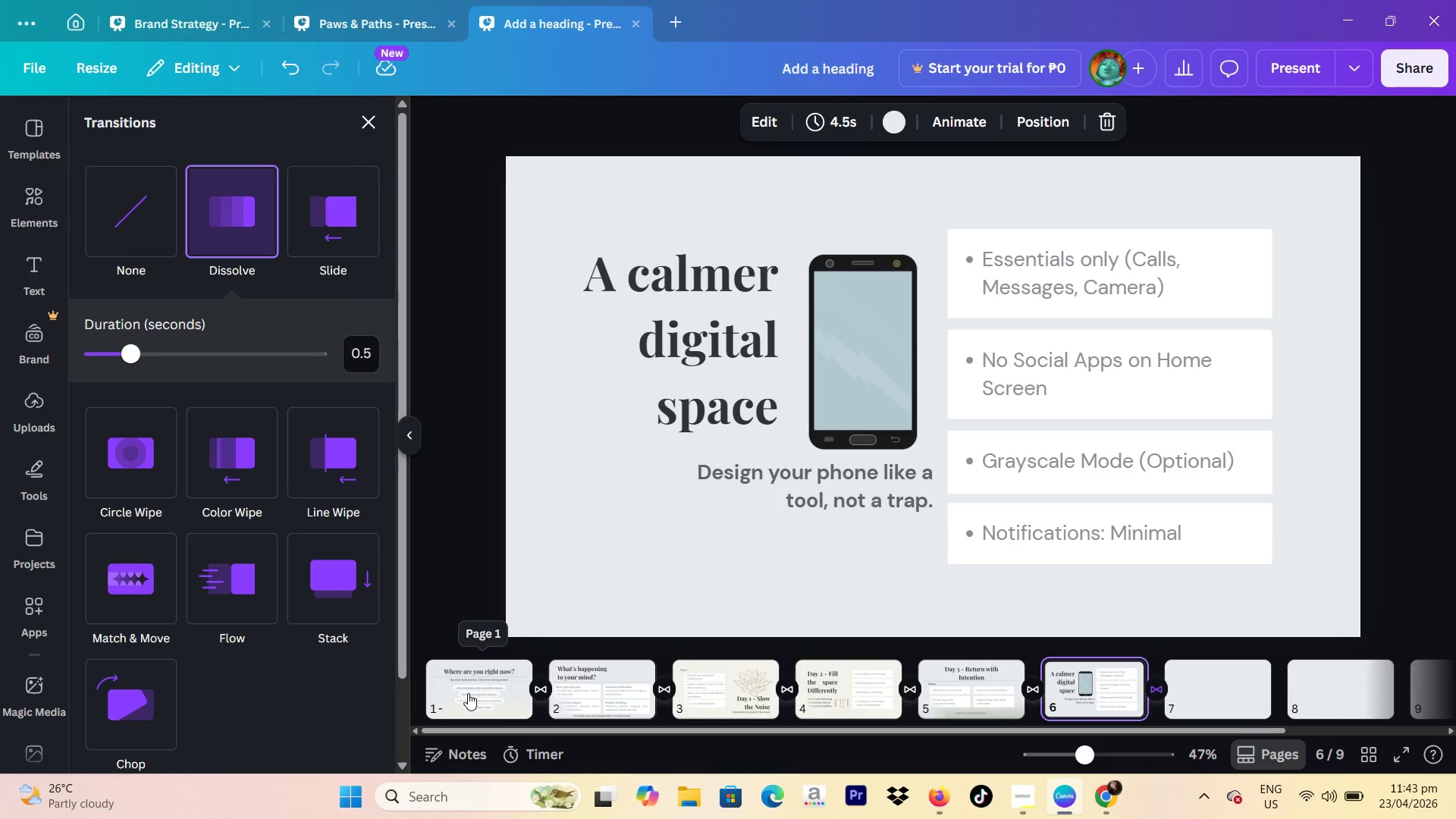 
wait(15.56)
 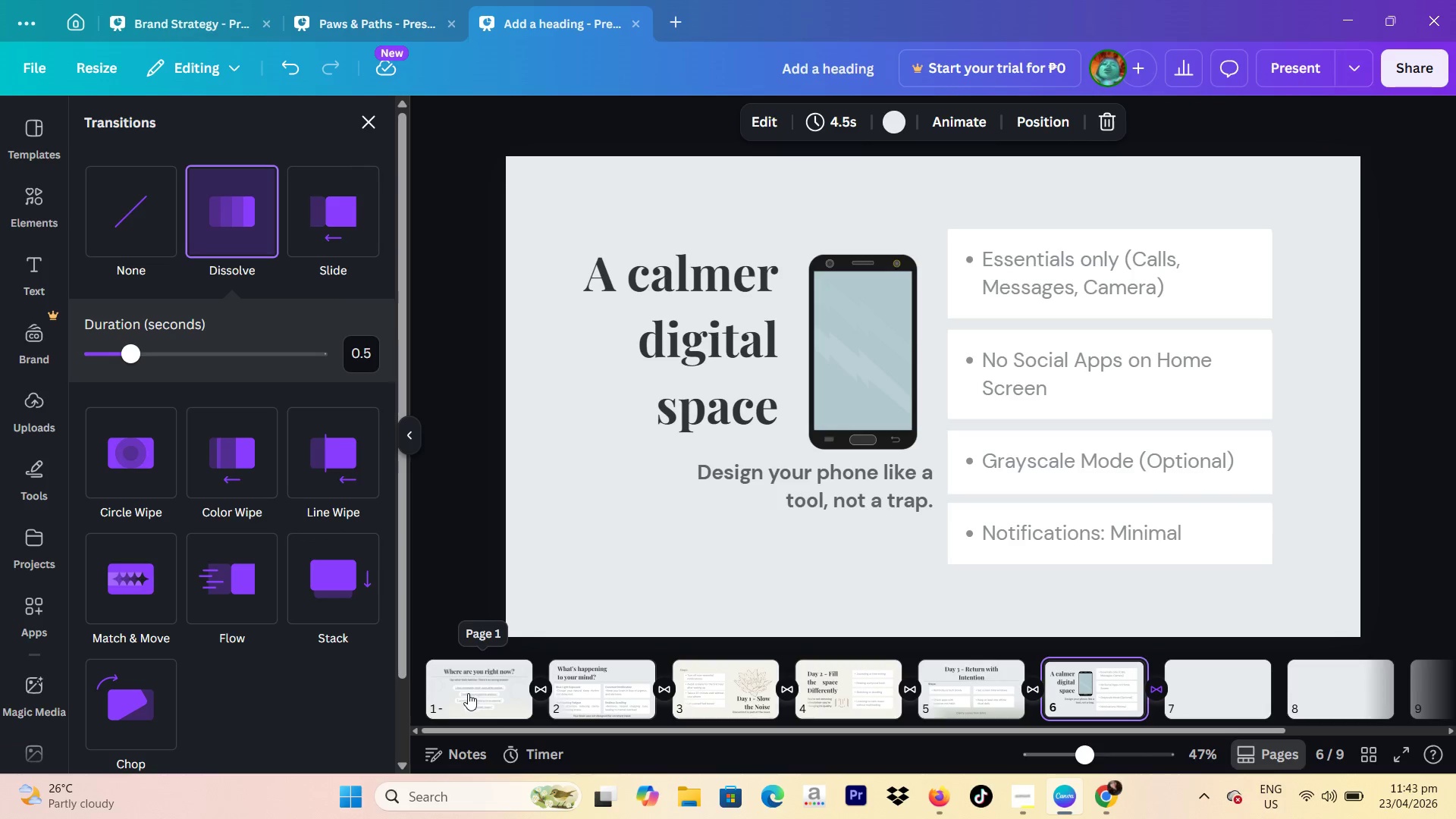 
left_click([472, 688])
 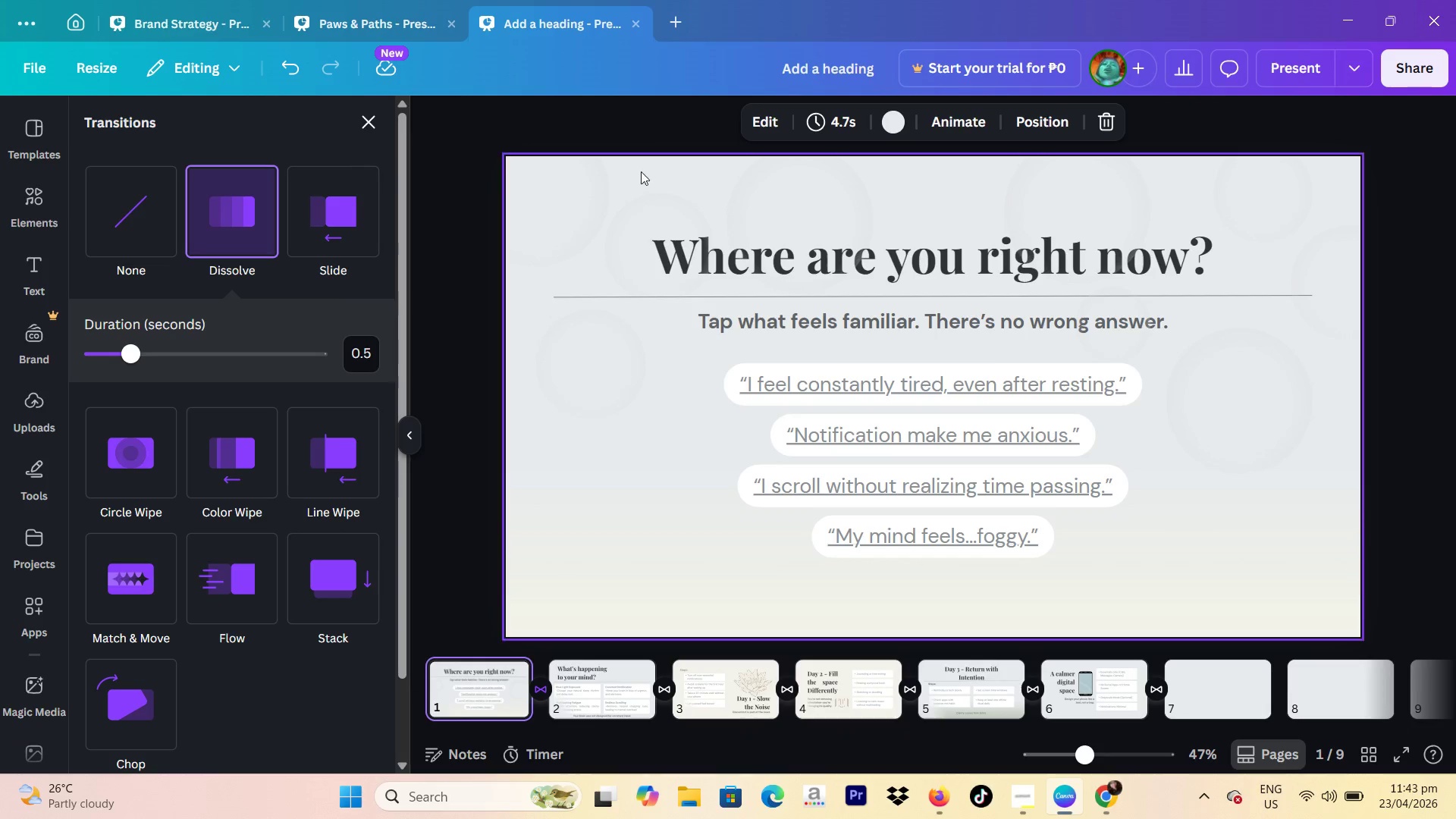 
left_click_drag(start_coordinate=[638, 179], to_coordinate=[1068, 560])
 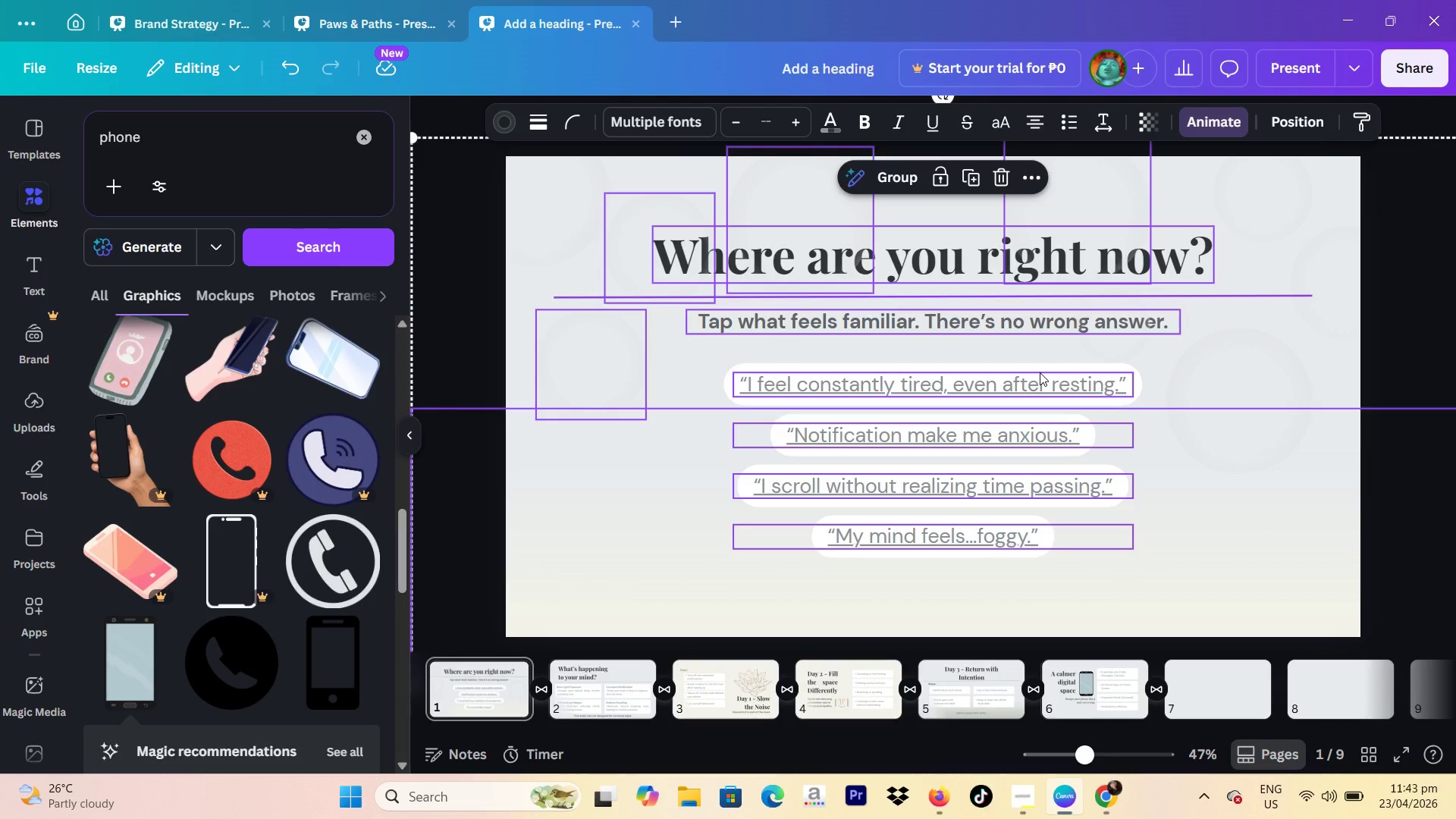 
left_click_drag(start_coordinate=[1040, 372], to_coordinate=[1226, 686])
 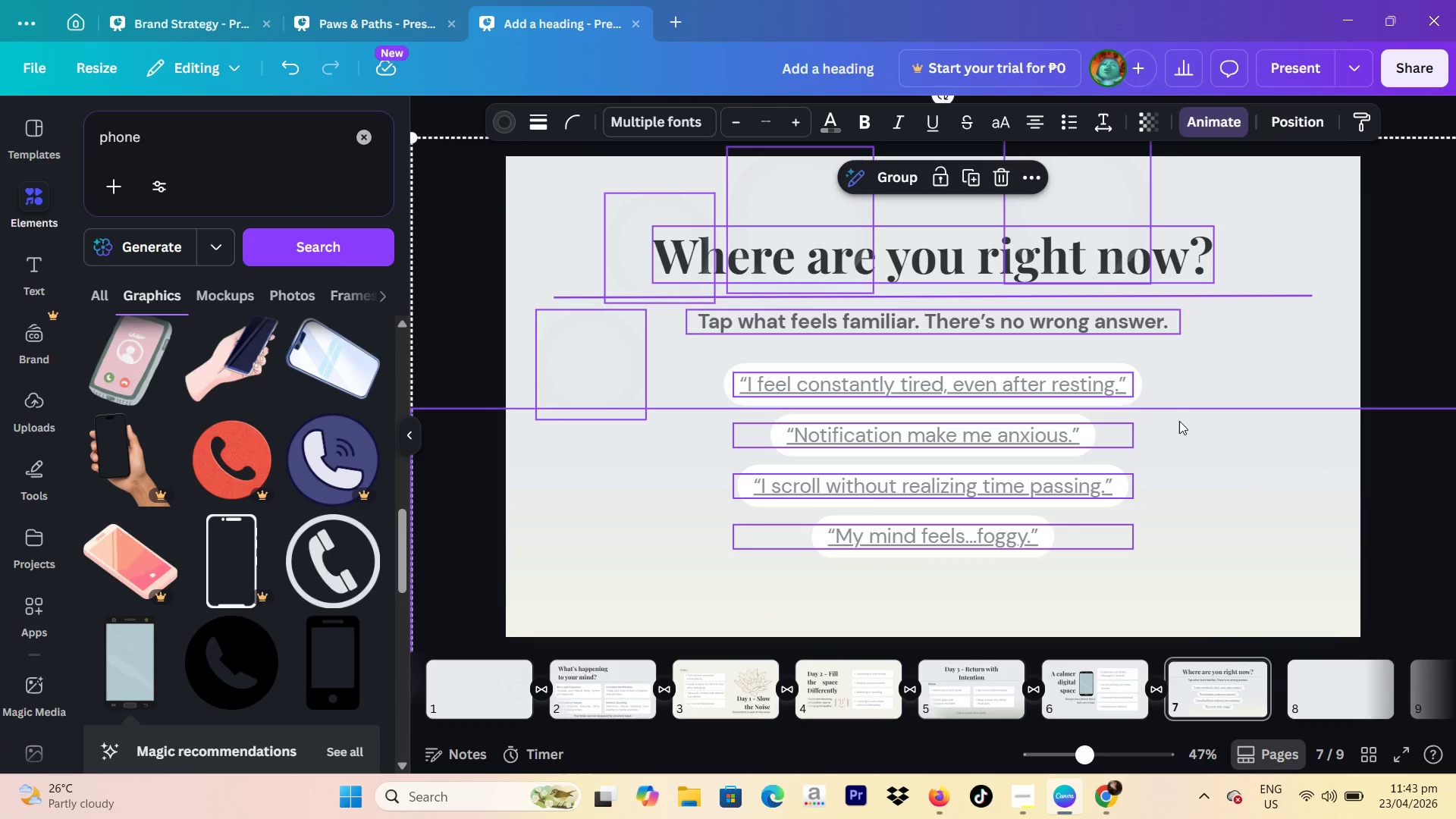 
left_click_drag(start_coordinate=[971, 350], to_coordinate=[958, 359])
 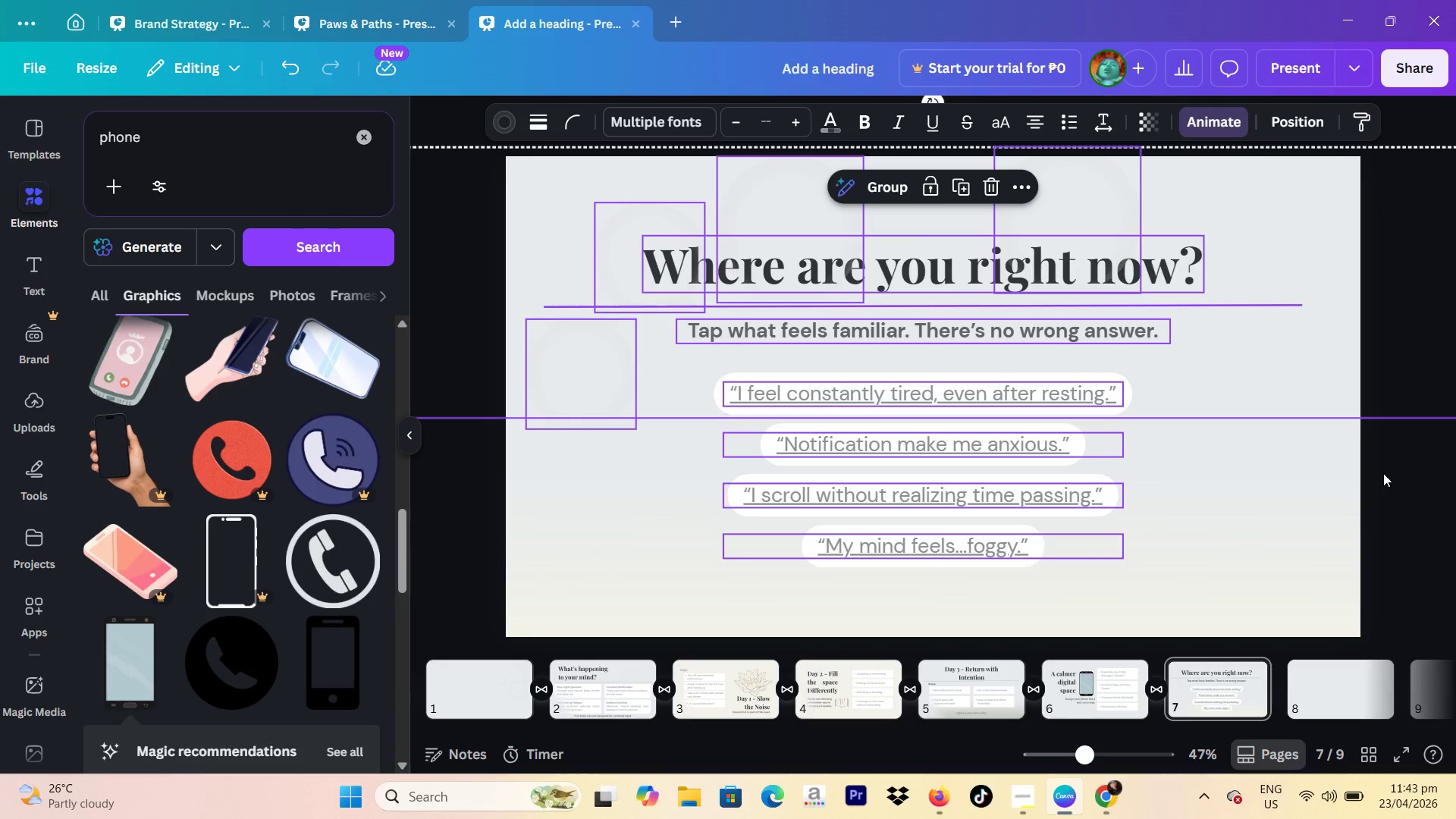 
left_click_drag(start_coordinate=[1388, 473], to_coordinate=[1391, 464])
 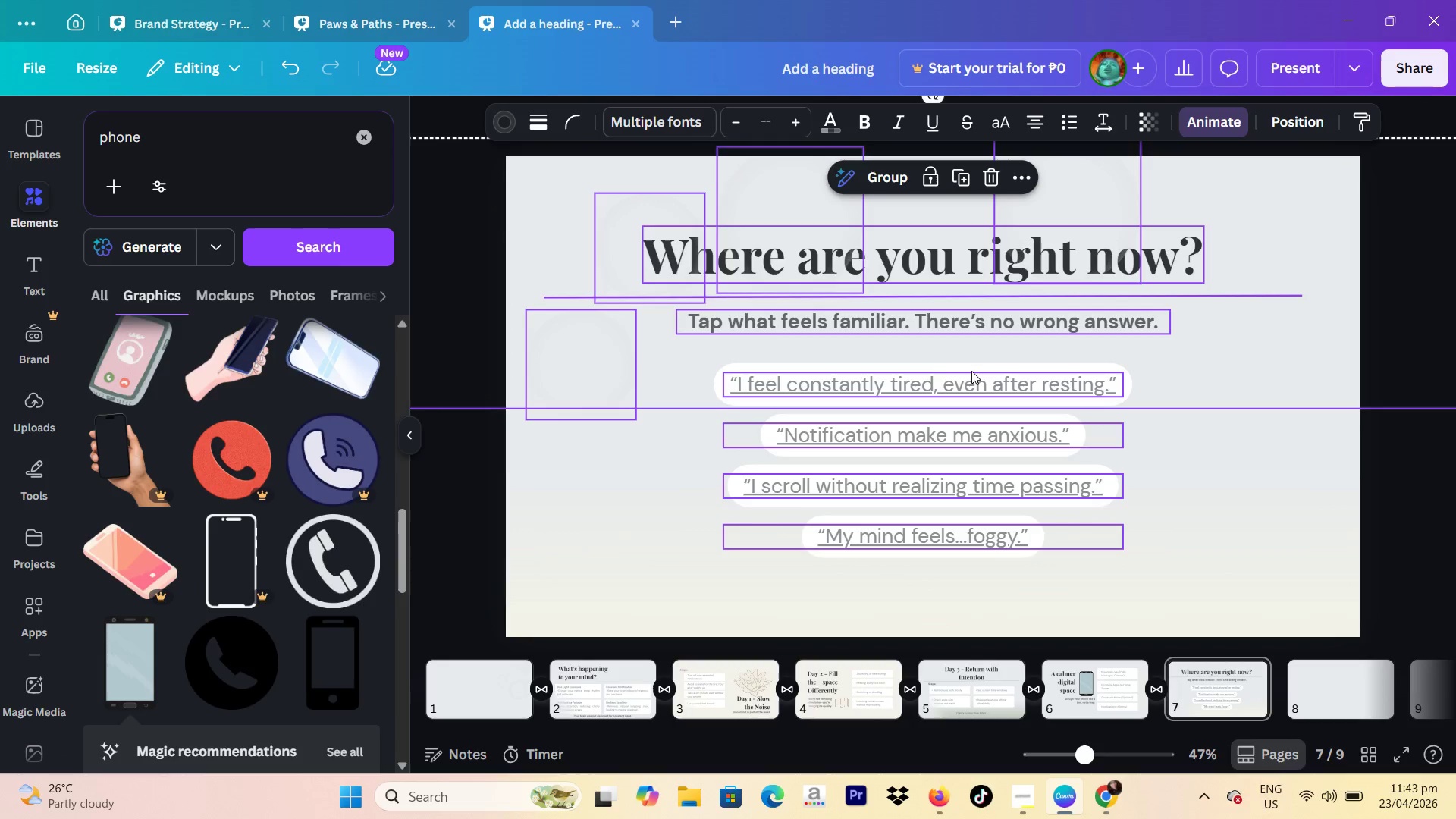 
left_click_drag(start_coordinate=[931, 381], to_coordinate=[931, 400])
 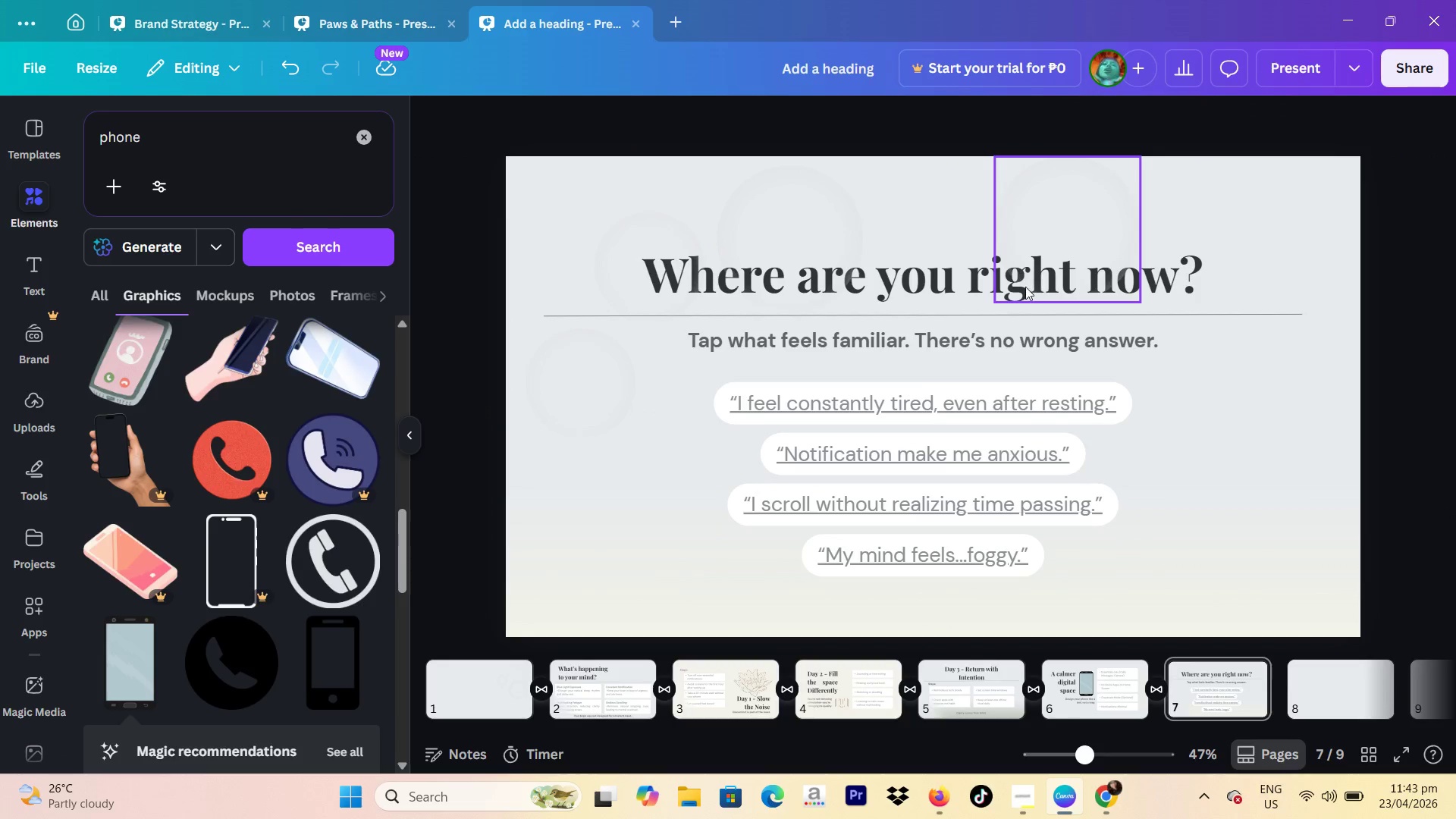 
double_click([937, 284])
 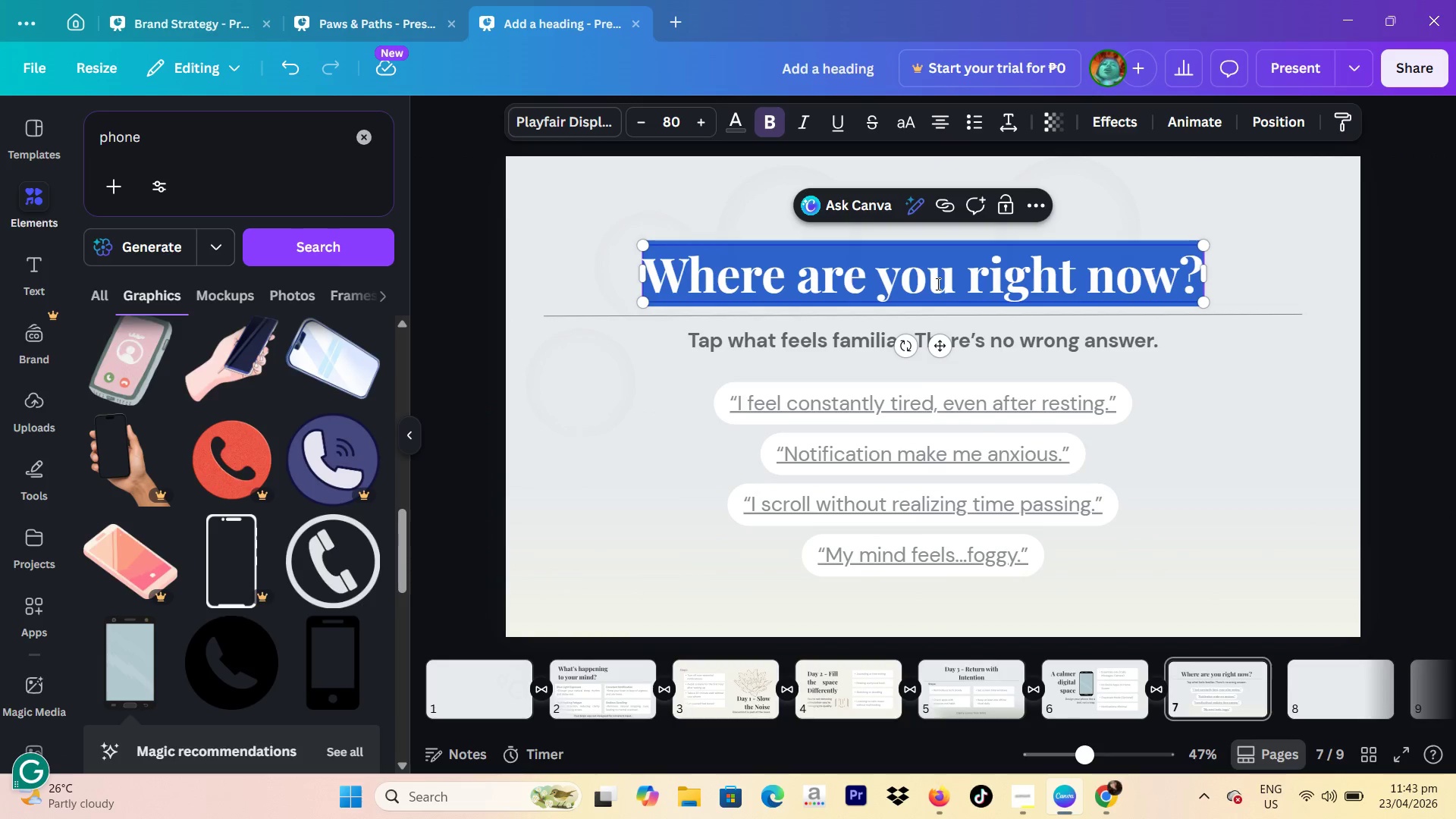 
type(One small boundary)
 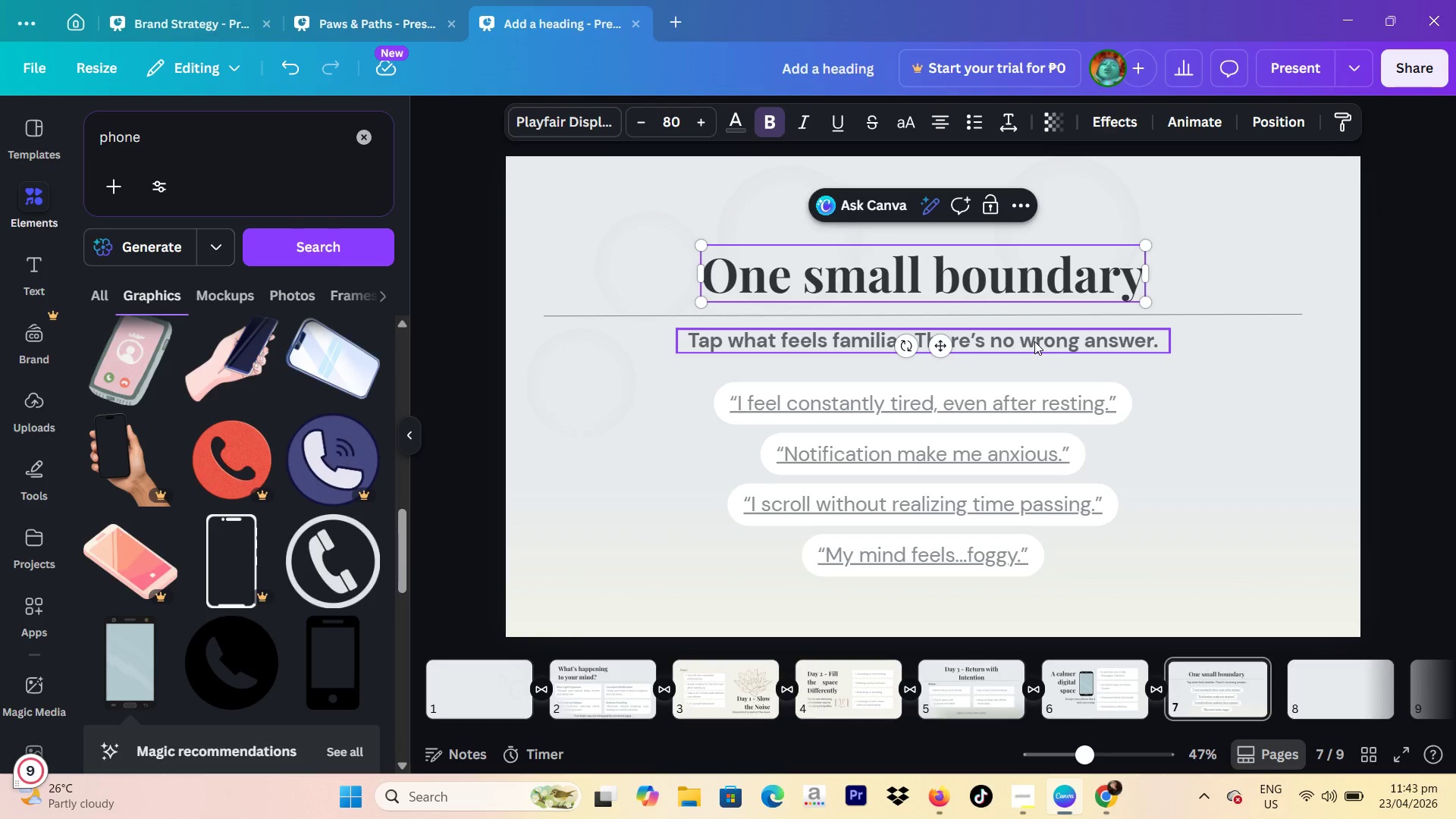 
left_click([1034, 341])
 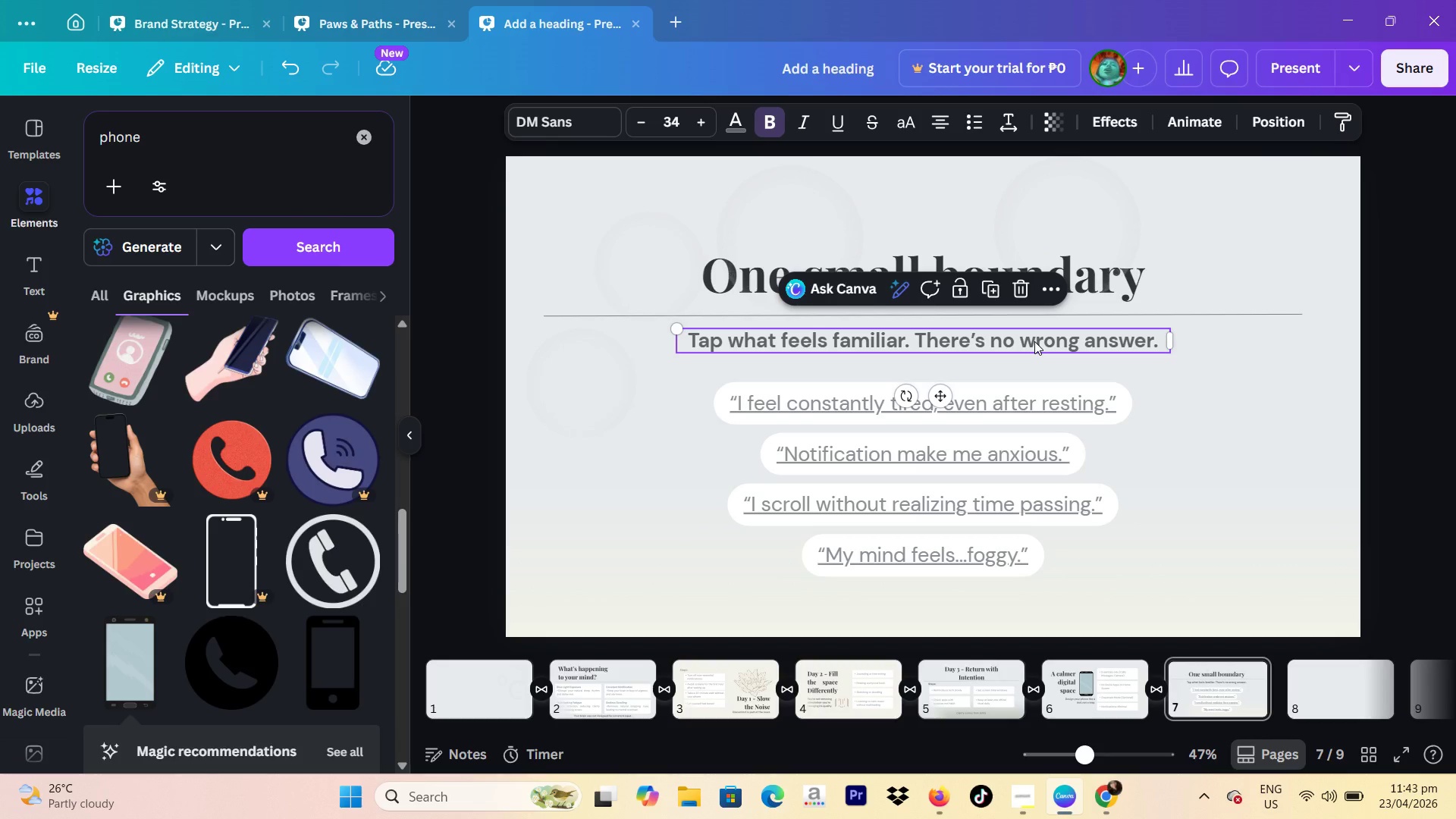 
left_click([1034, 341])
 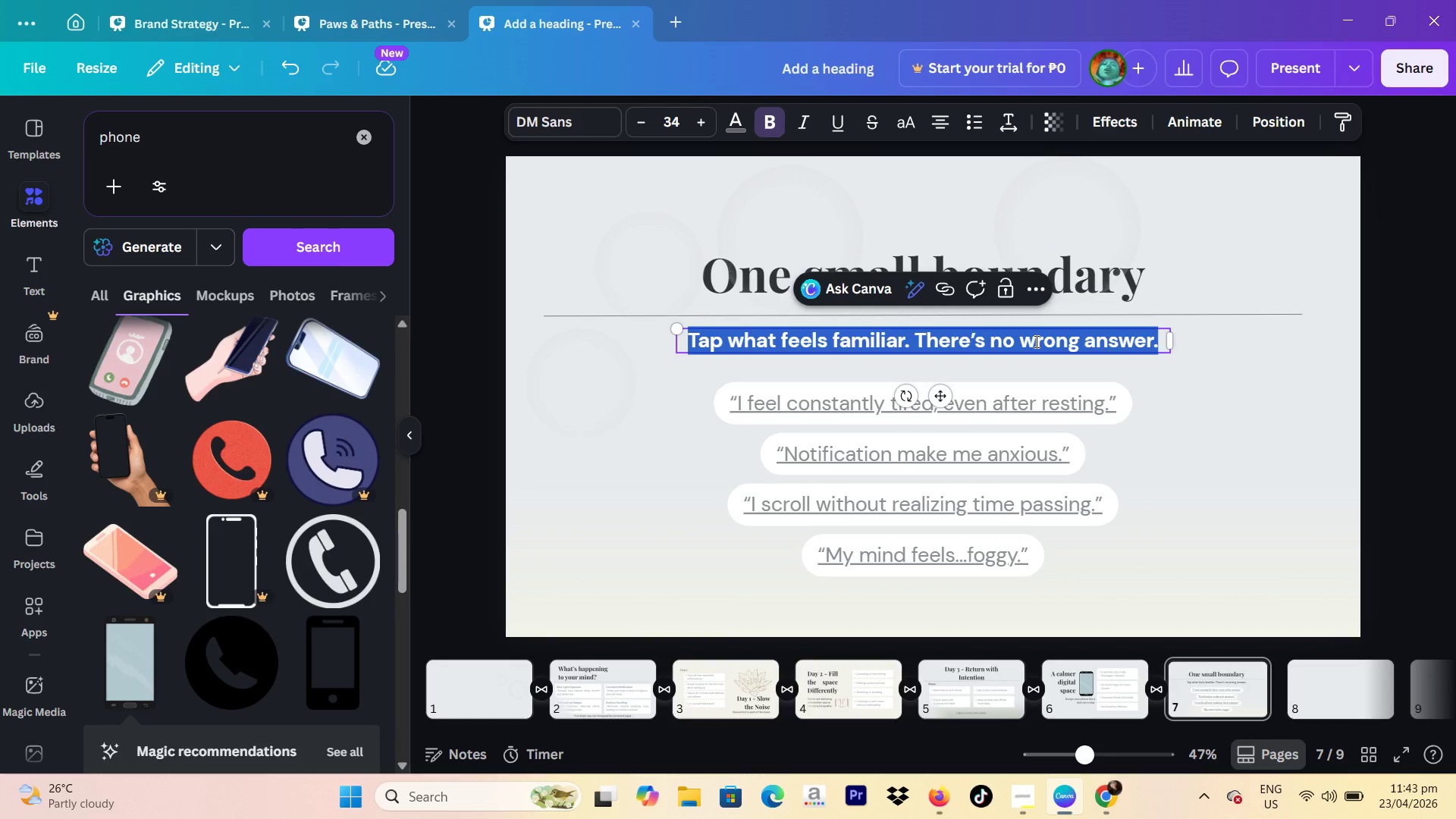 
type(This week, I will reduce digital overwhelm by:)
 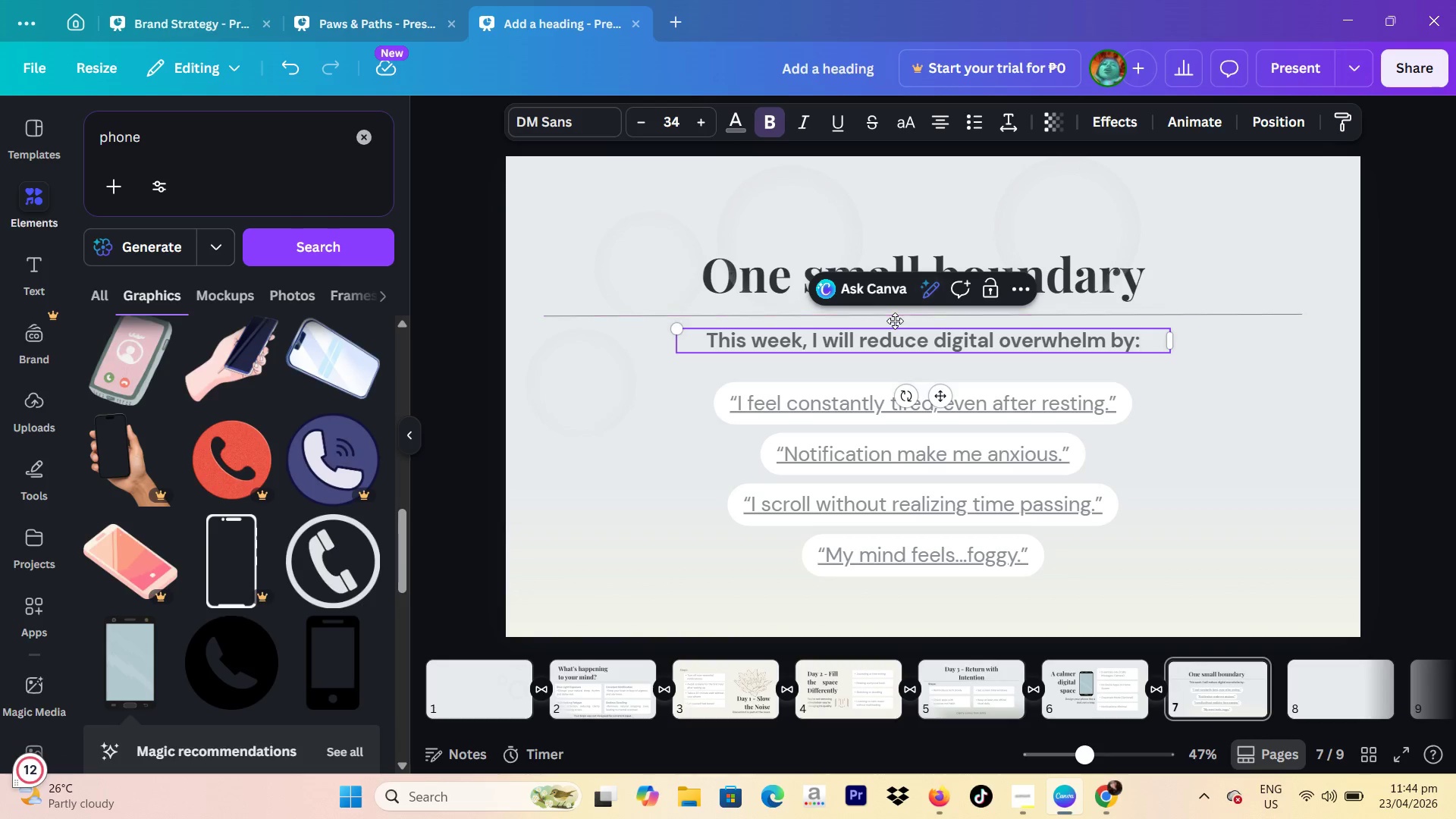 
wait(6.52)
 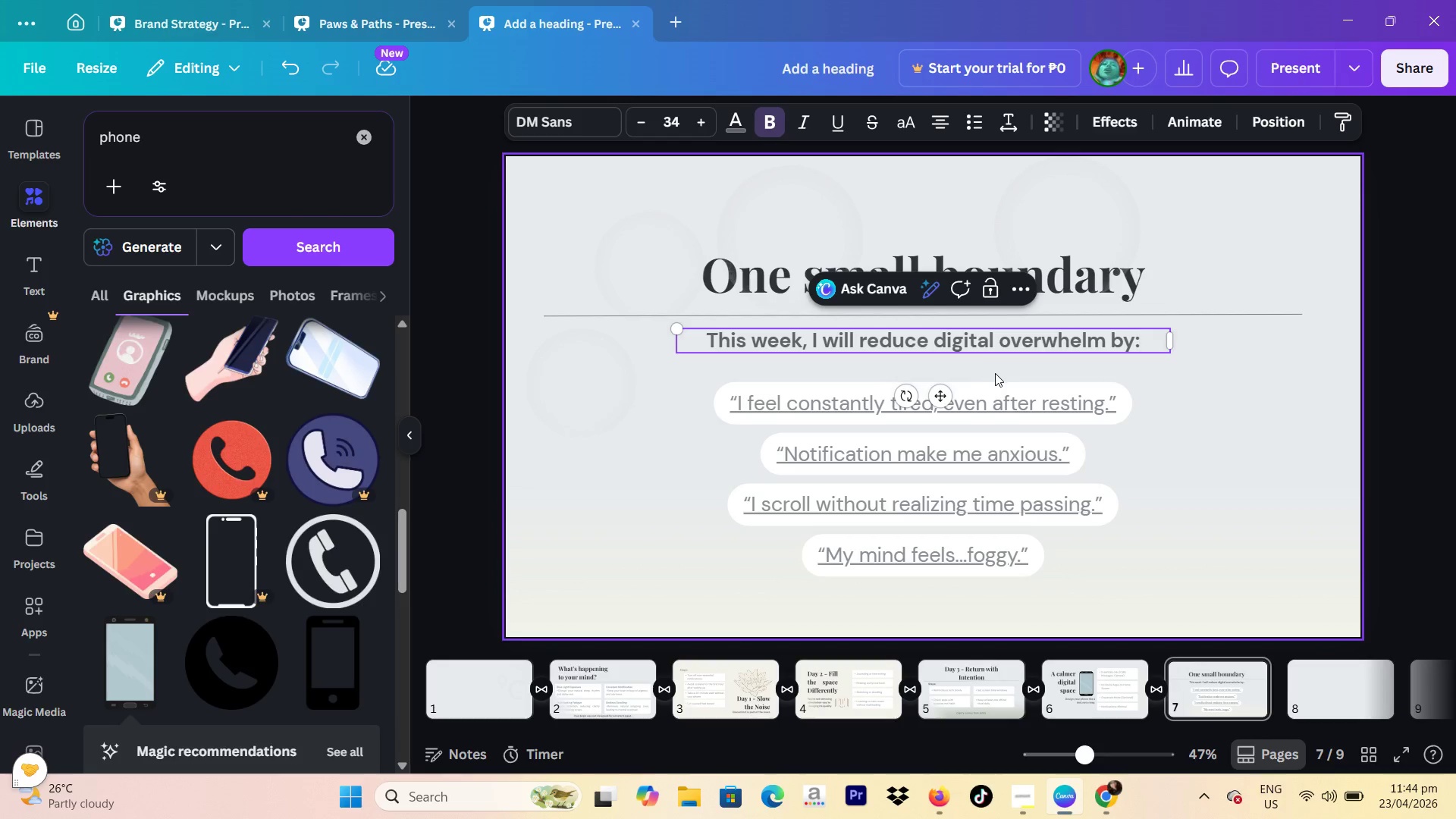 
left_click([1012, 403])
 